 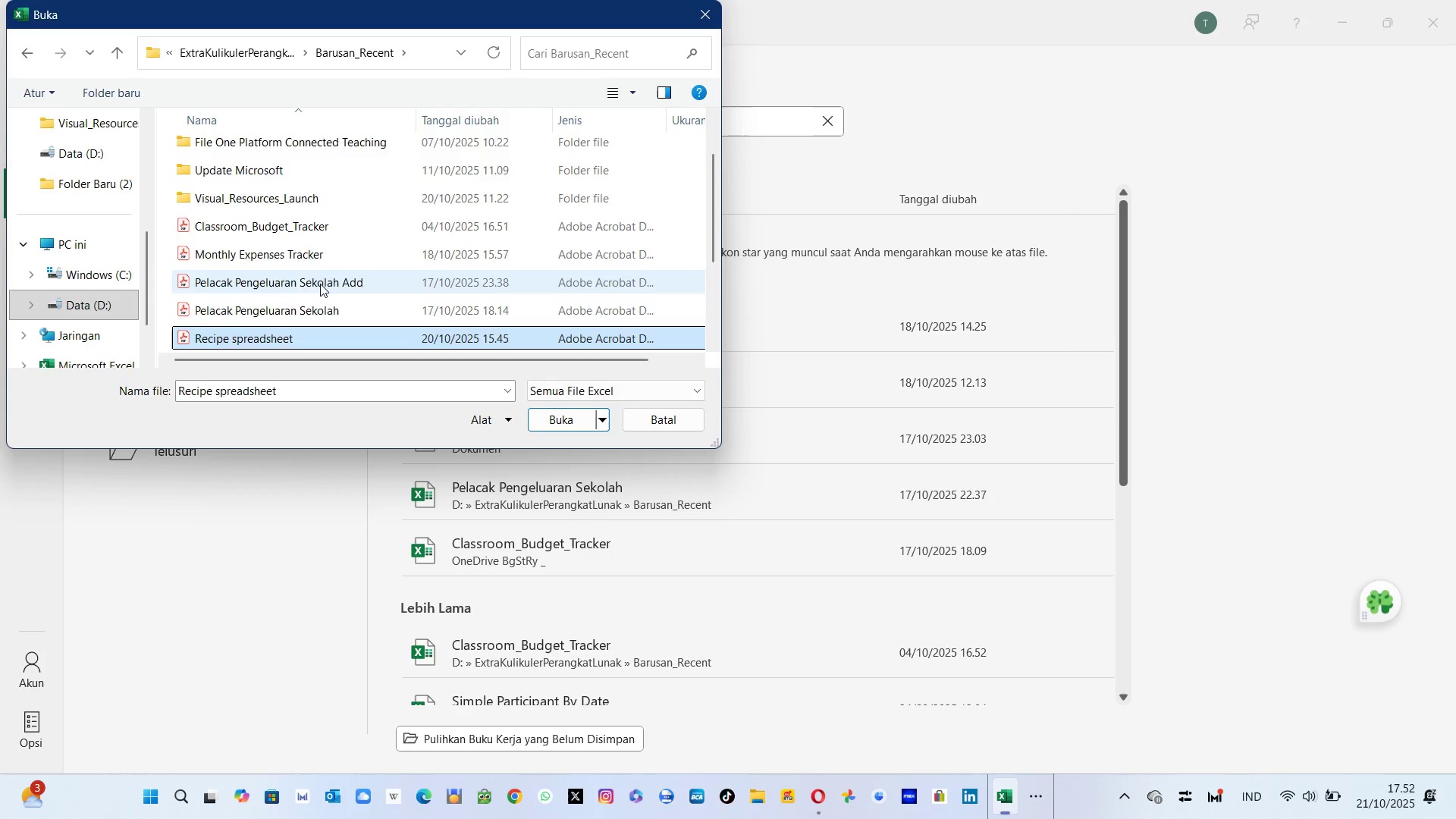 
key(ArrowDown)
 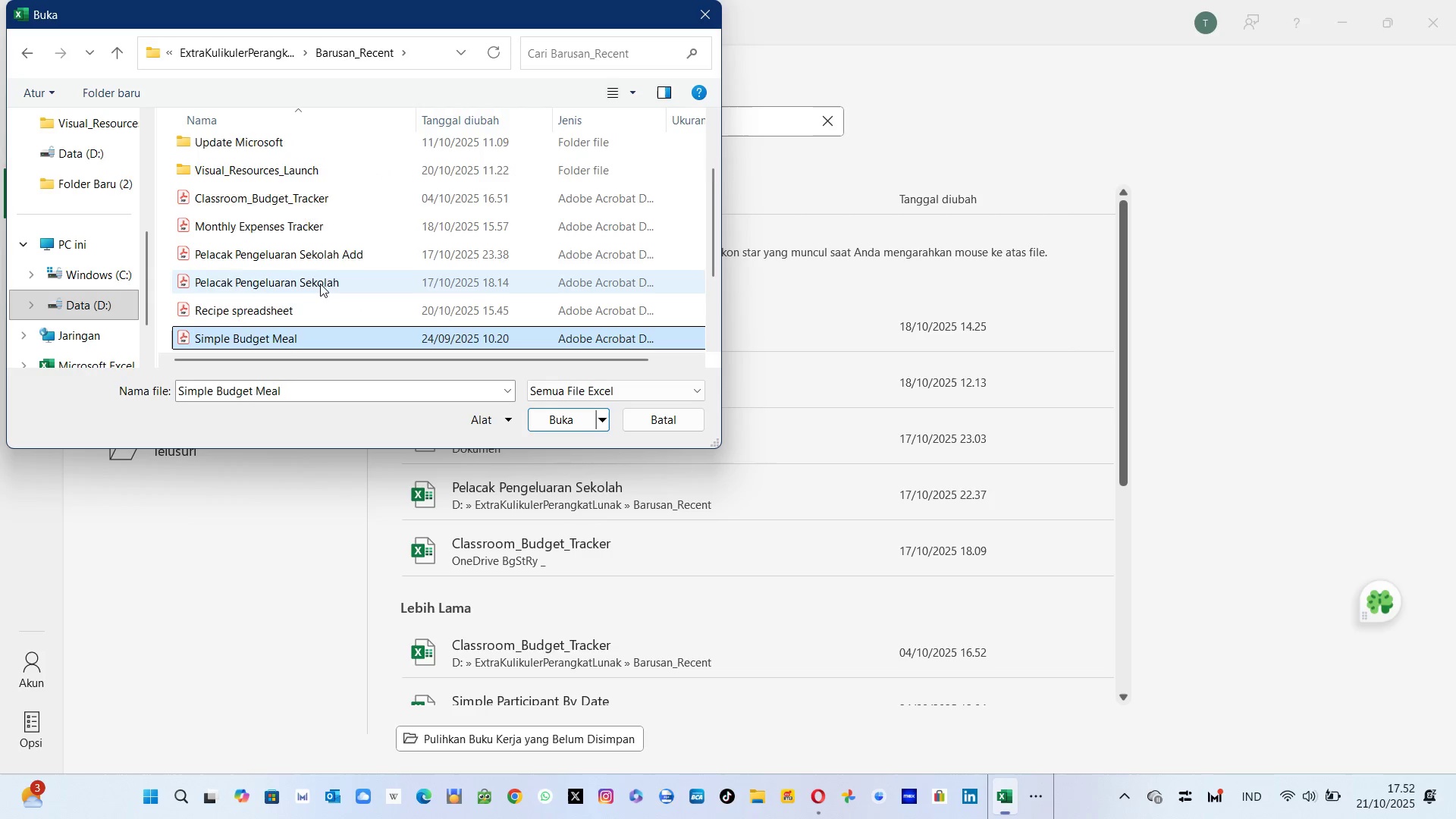 
key(ArrowDown)
 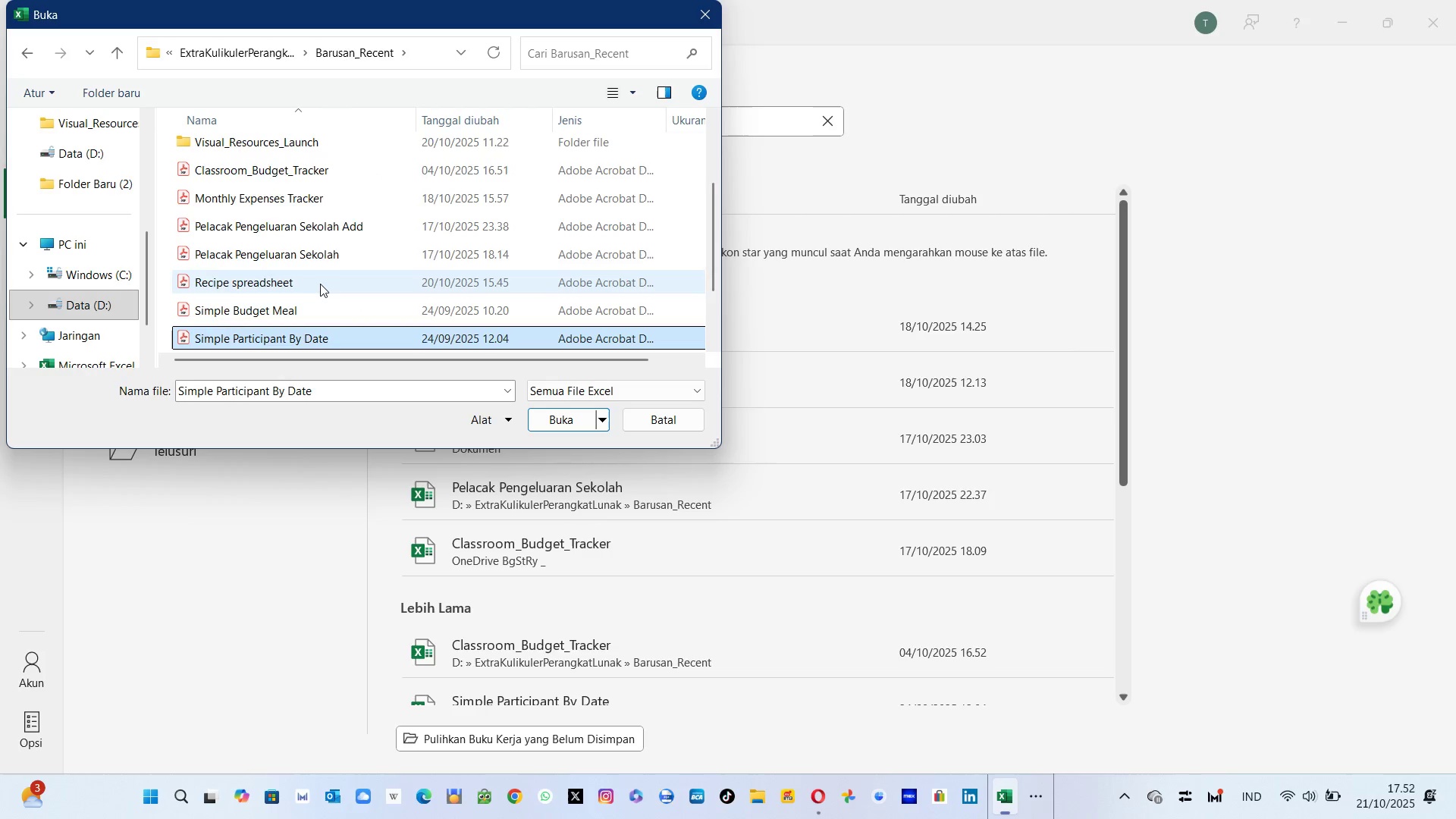 
key(ArrowDown)
 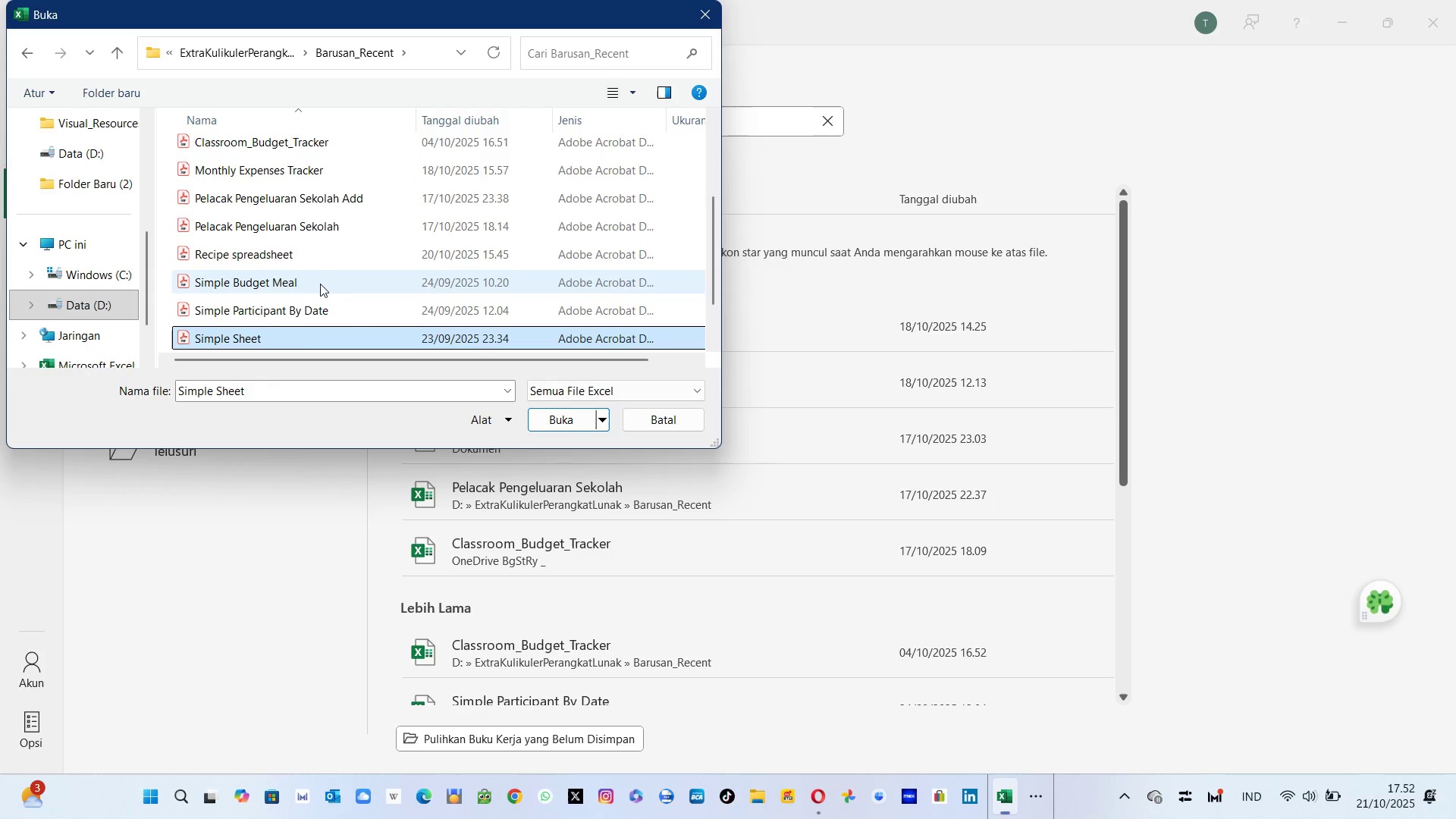 
key(ArrowDown)
 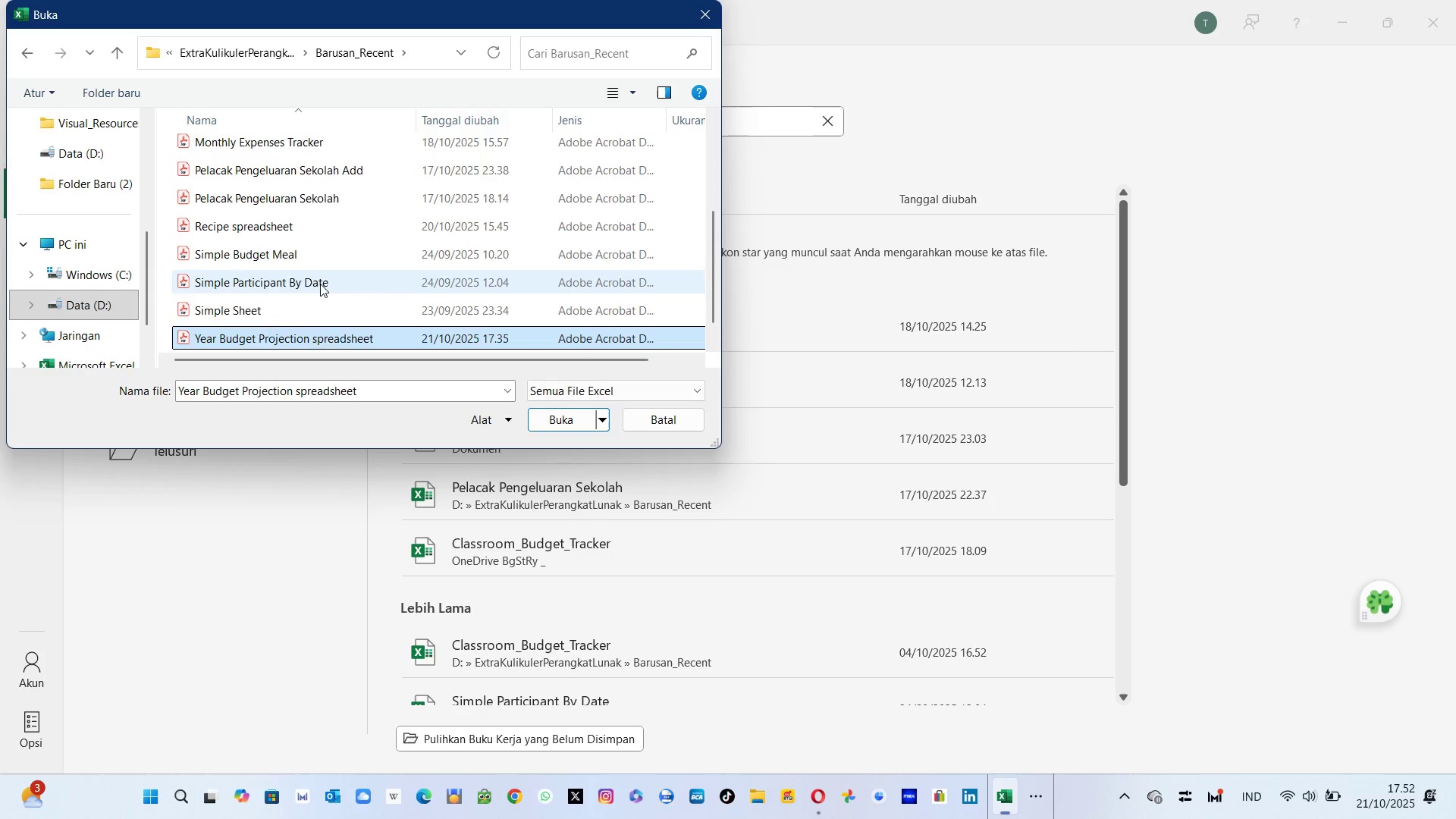 
key(ArrowDown)
 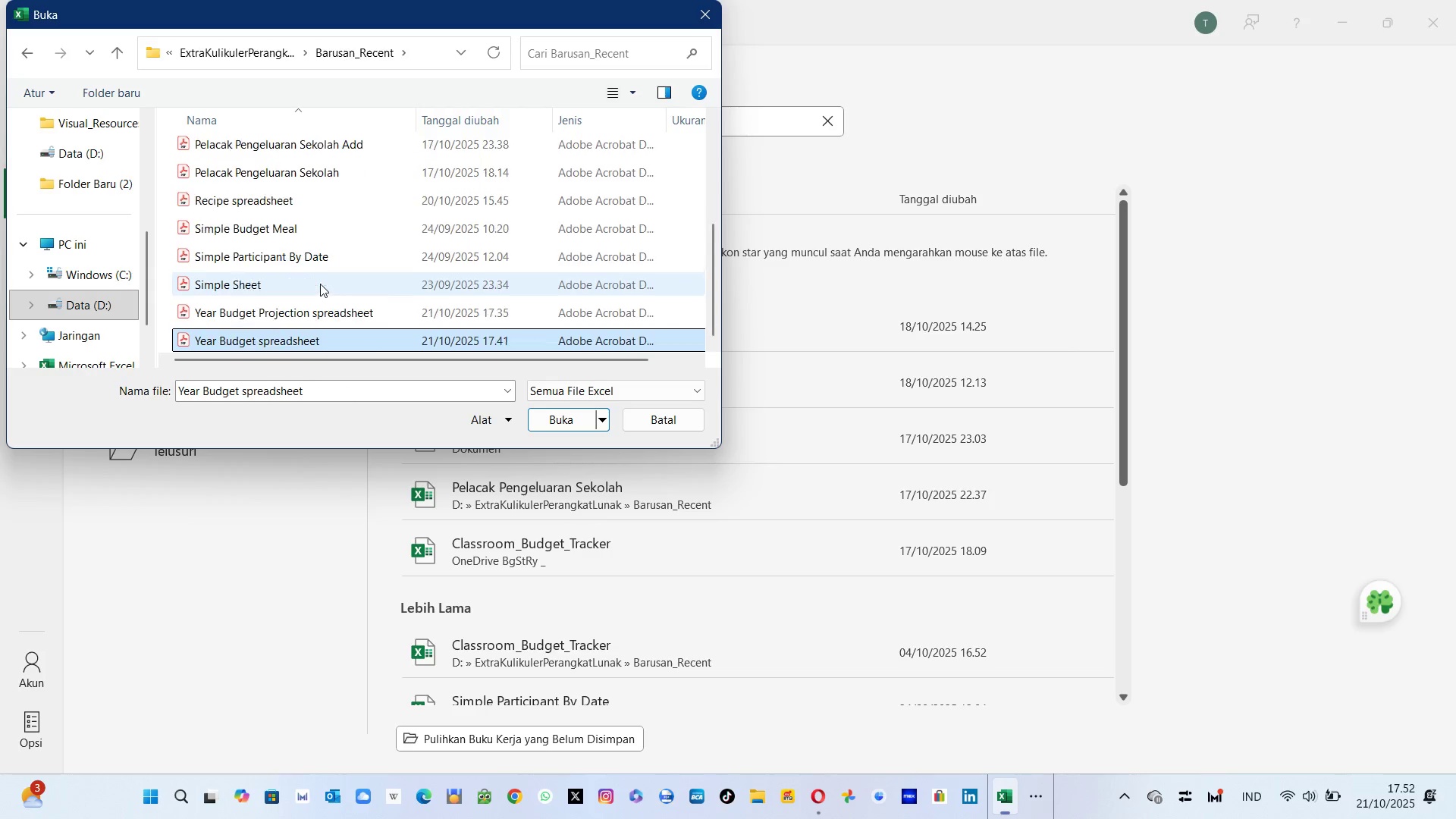 
key(ArrowDown)
 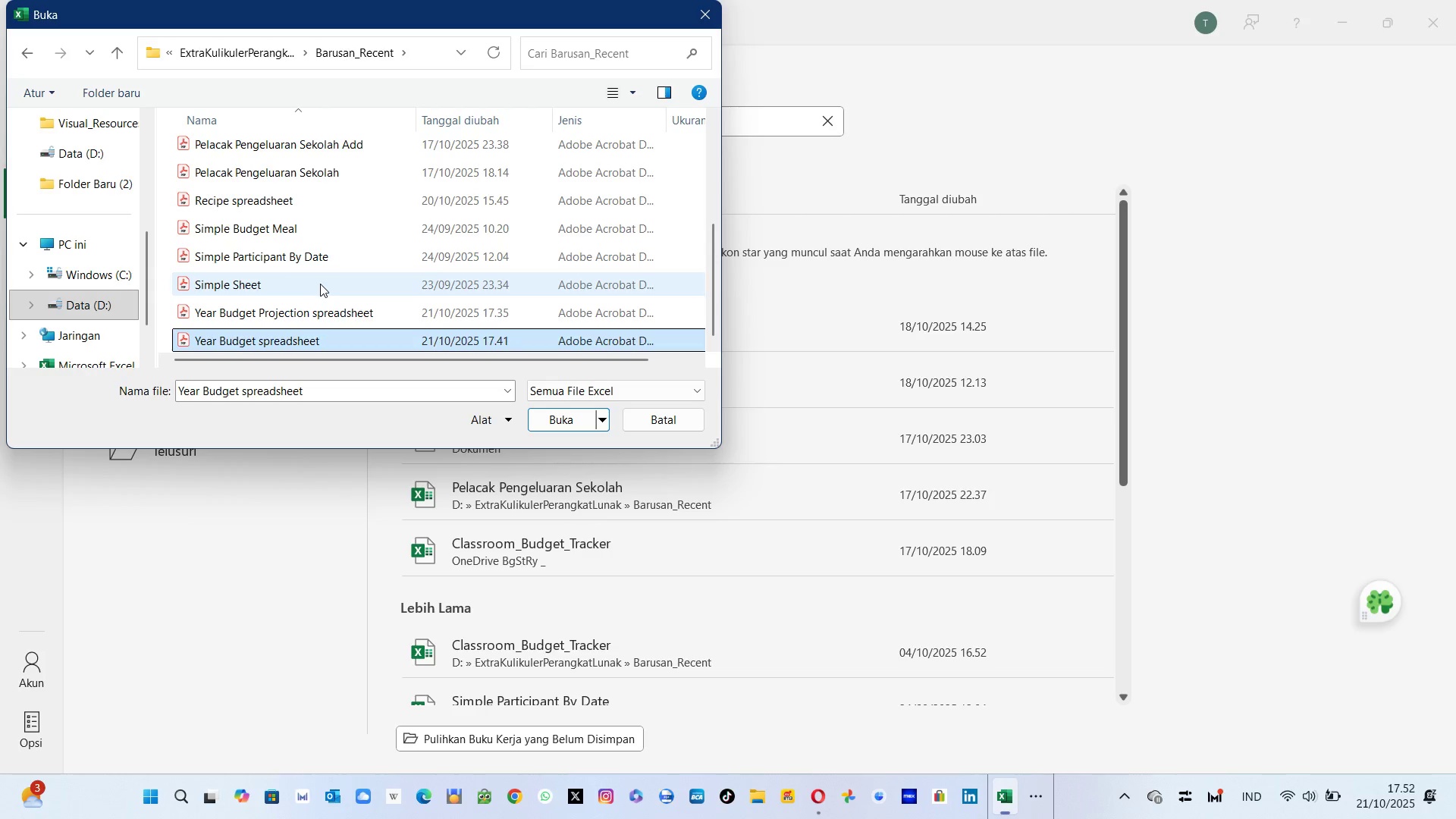 
key(ArrowUp)
 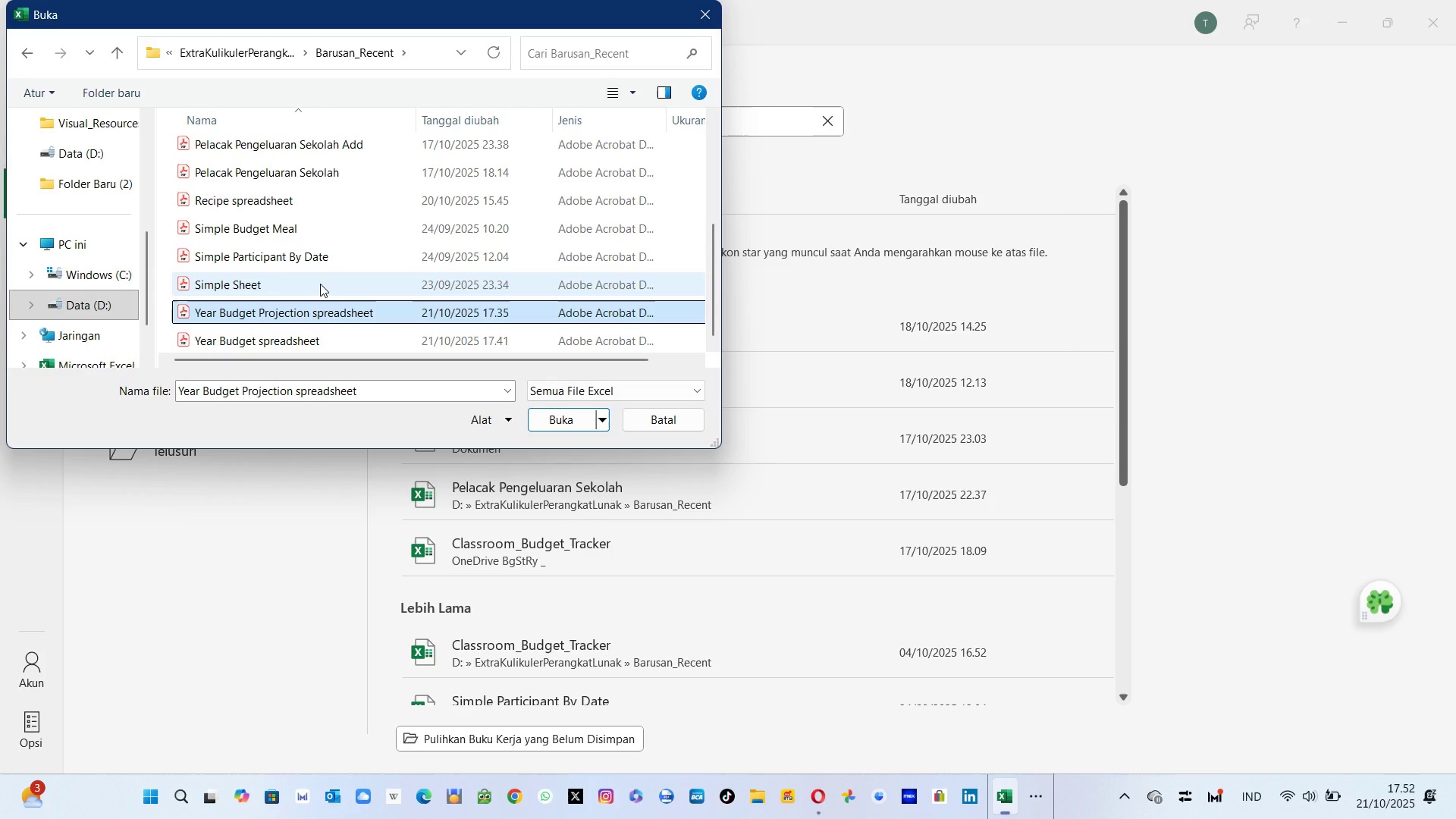 
key(Enter)
 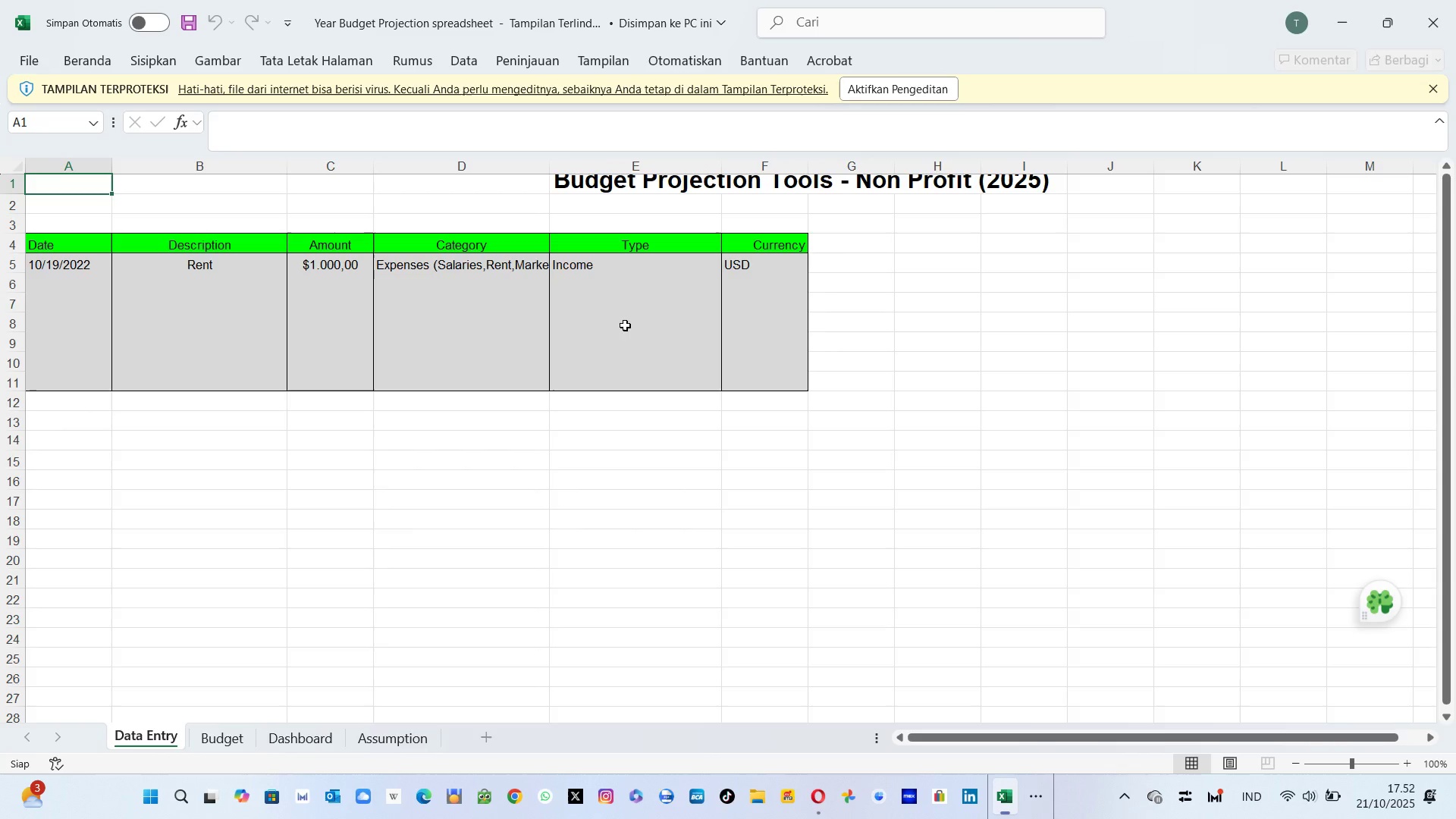 
wait(6.79)
 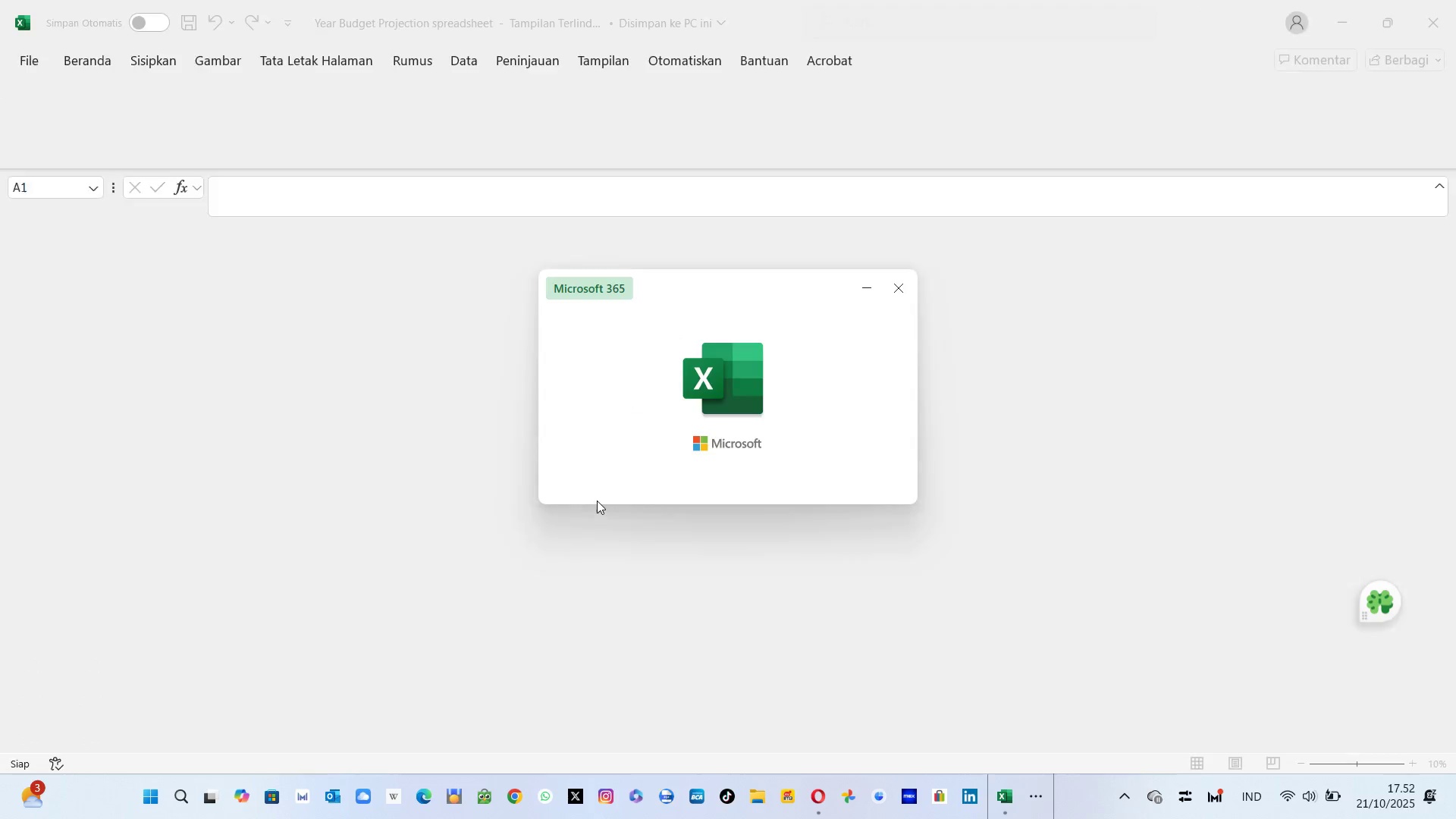 
left_click([220, 739])
 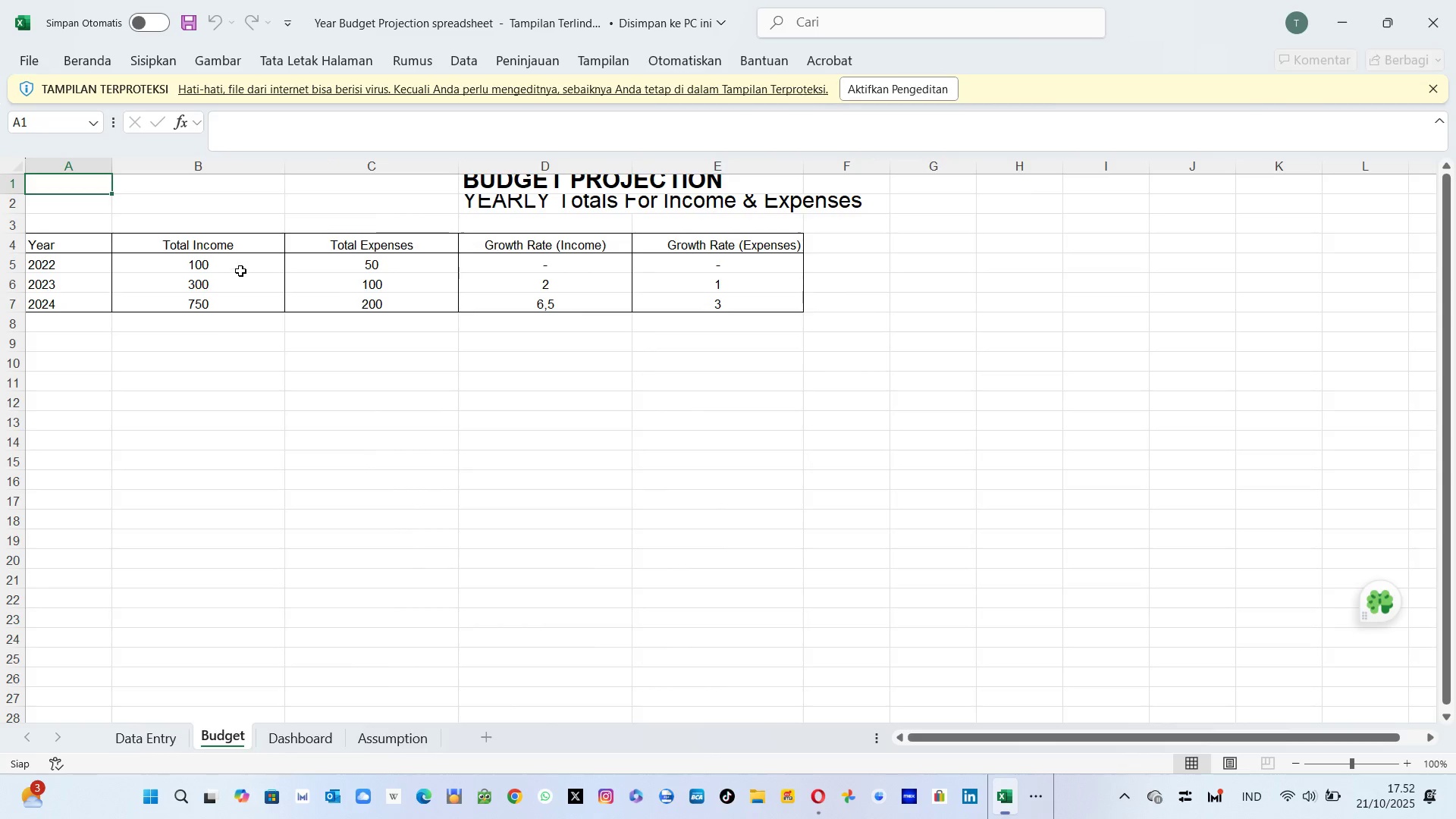 
left_click([240, 268])
 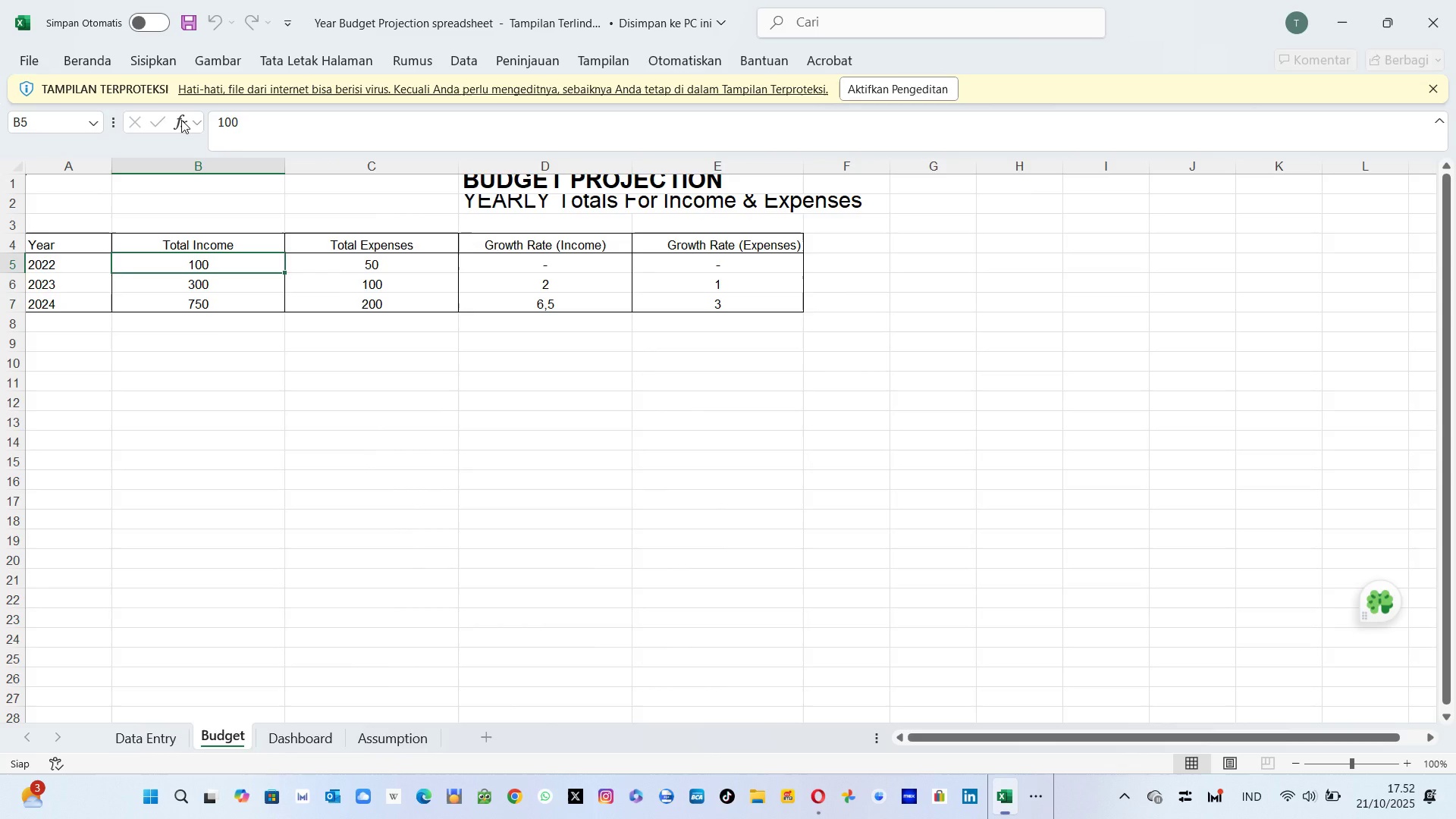 
wait(7.26)
 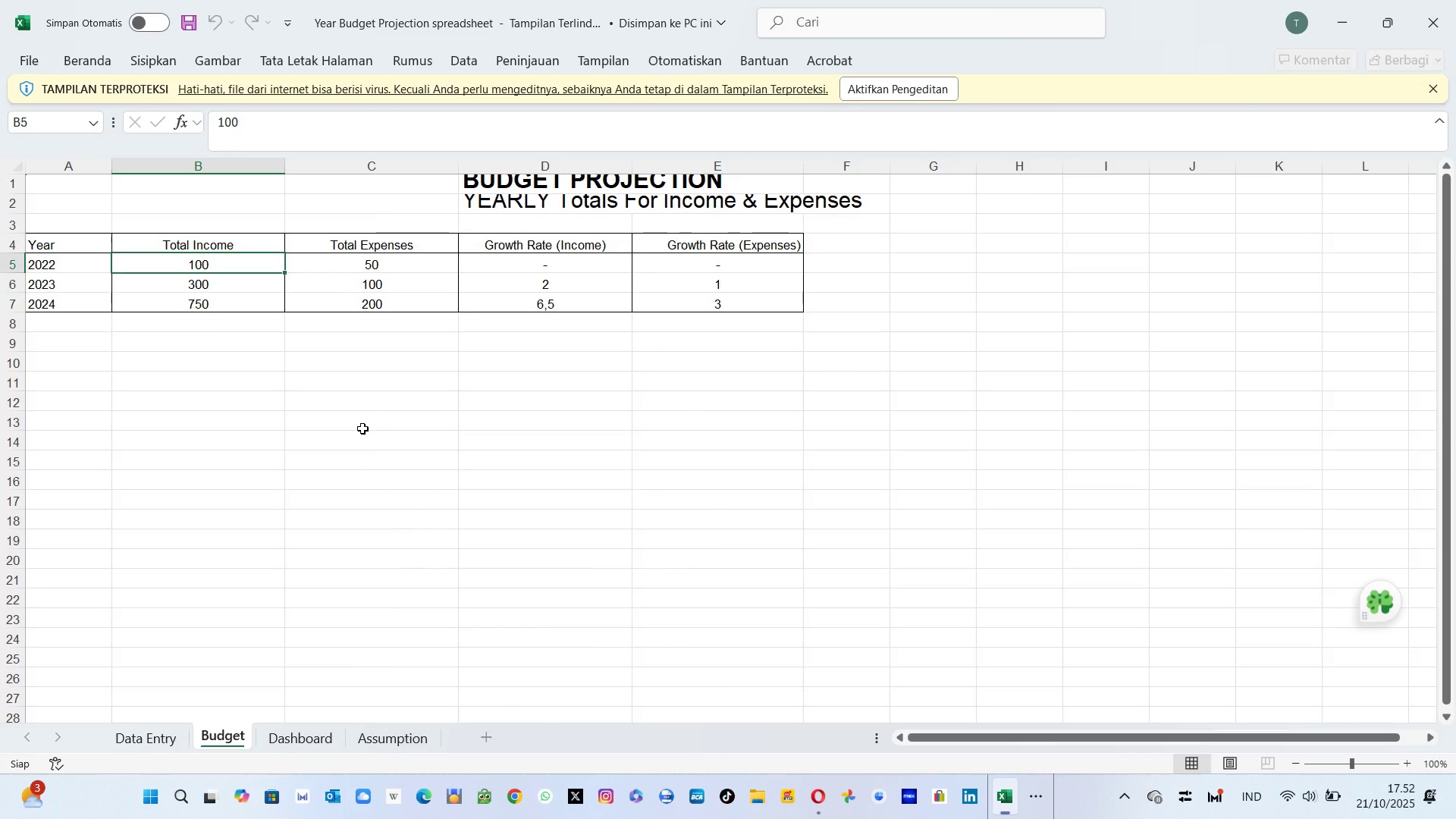 
left_click([181, 120])
 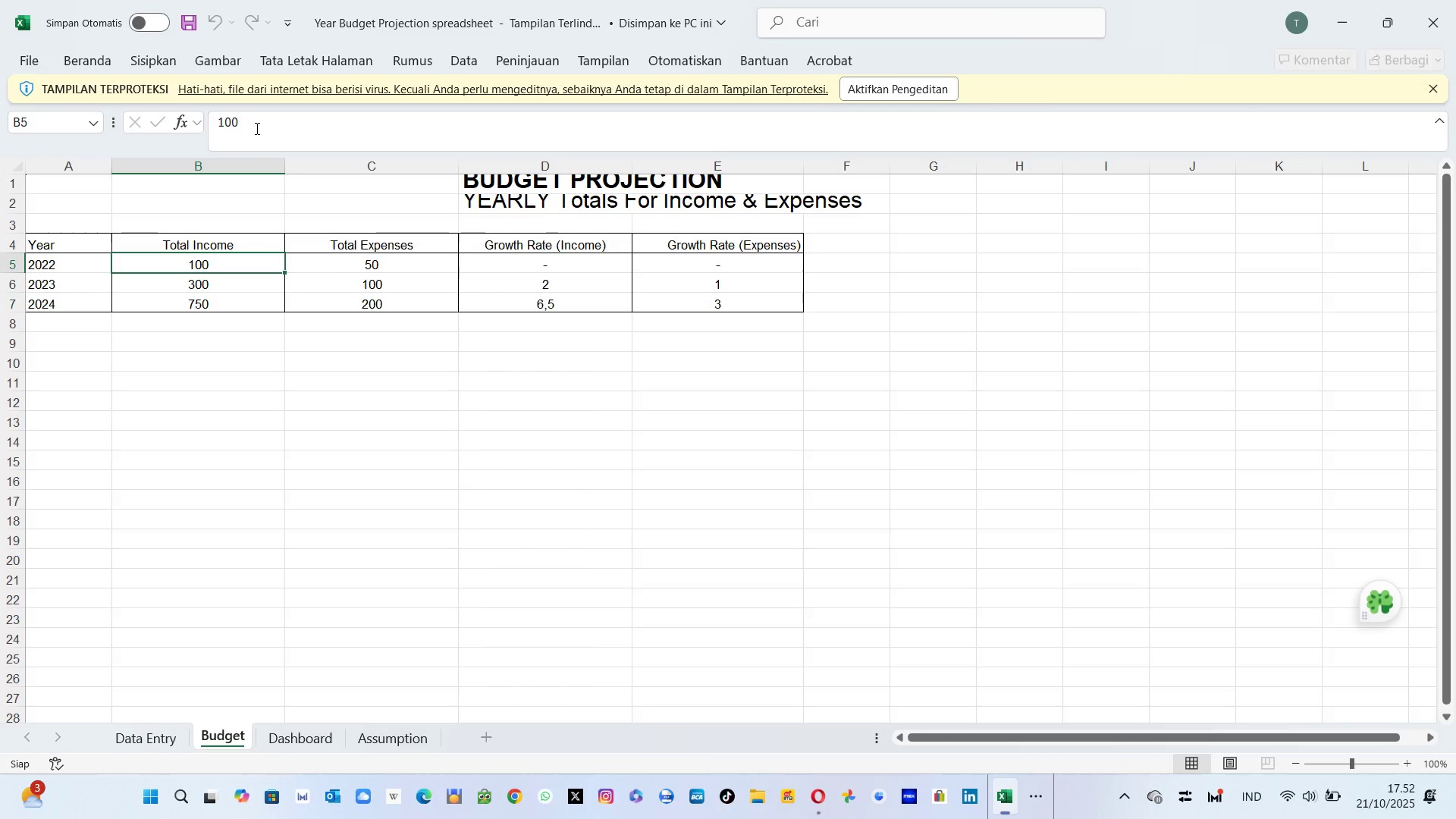 
left_click([256, 128])
 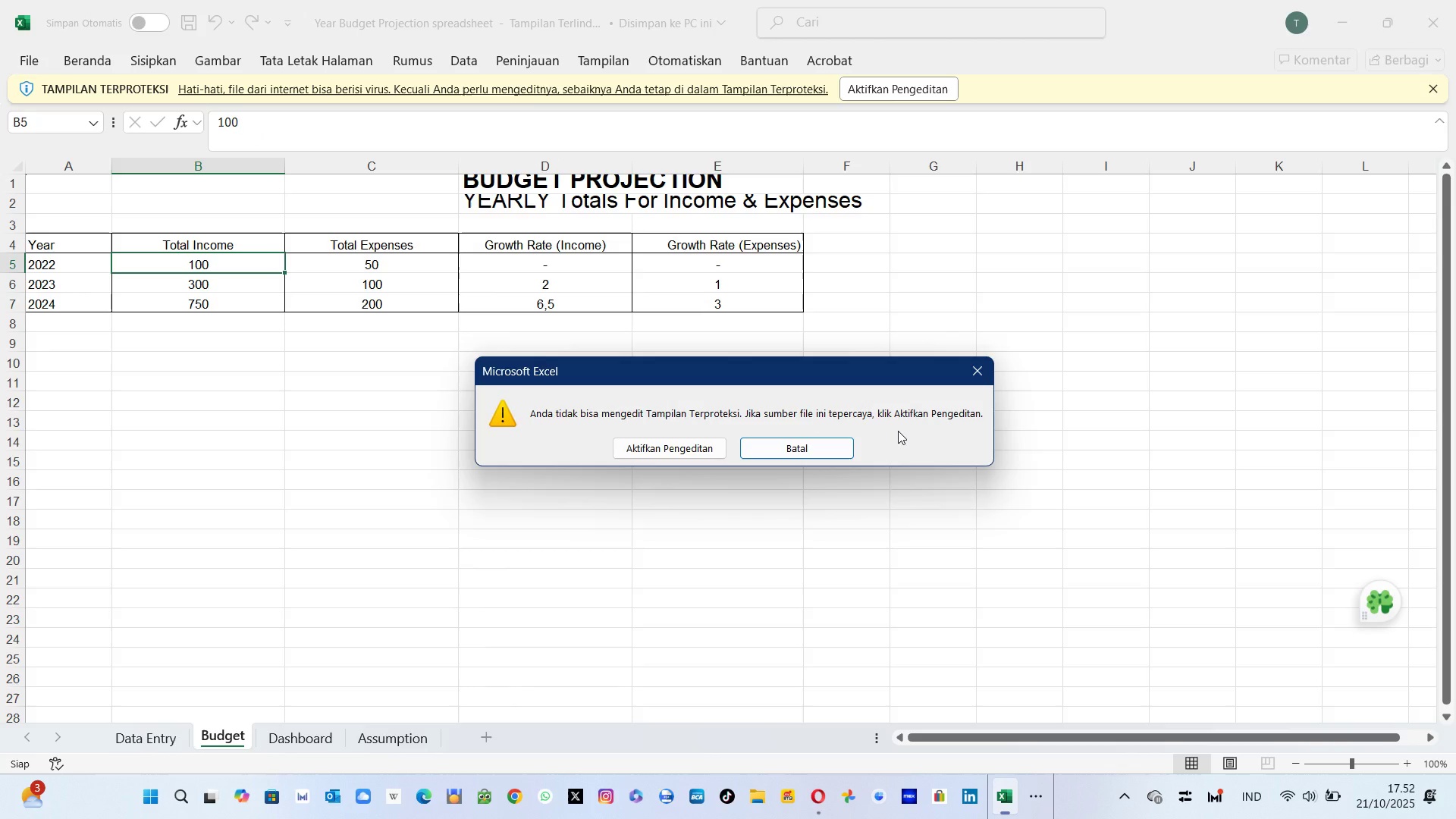 
left_click([659, 453])
 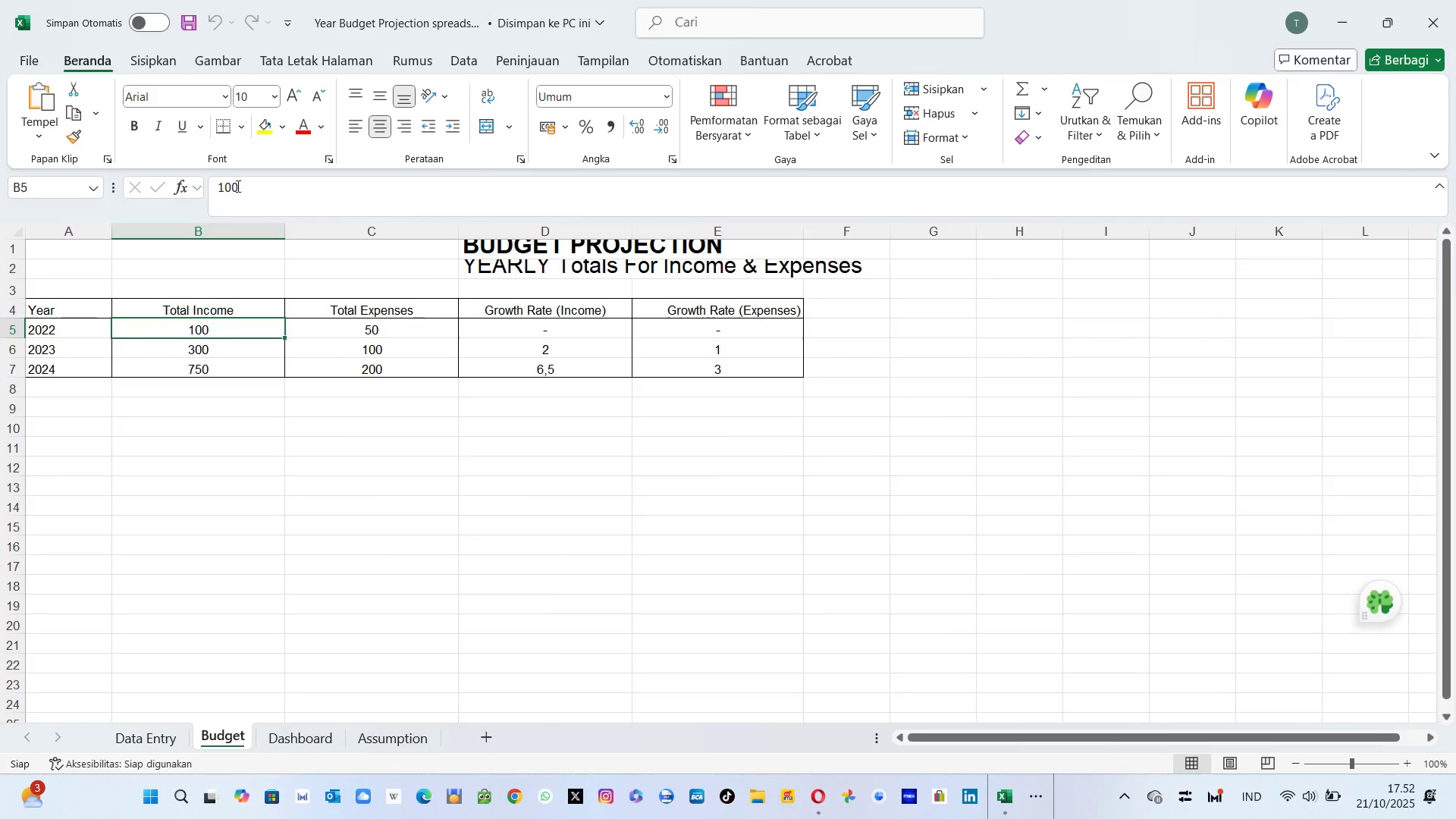 
left_click([256, 190])
 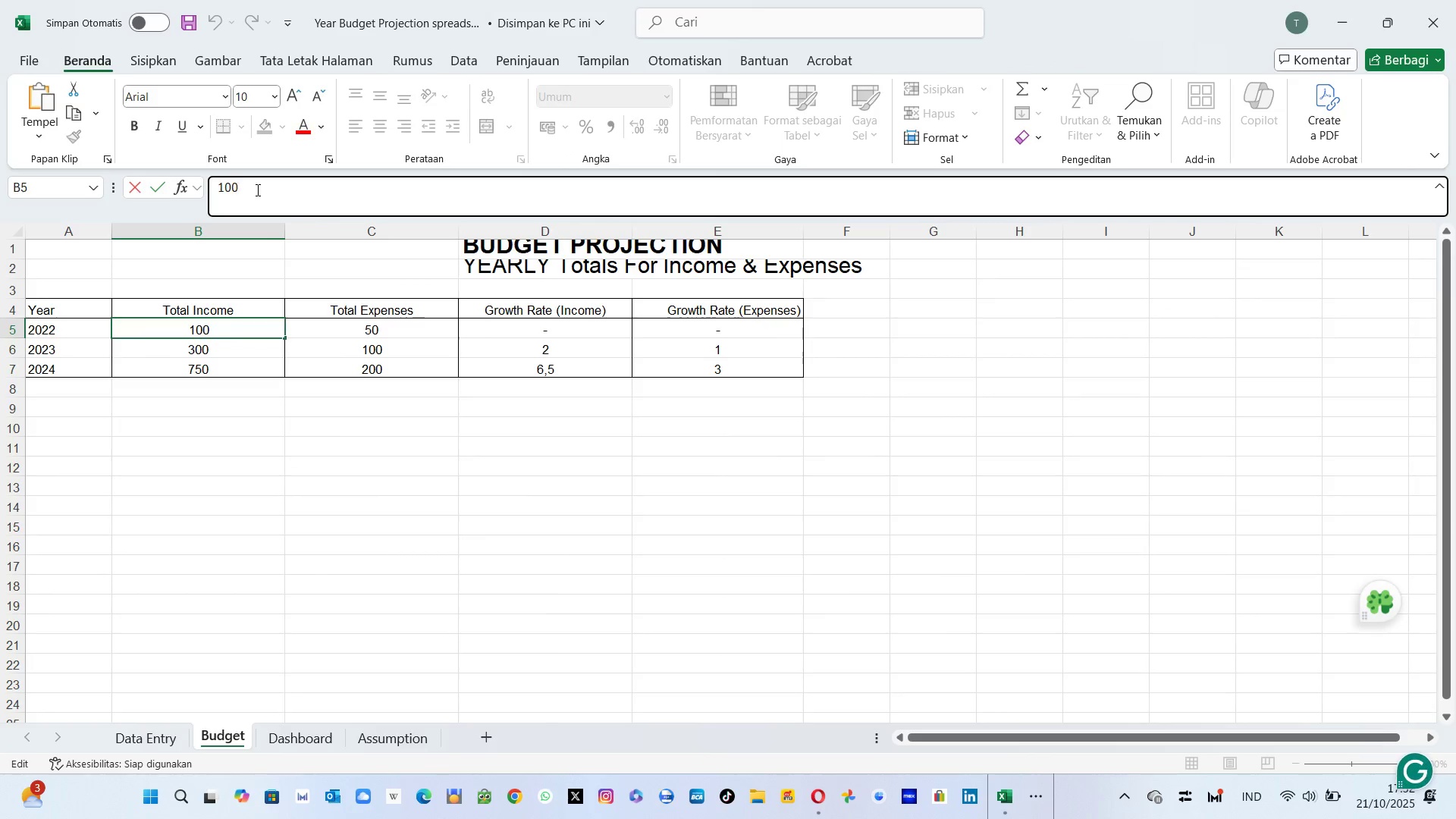 
key(Backspace)
key(Backspace)
key(Backspace)
type(=SUMIF)
key(Backspace)
key(Backspace)
key(Backspace)
key(Backspace)
key(Backspace)
key(Backspace)
 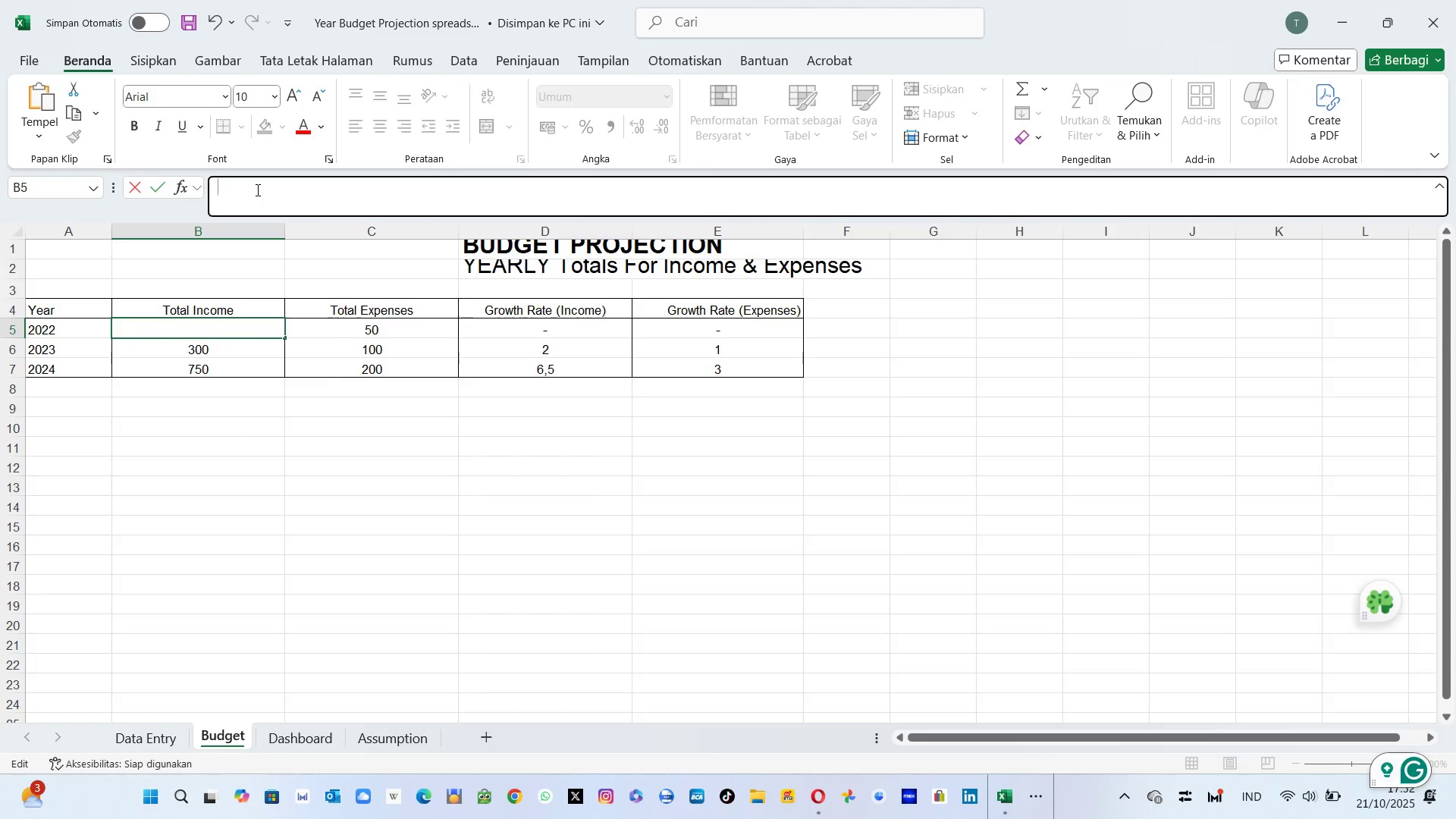 
left_click([182, 196])
 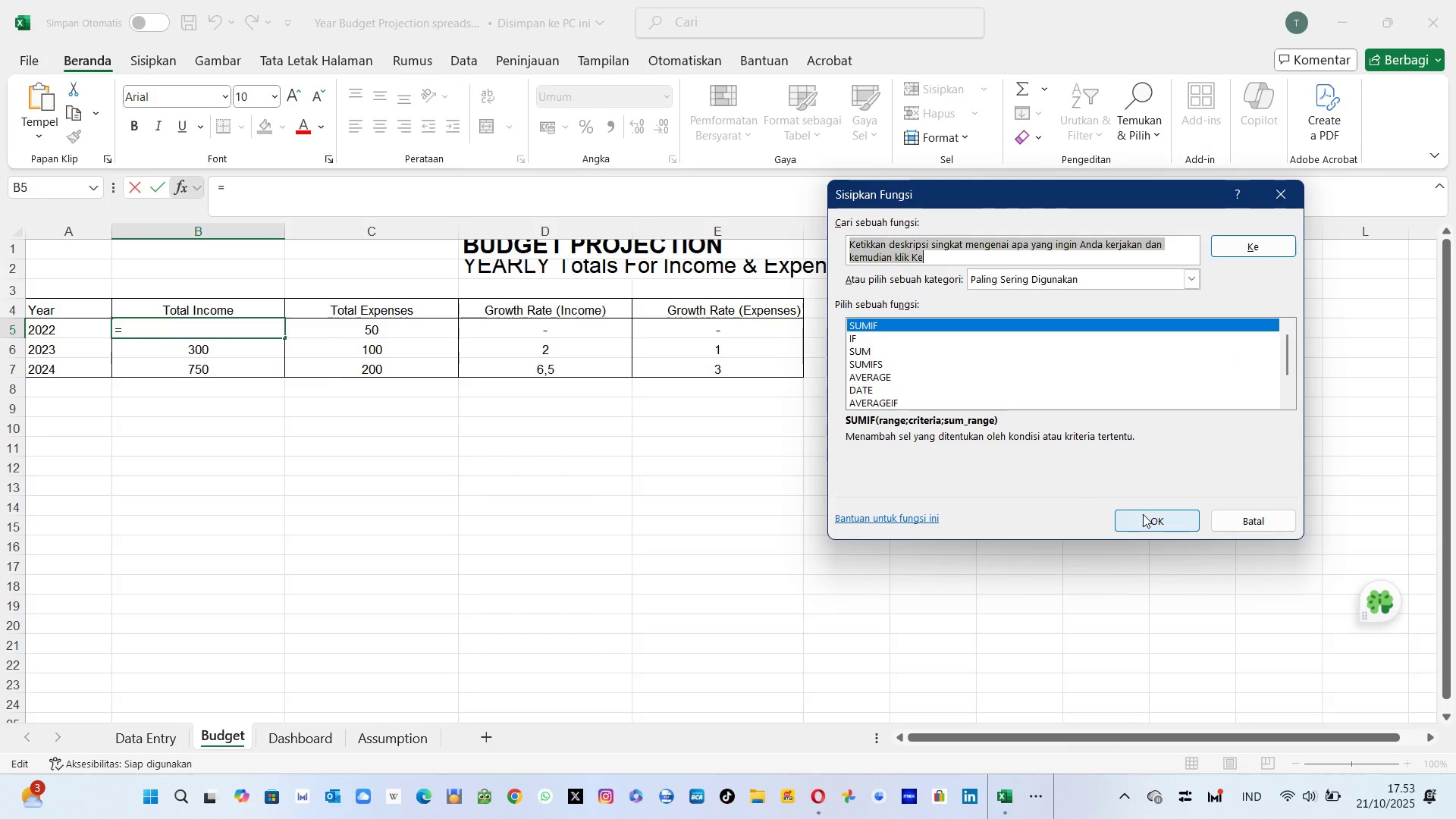 
left_click([1143, 514])
 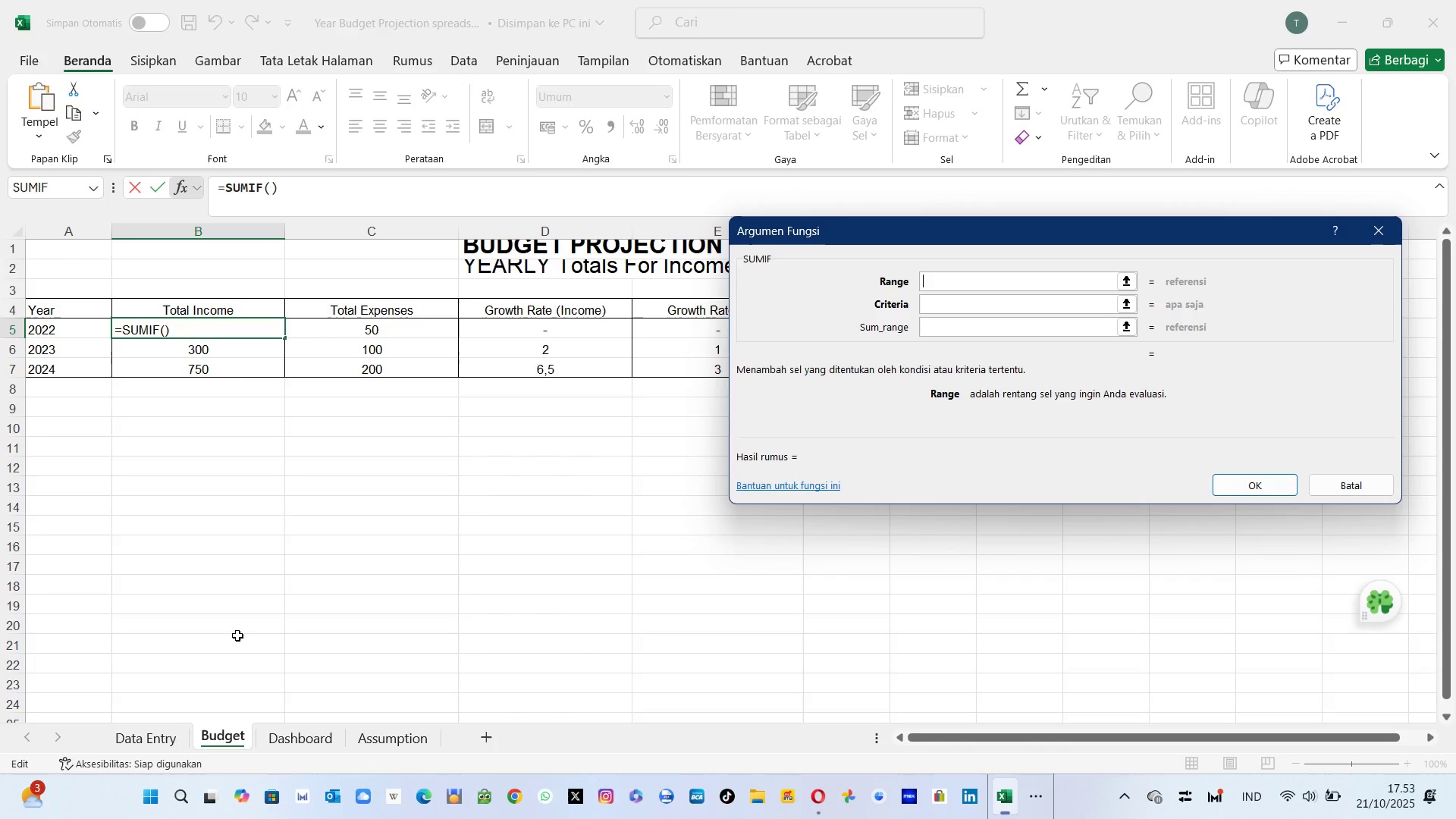 
left_click([165, 734])
 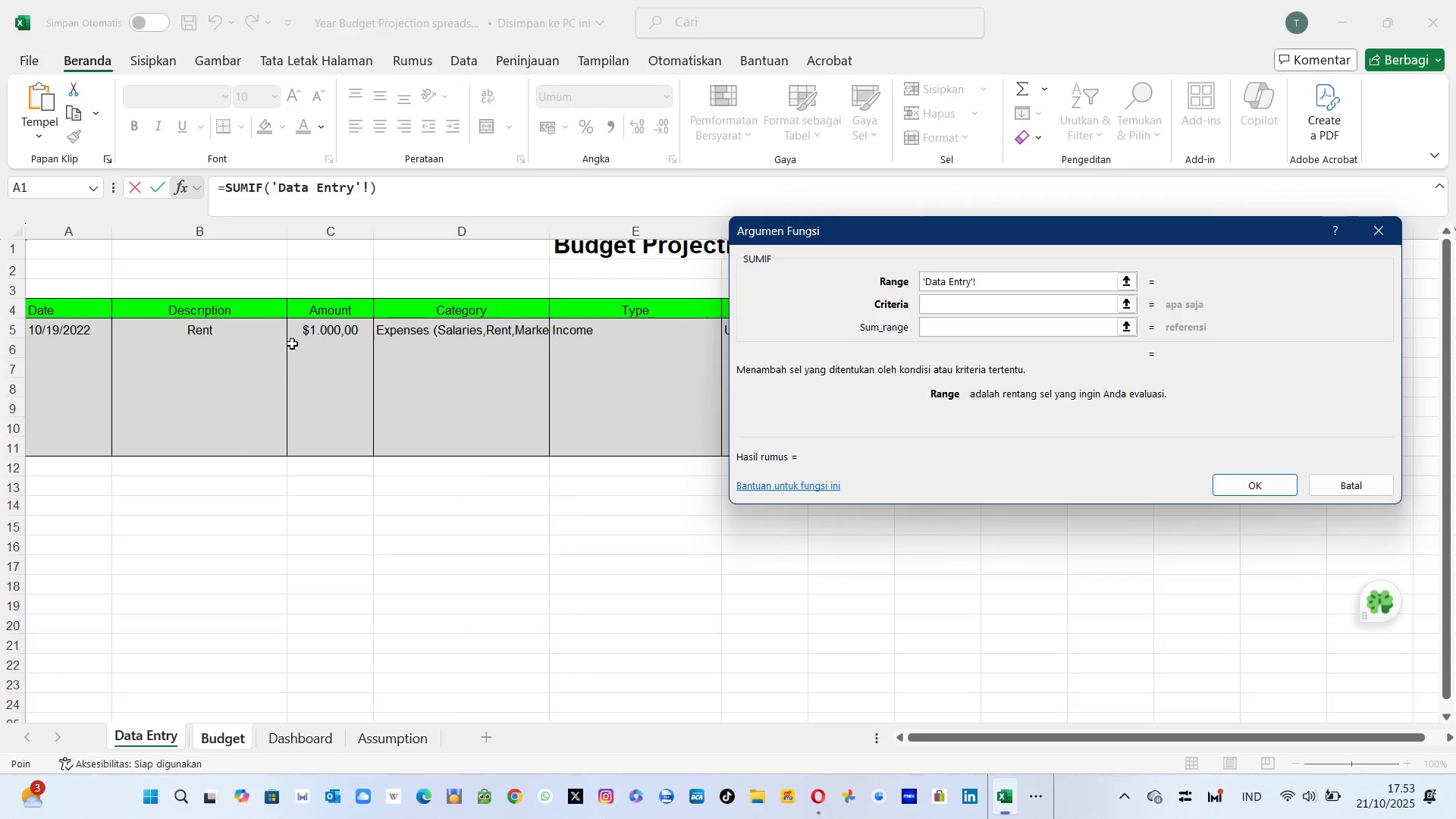 
left_click([329, 331])
 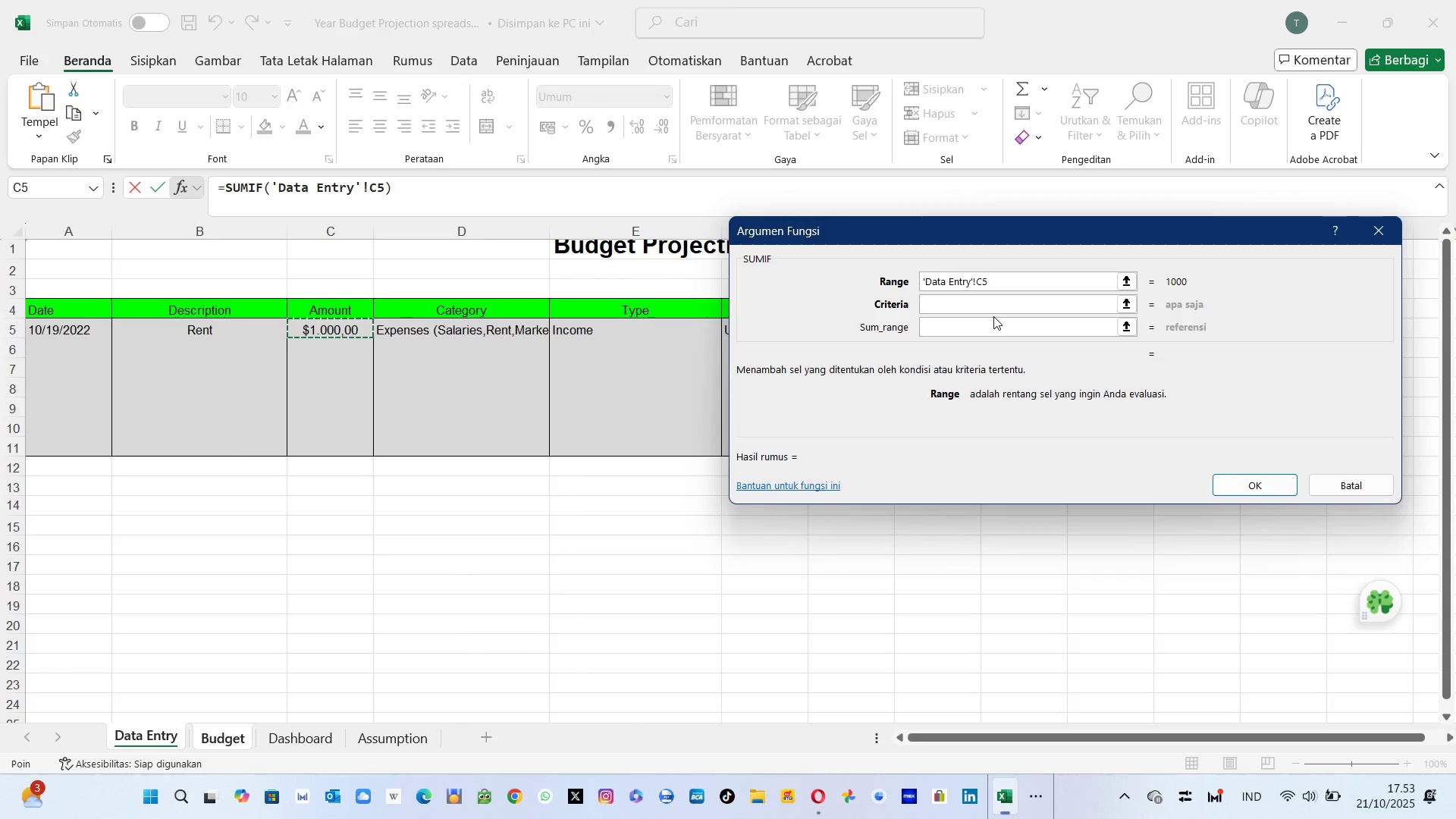 
left_click([1007, 312])
 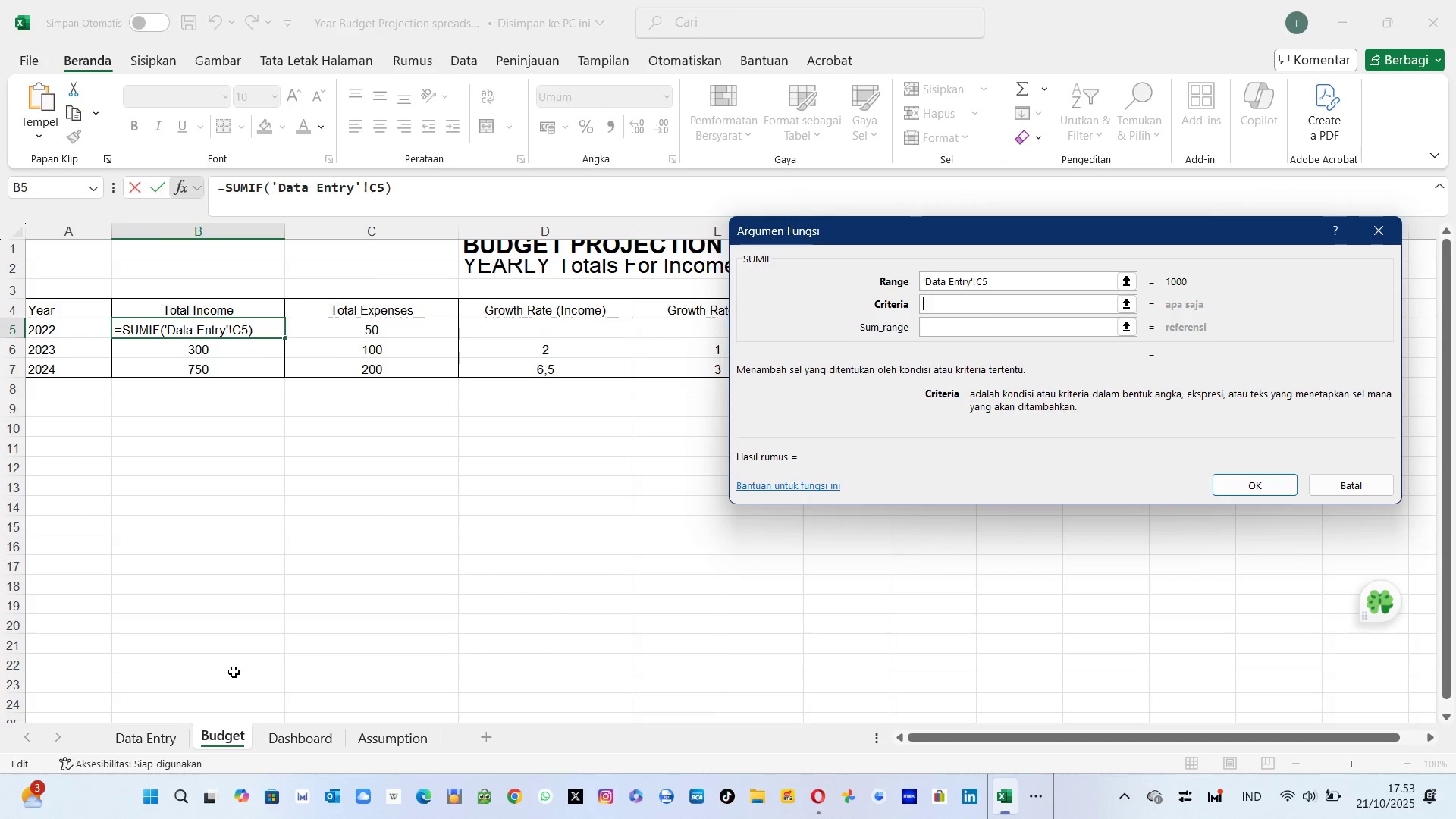 
left_click([155, 742])
 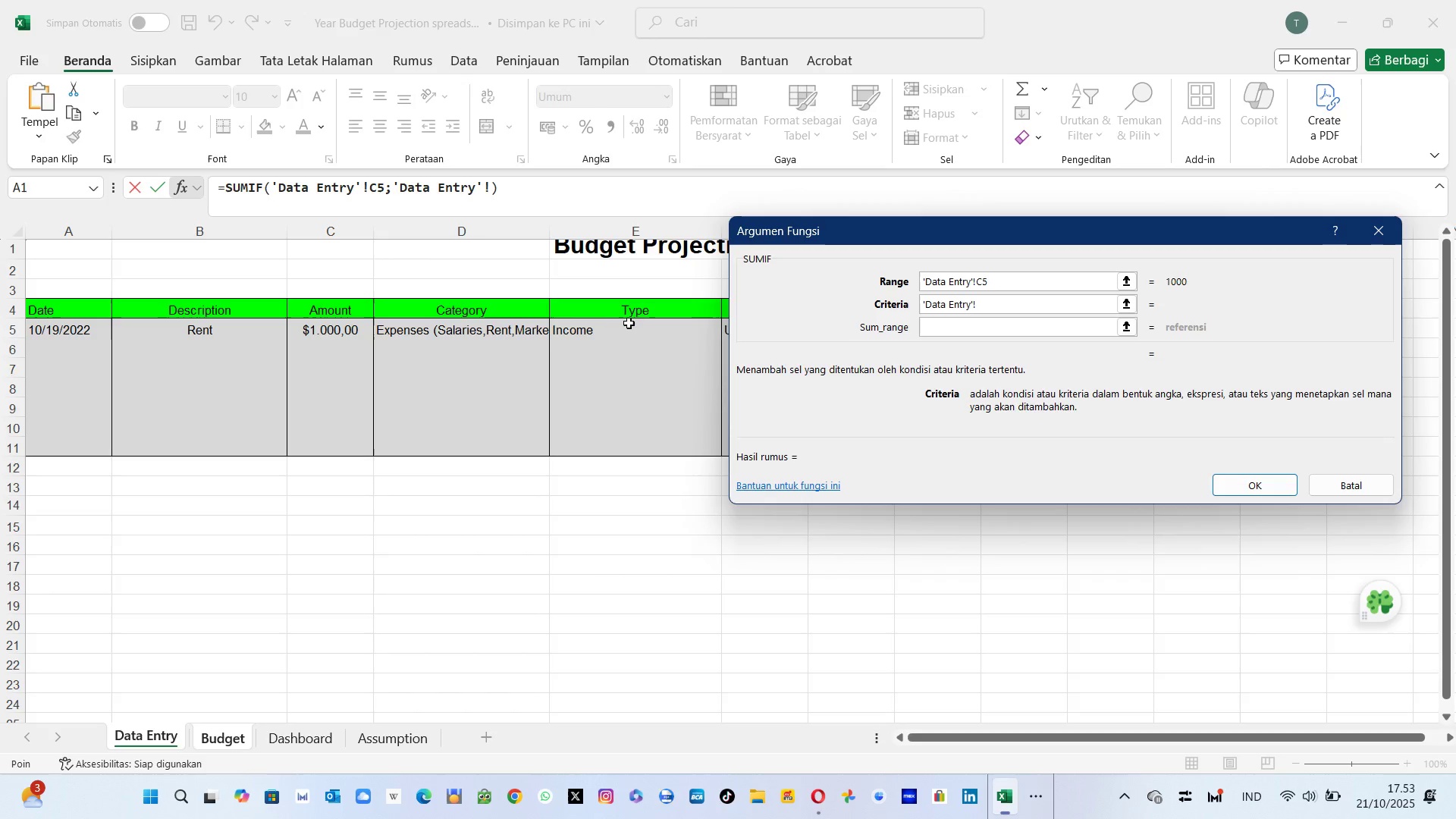 
left_click([616, 329])
 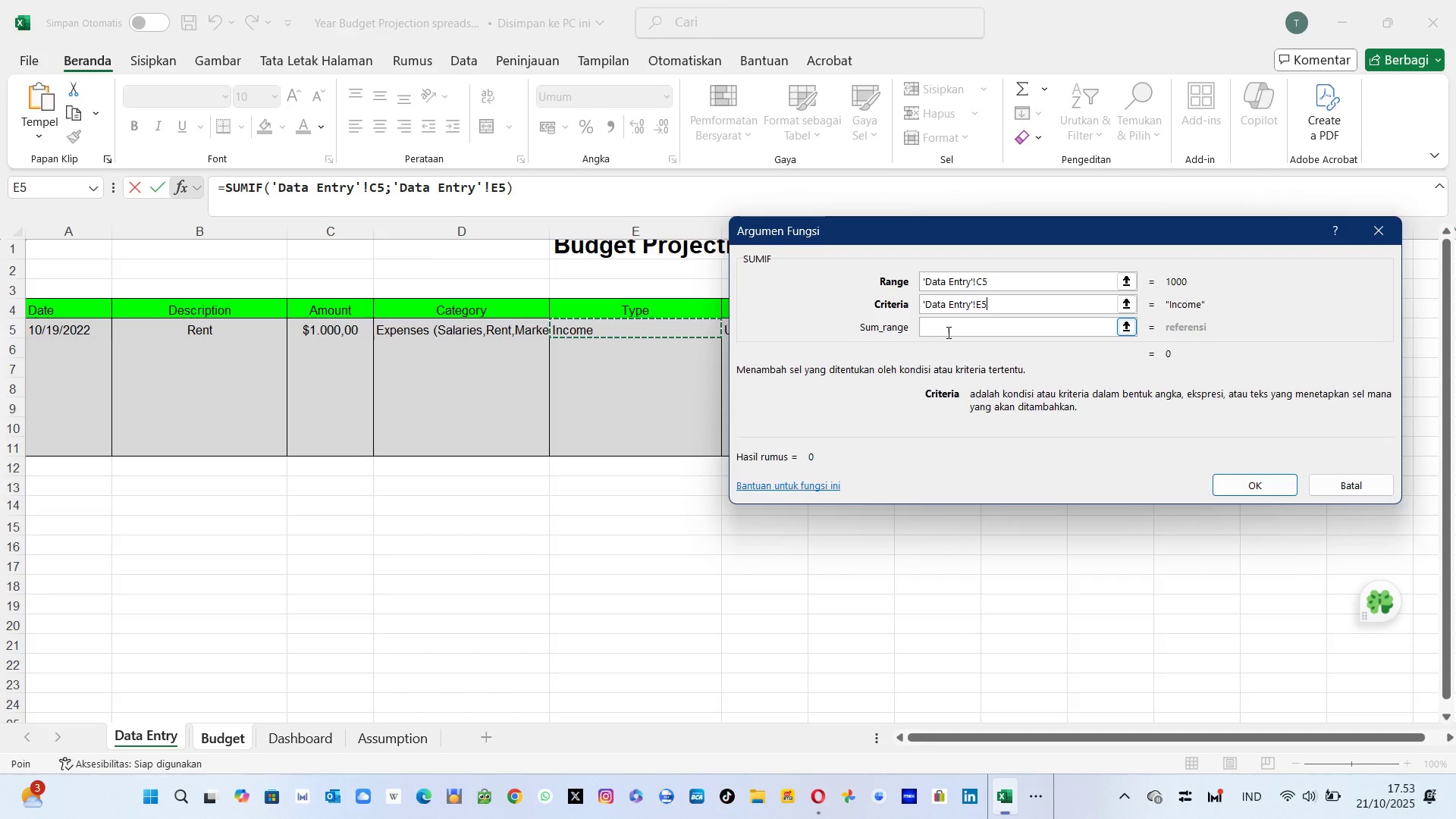 
left_click([959, 326])
 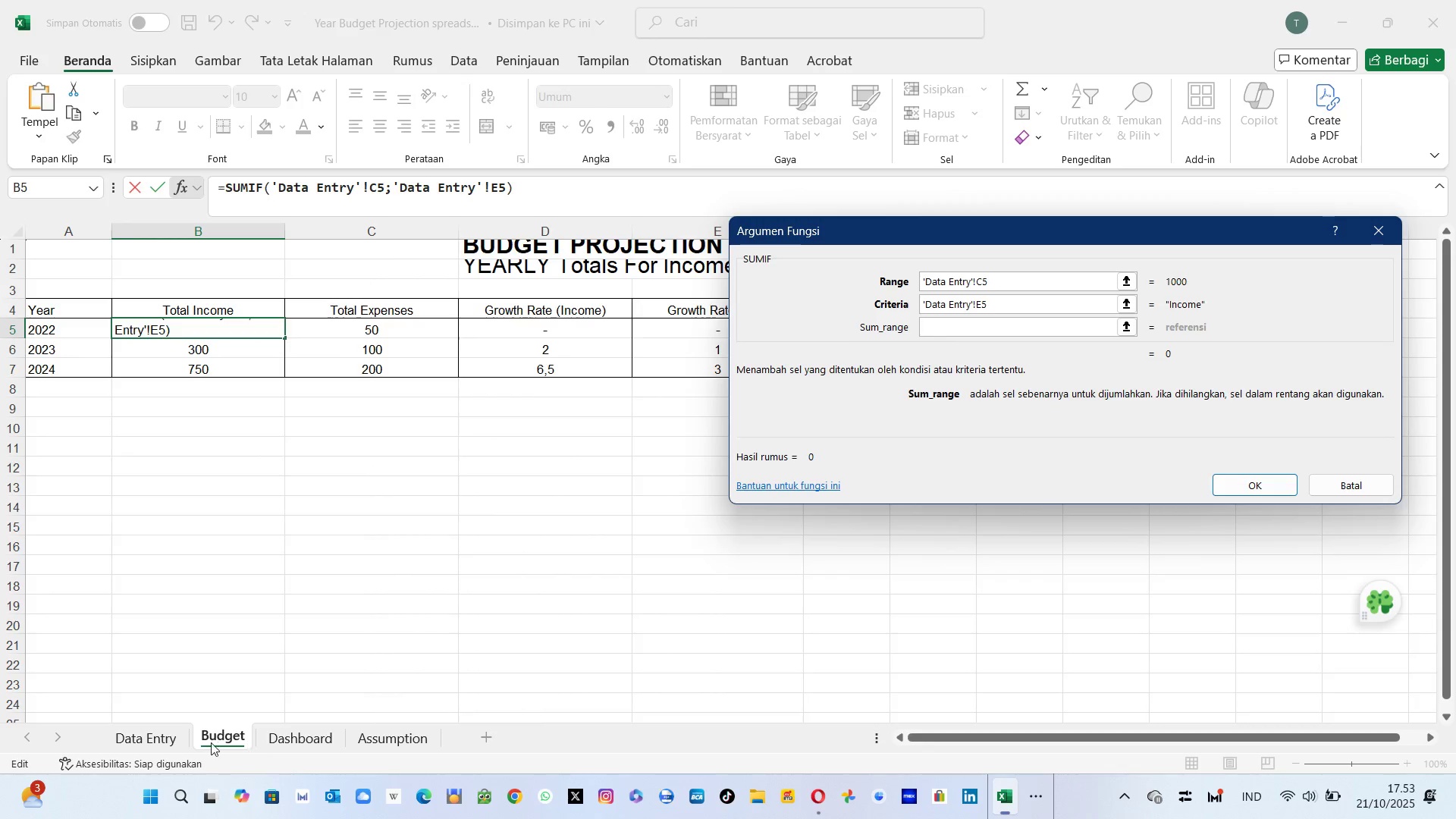 
left_click([162, 733])
 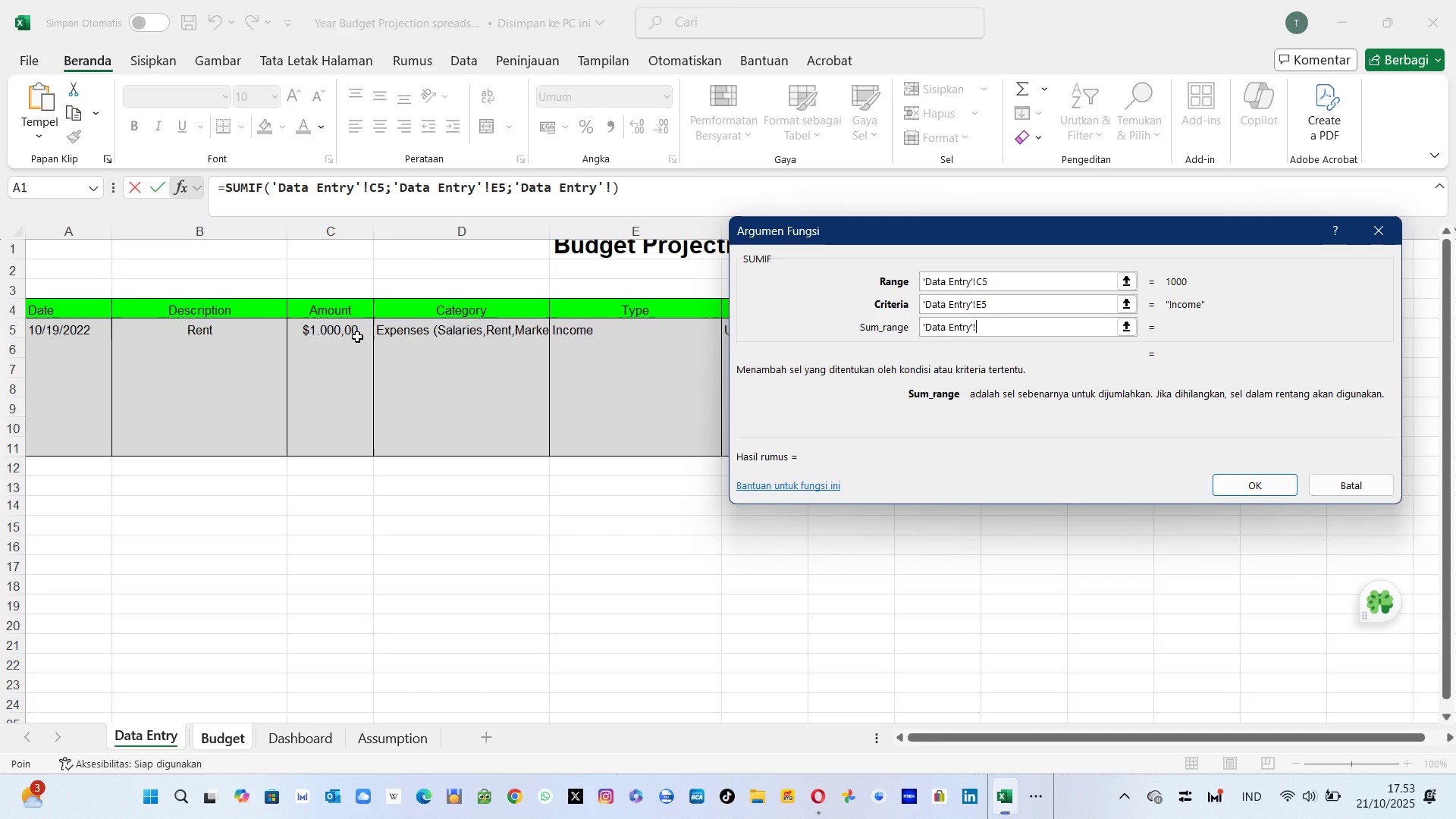 
wait(16.67)
 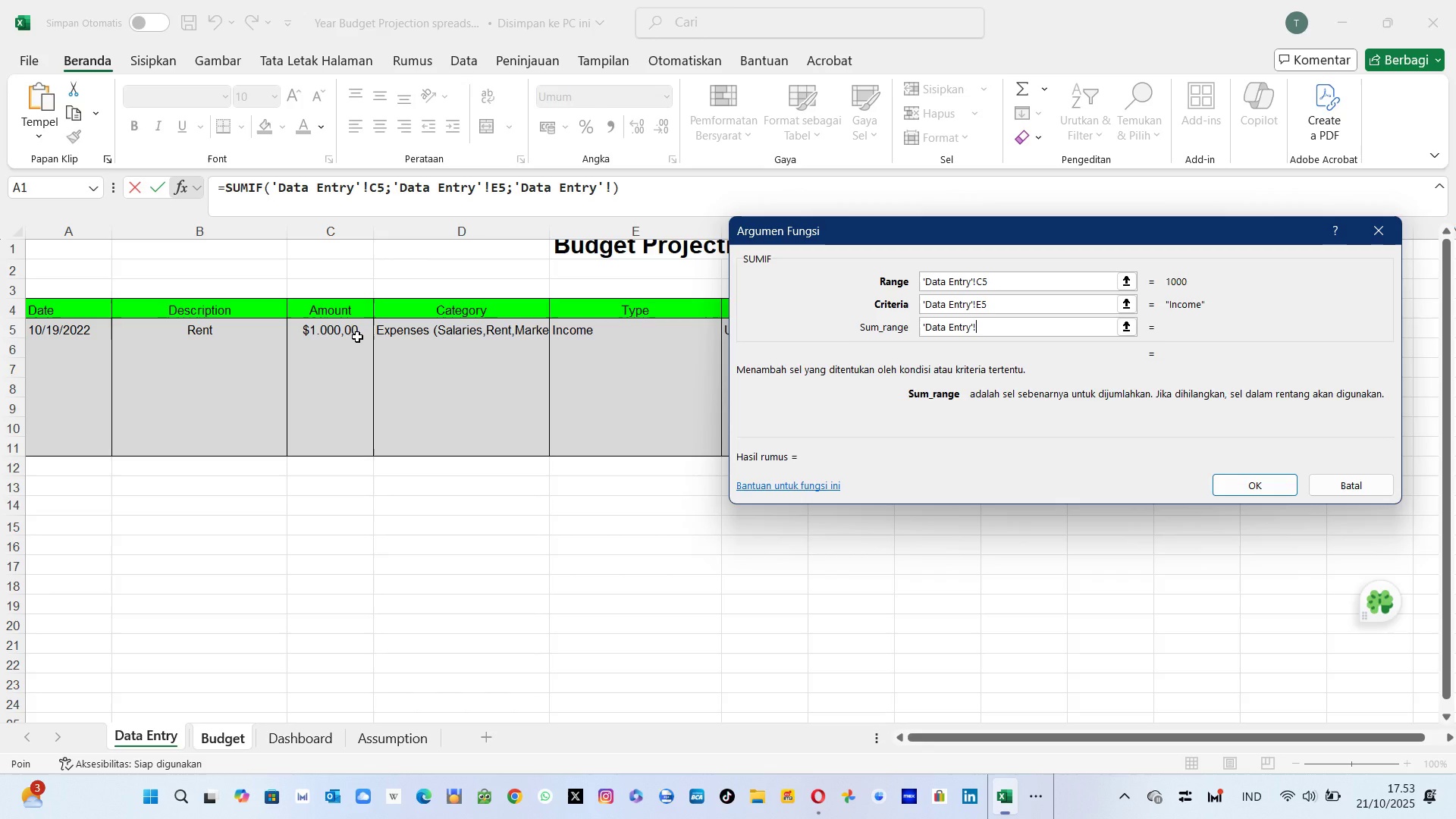 
left_click([361, 330])
 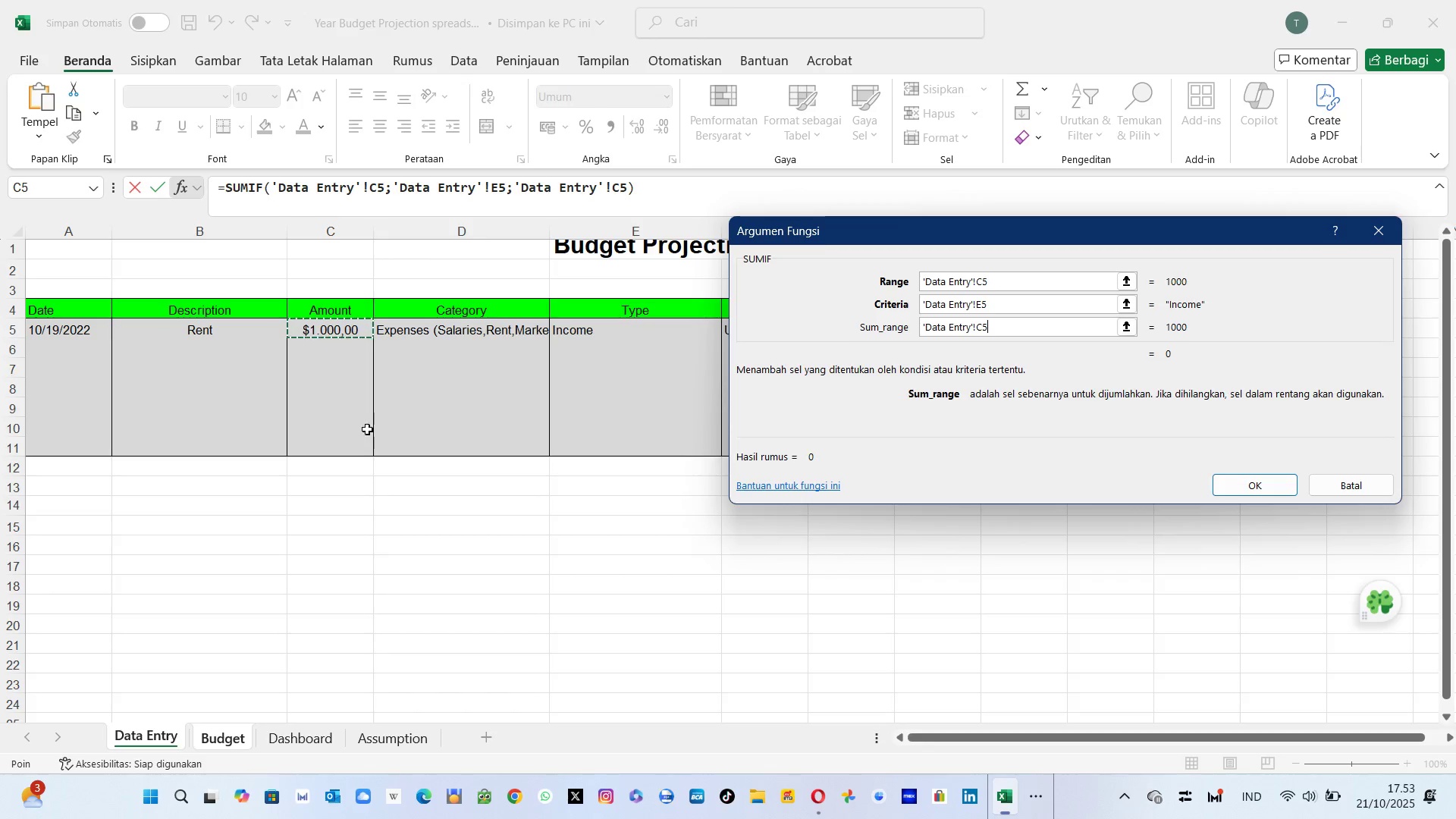 
left_click_drag(start_coordinate=[366, 330], to_coordinate=[367, 450])
 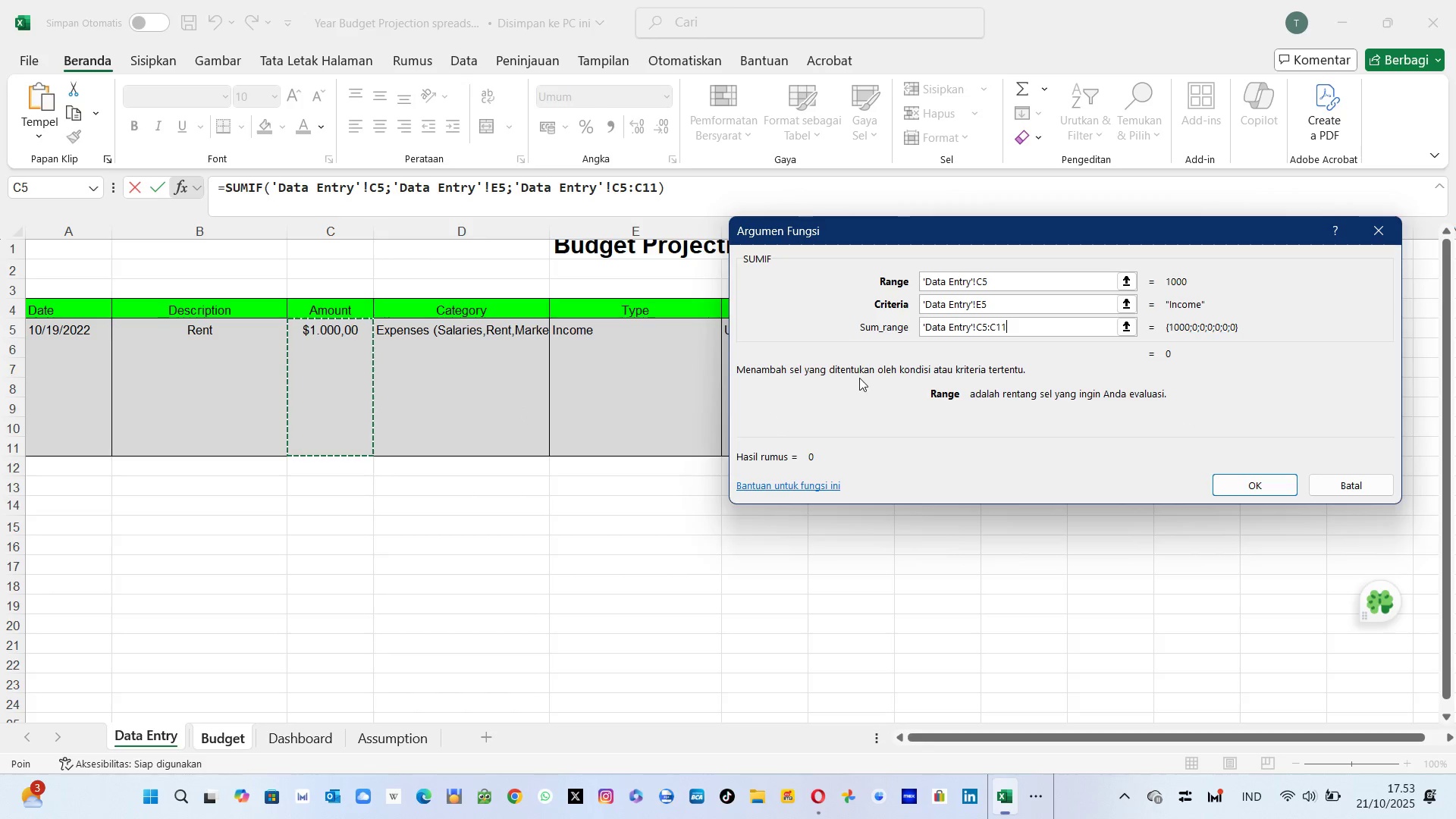 
left_click([336, 344])
 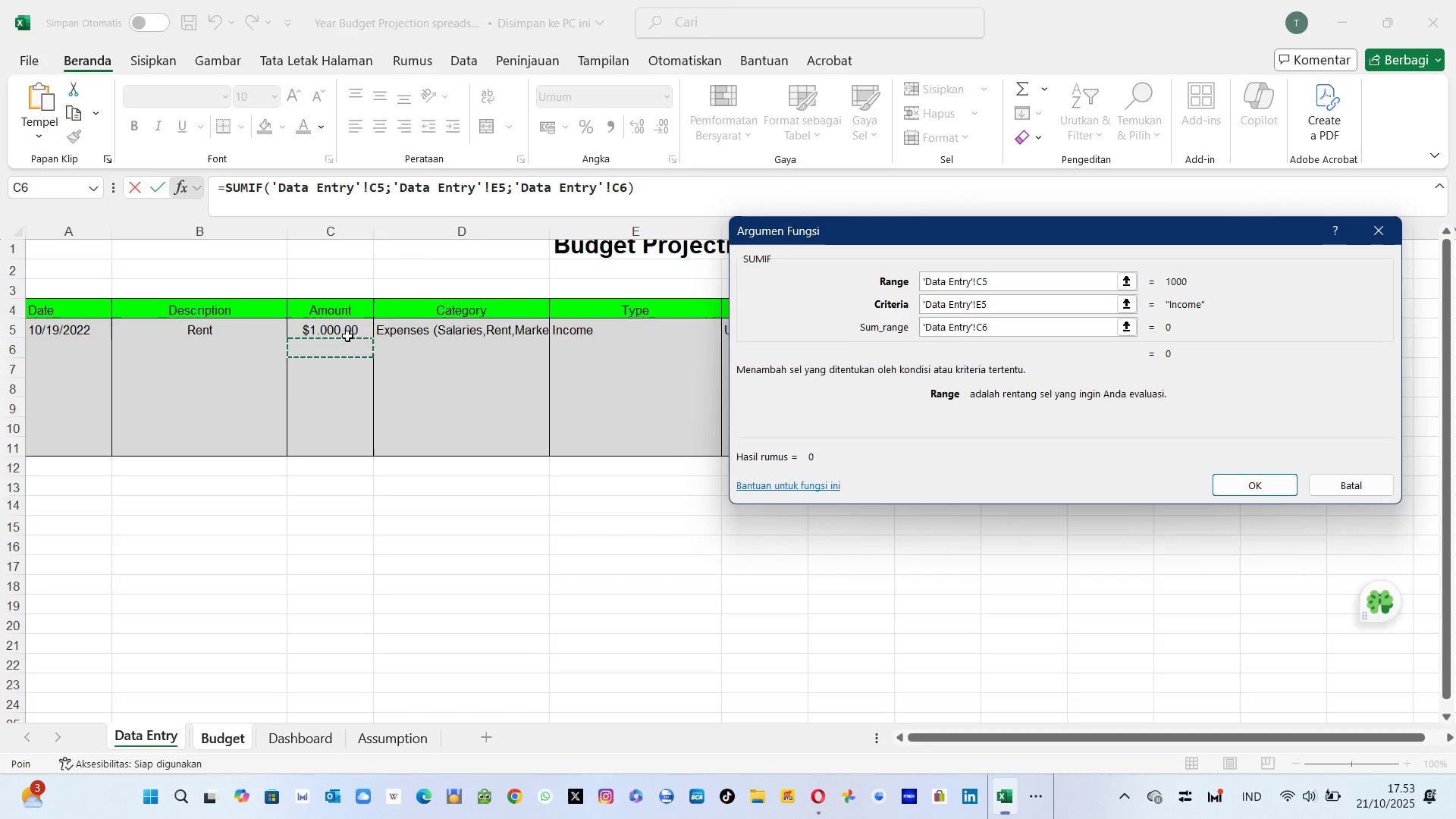 
left_click([347, 336])
 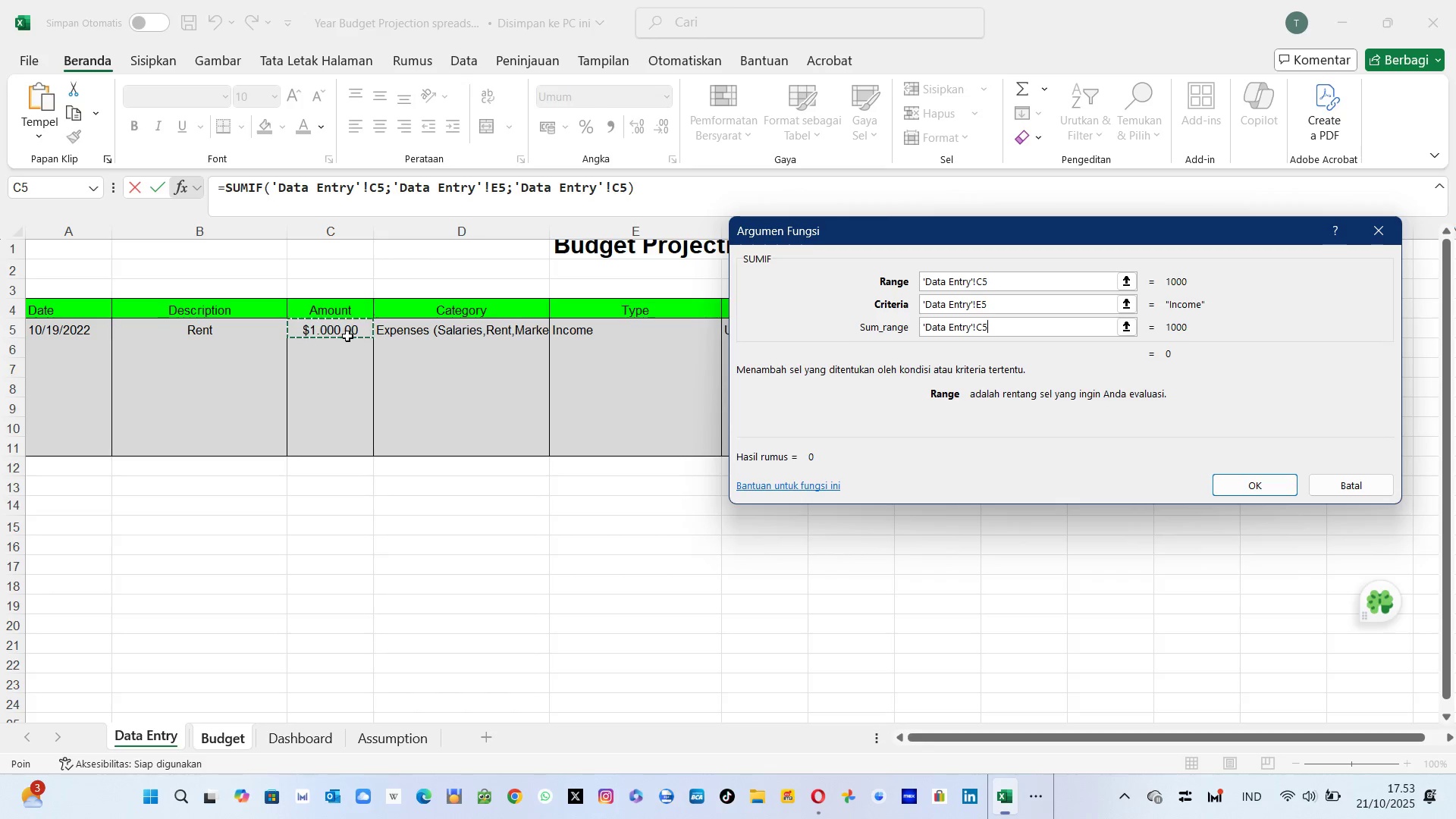 
left_click([347, 336])
 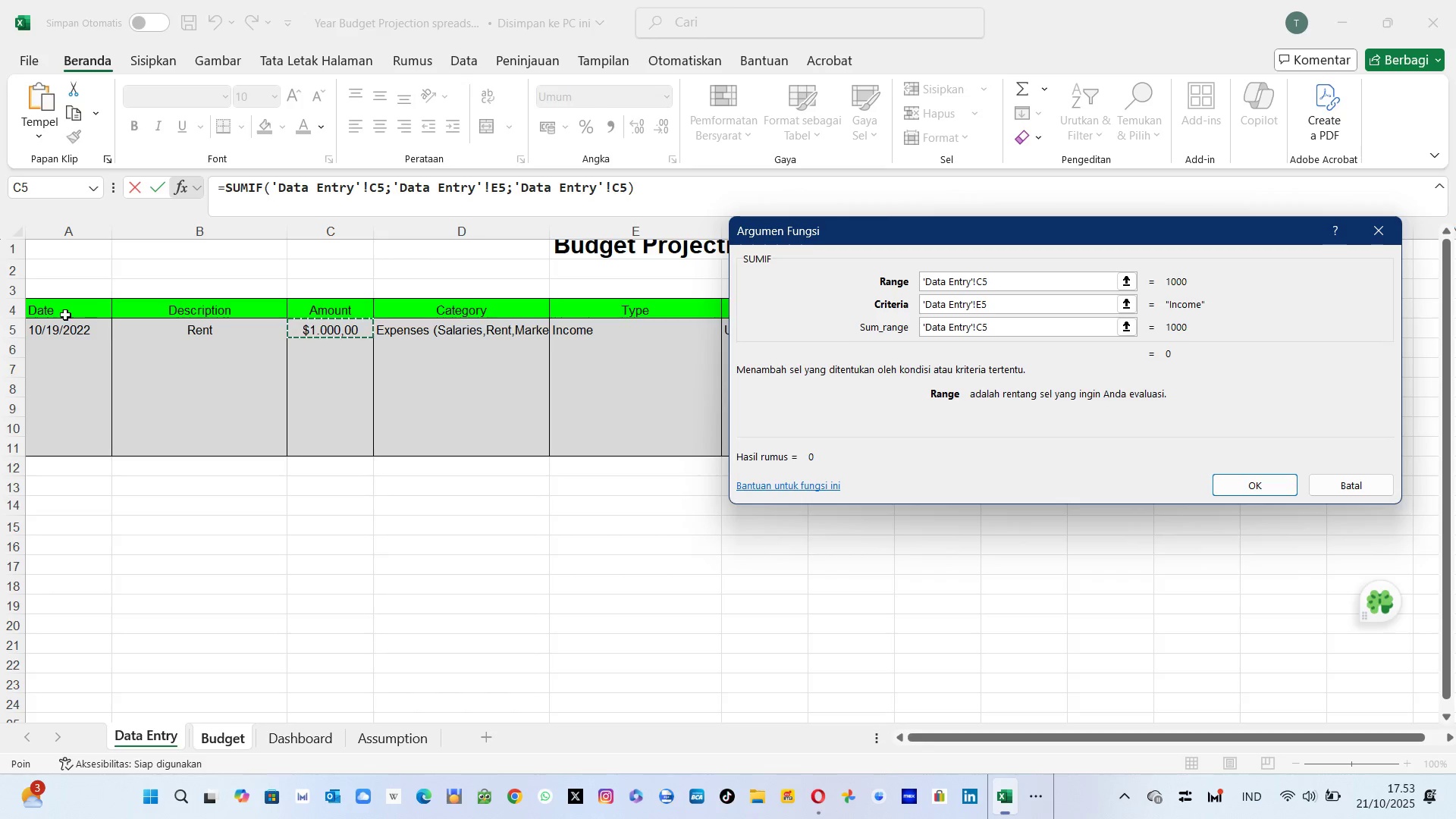 
left_click([52, 333])
 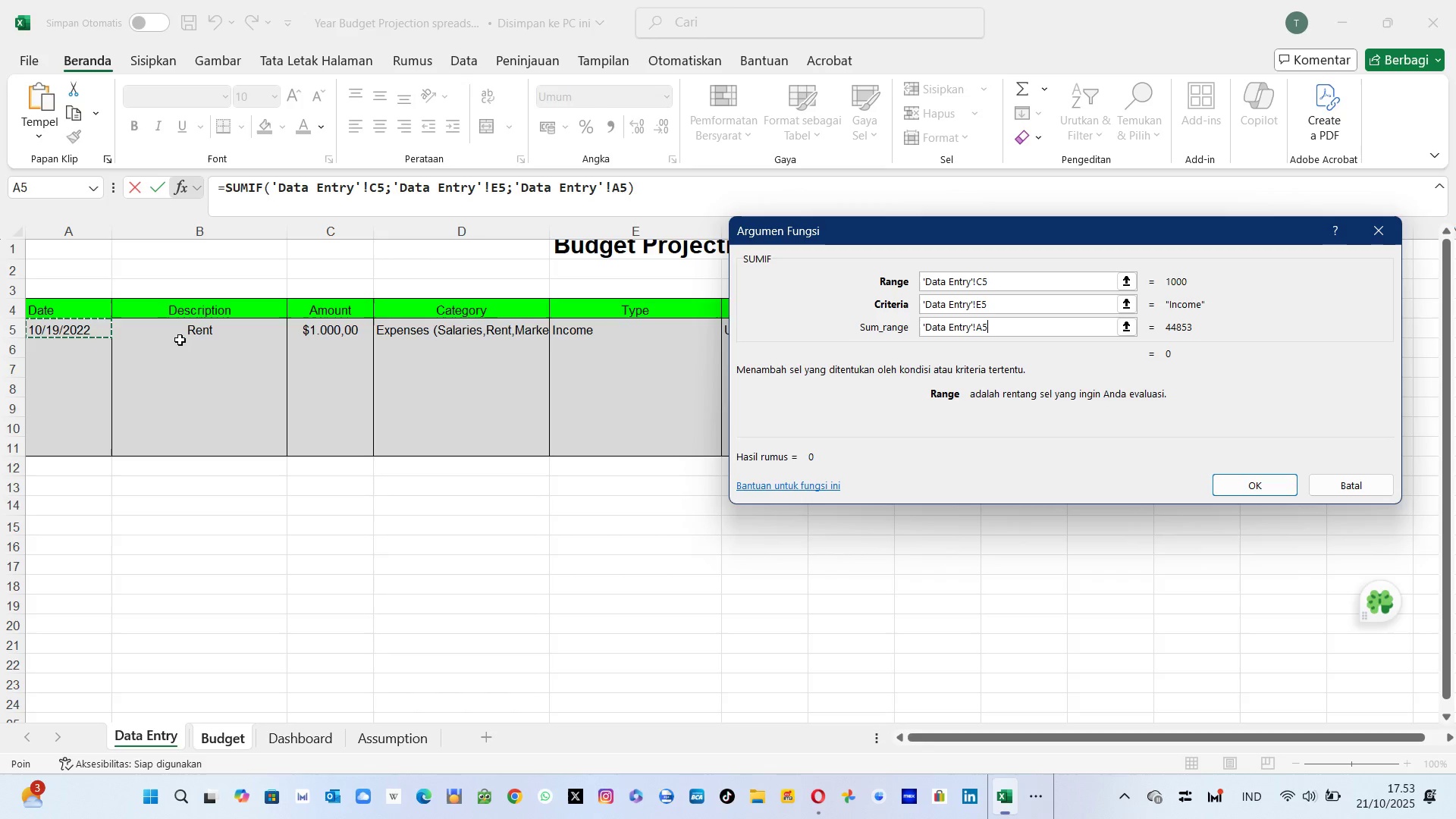 
wait(7.32)
 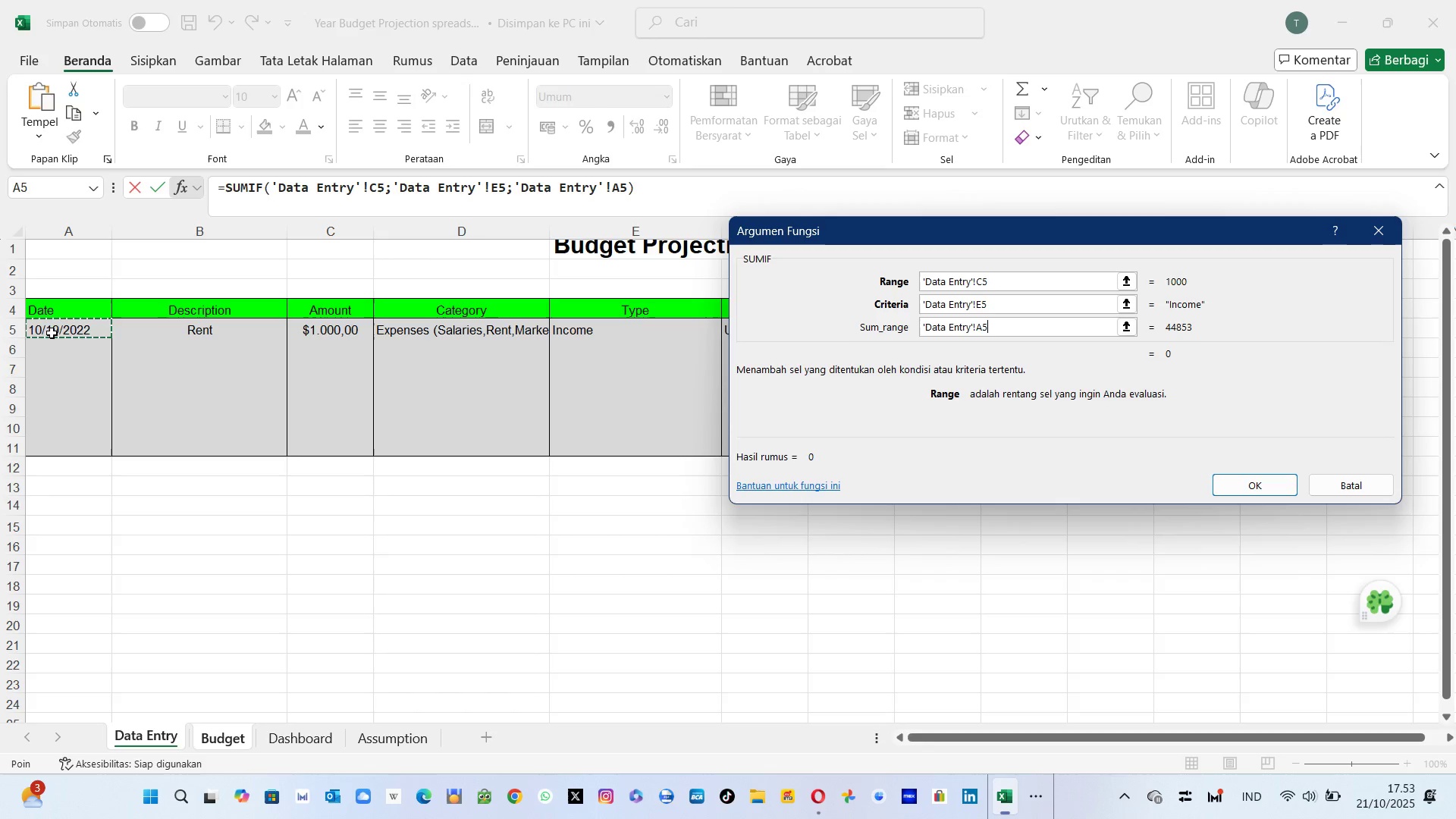 
left_click([199, 333])
 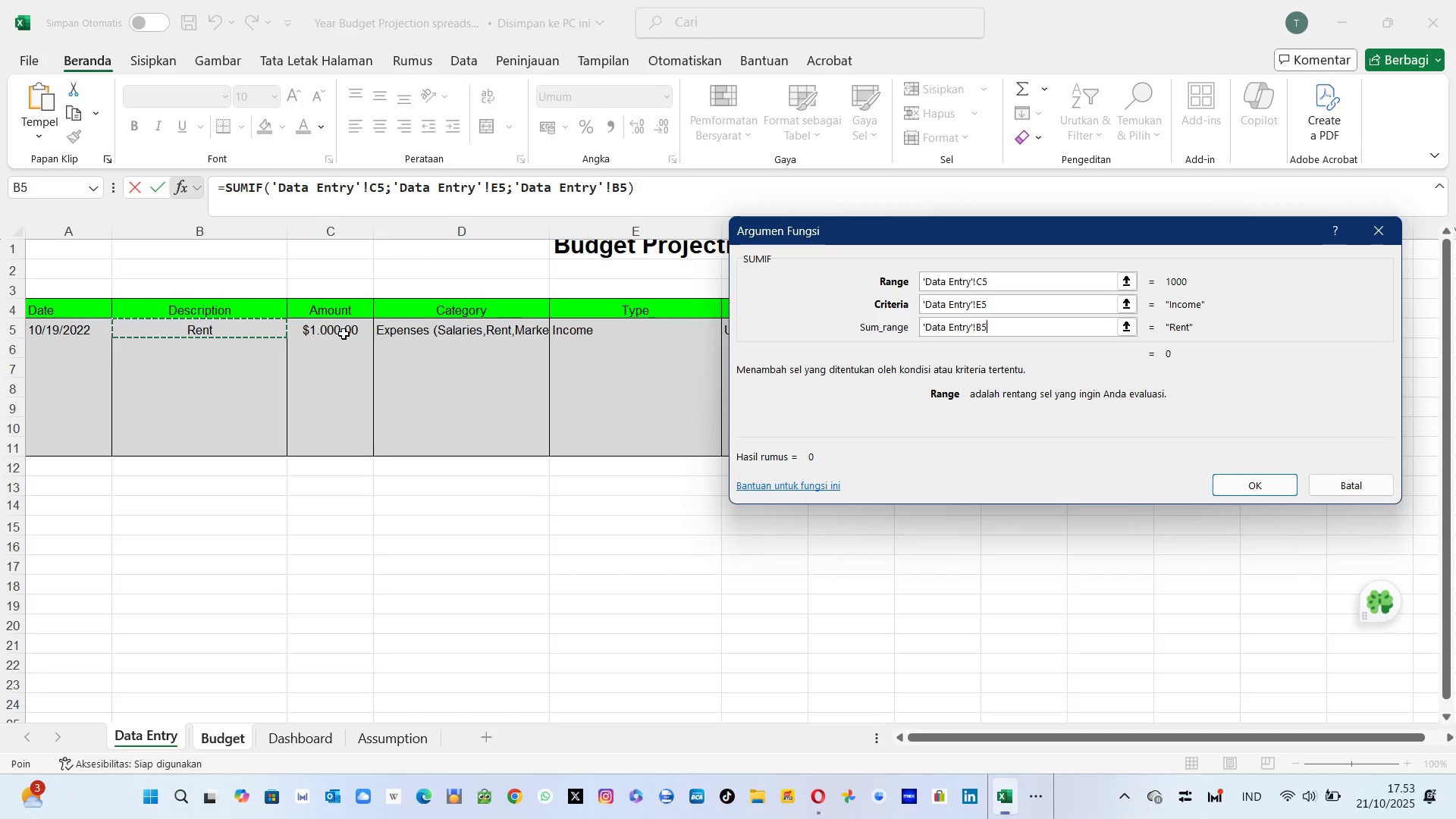 
left_click([344, 334])
 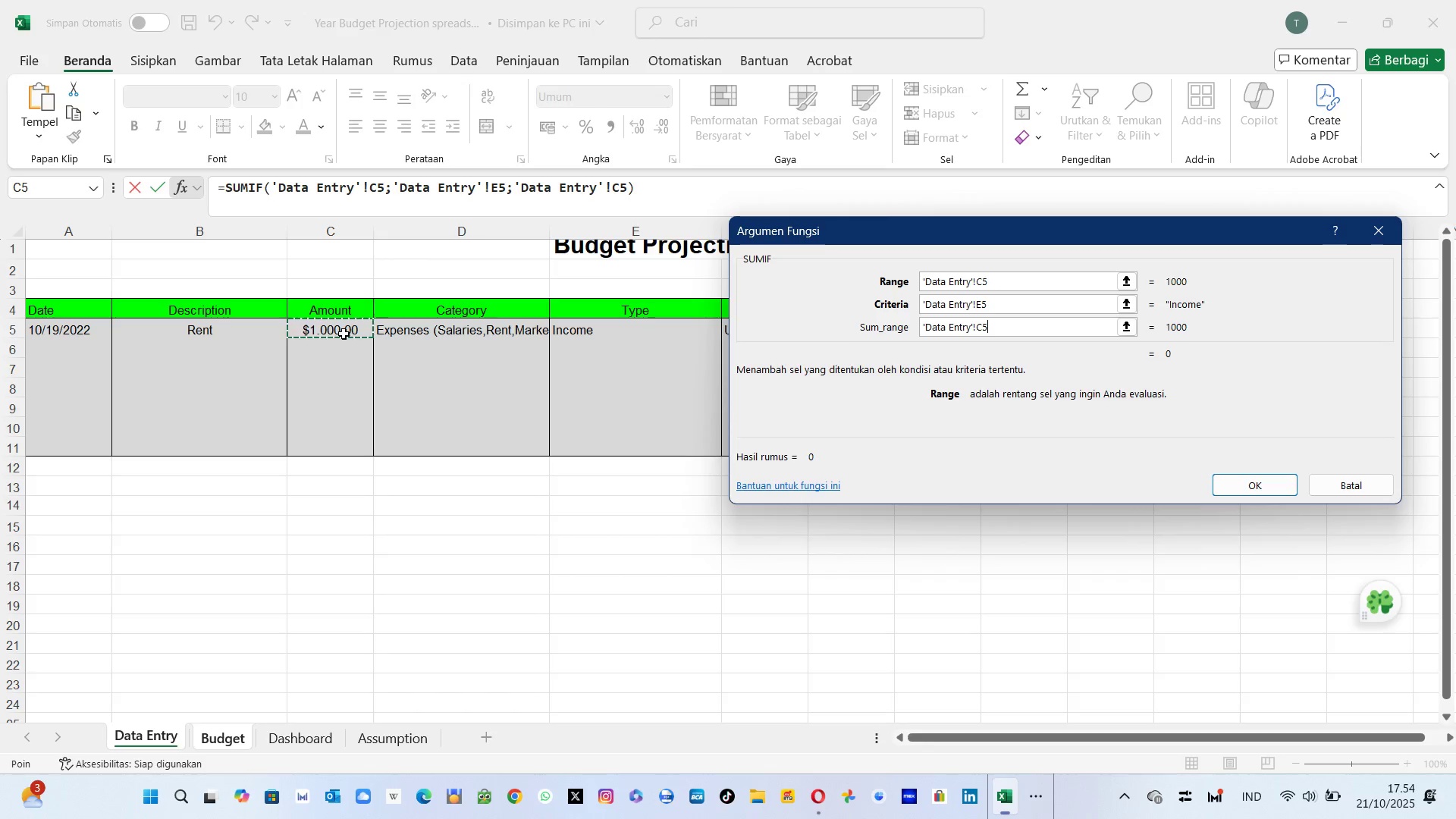 
left_click([202, 334])
 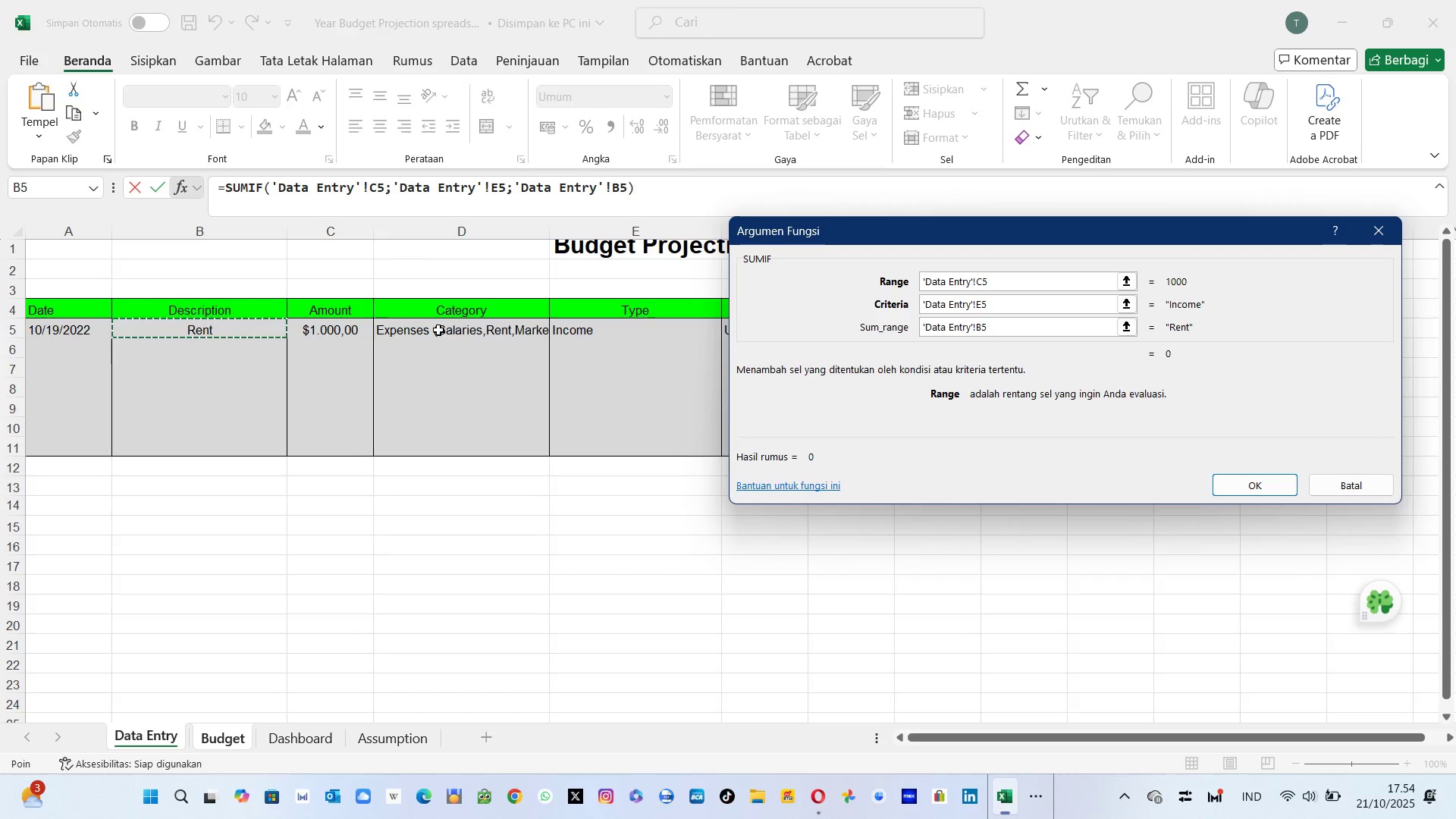 
left_click([438, 330])
 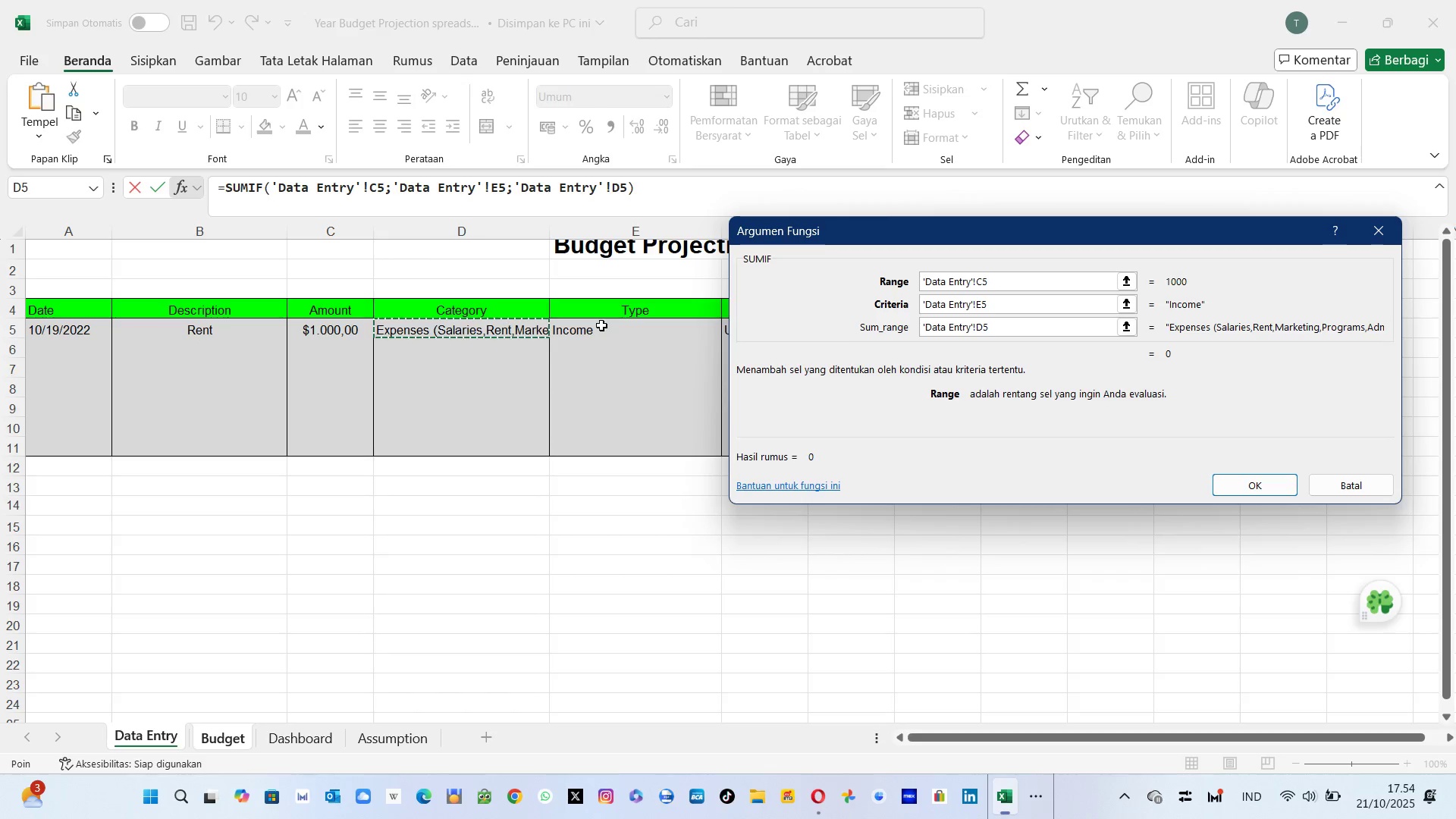 
left_click([601, 325])
 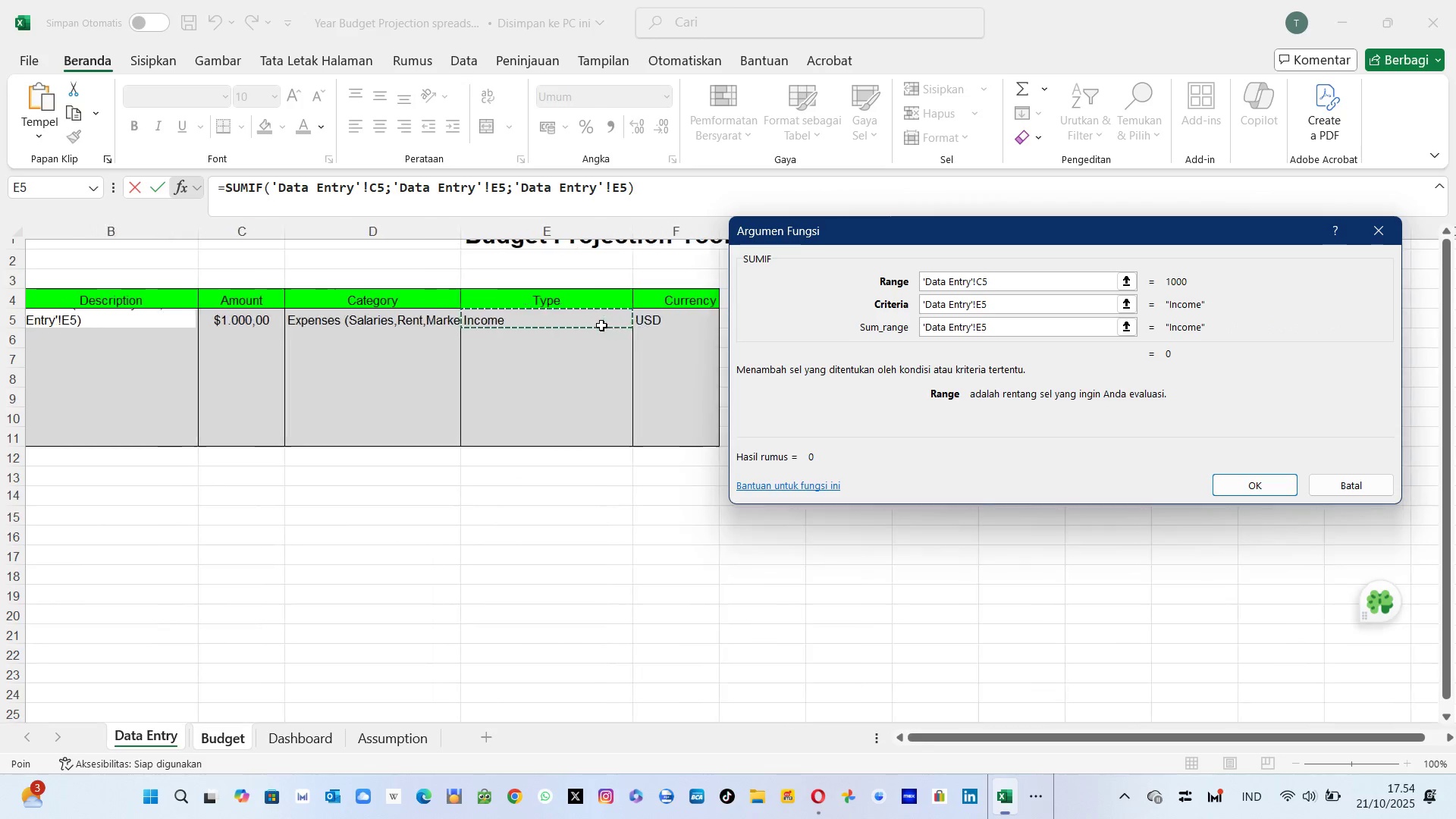 
left_click([692, 312])
 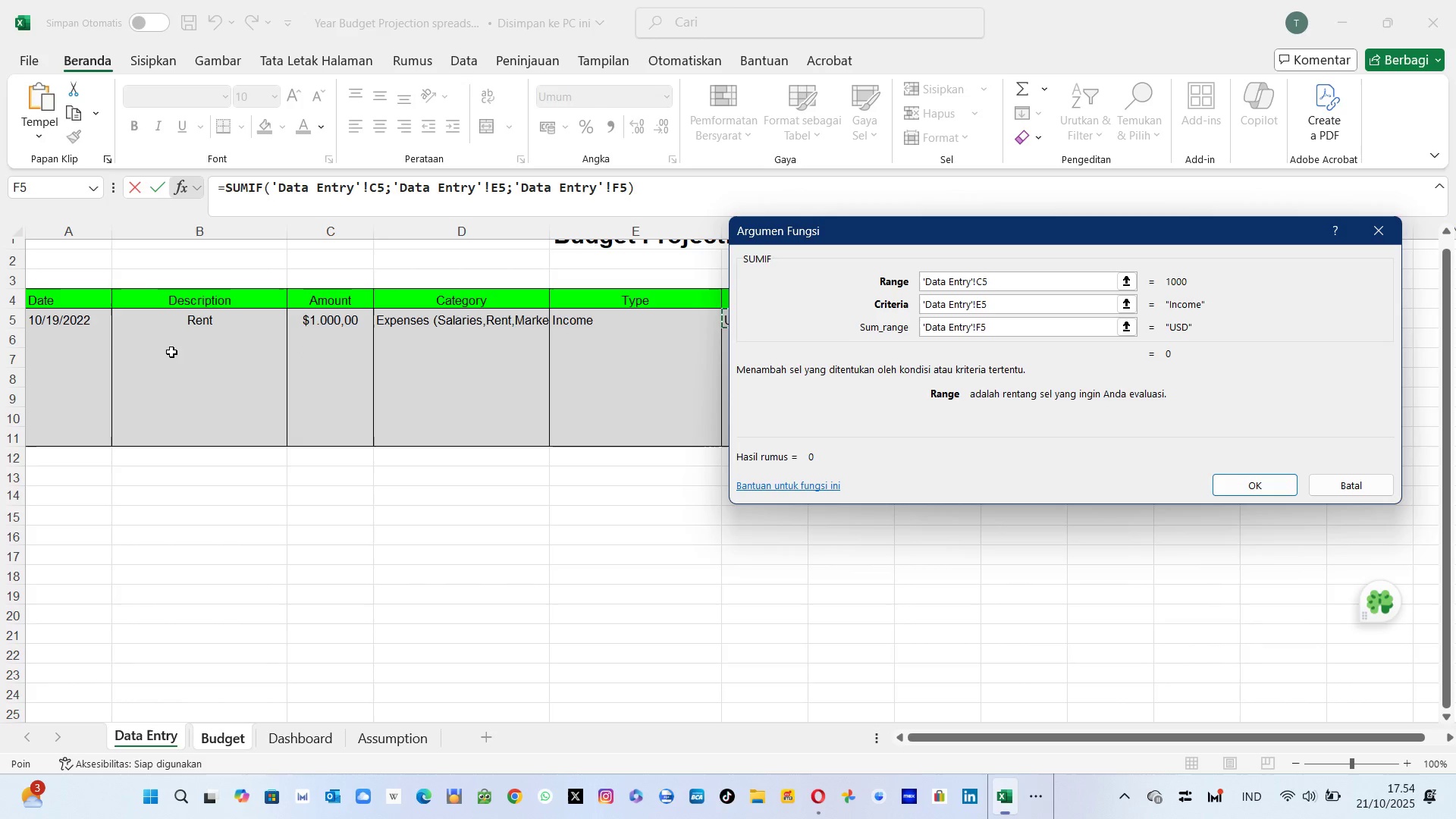 
left_click([87, 317])
 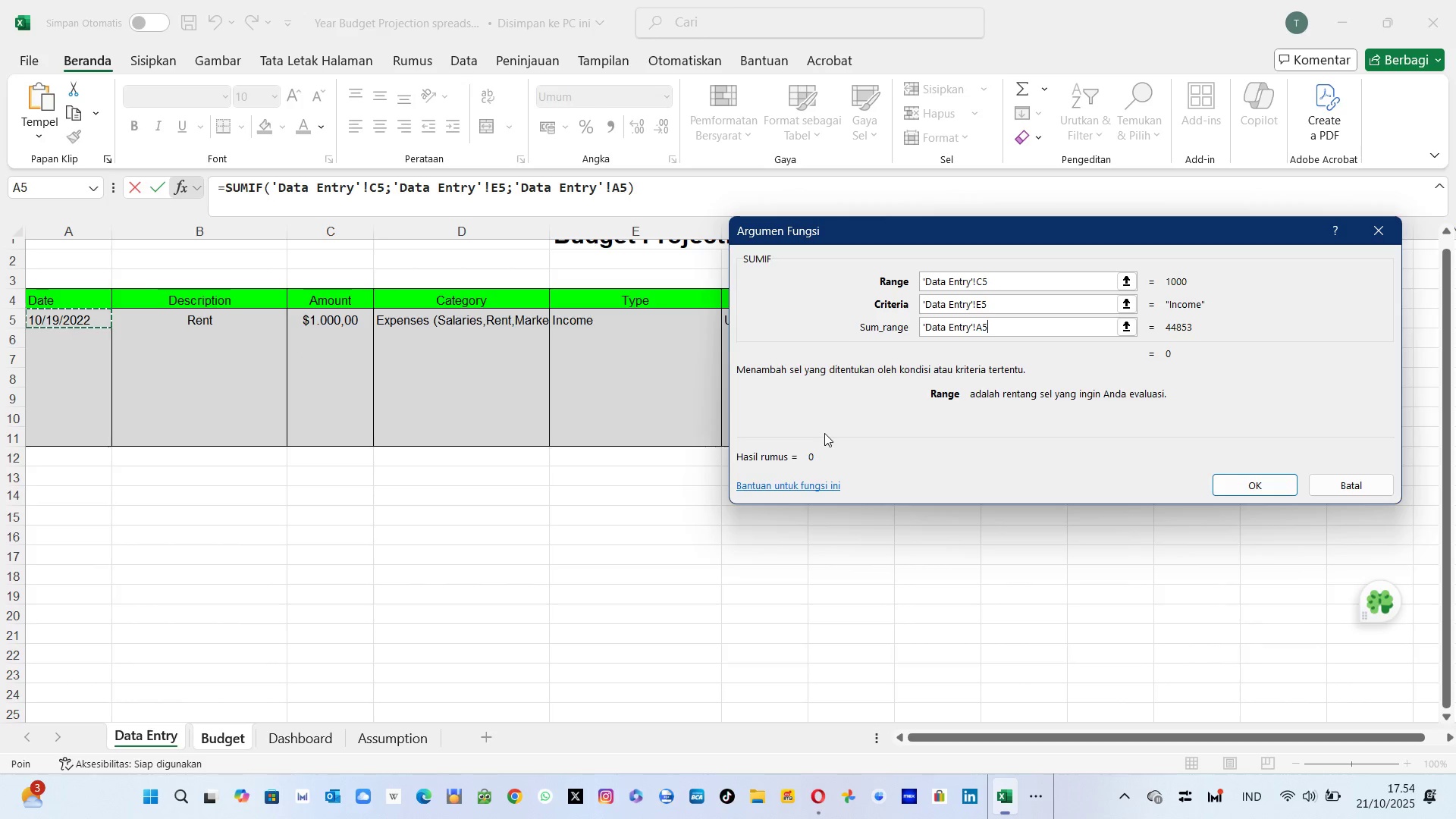 
left_click([347, 327])
 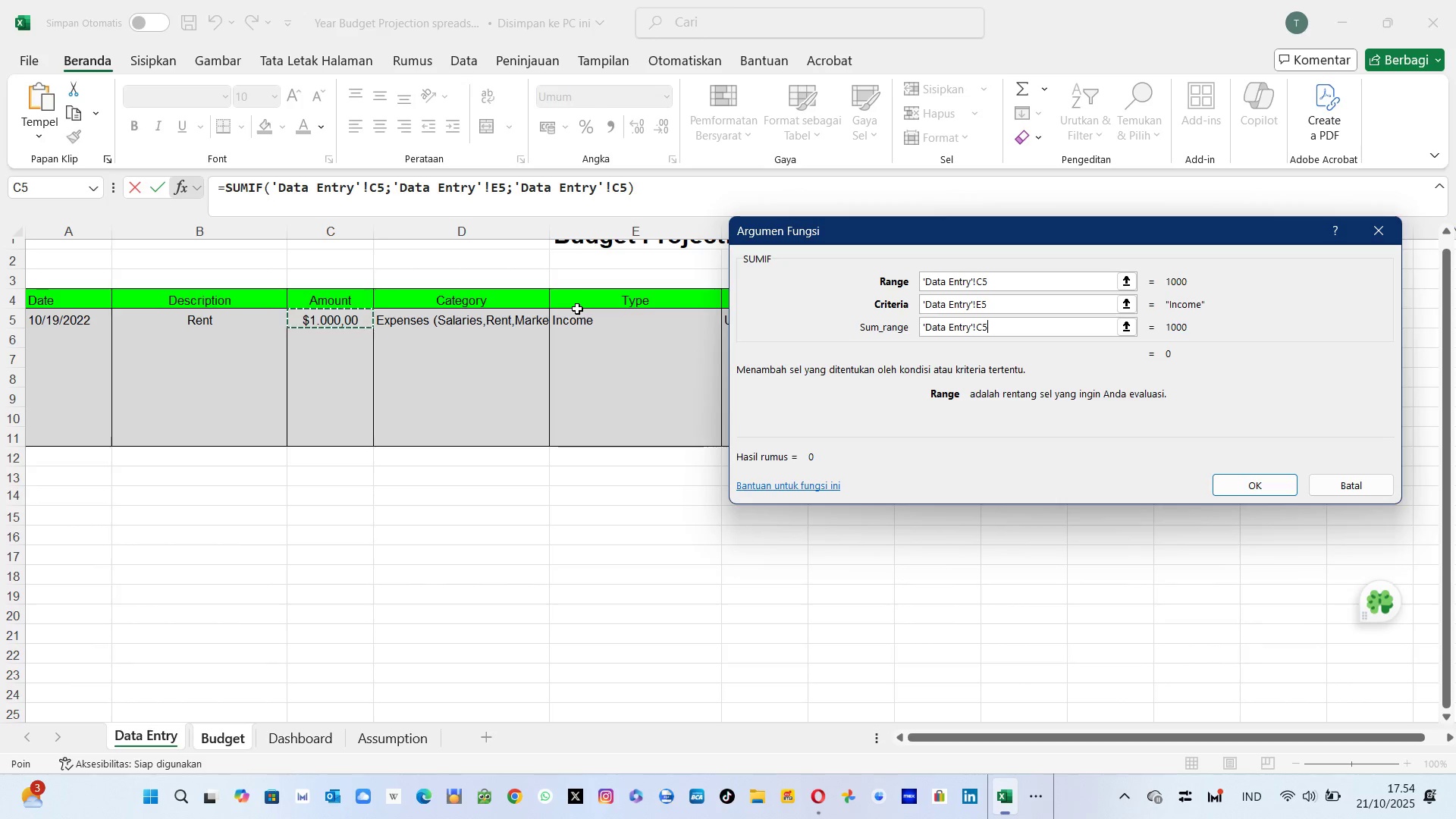 
left_click([350, 344])
 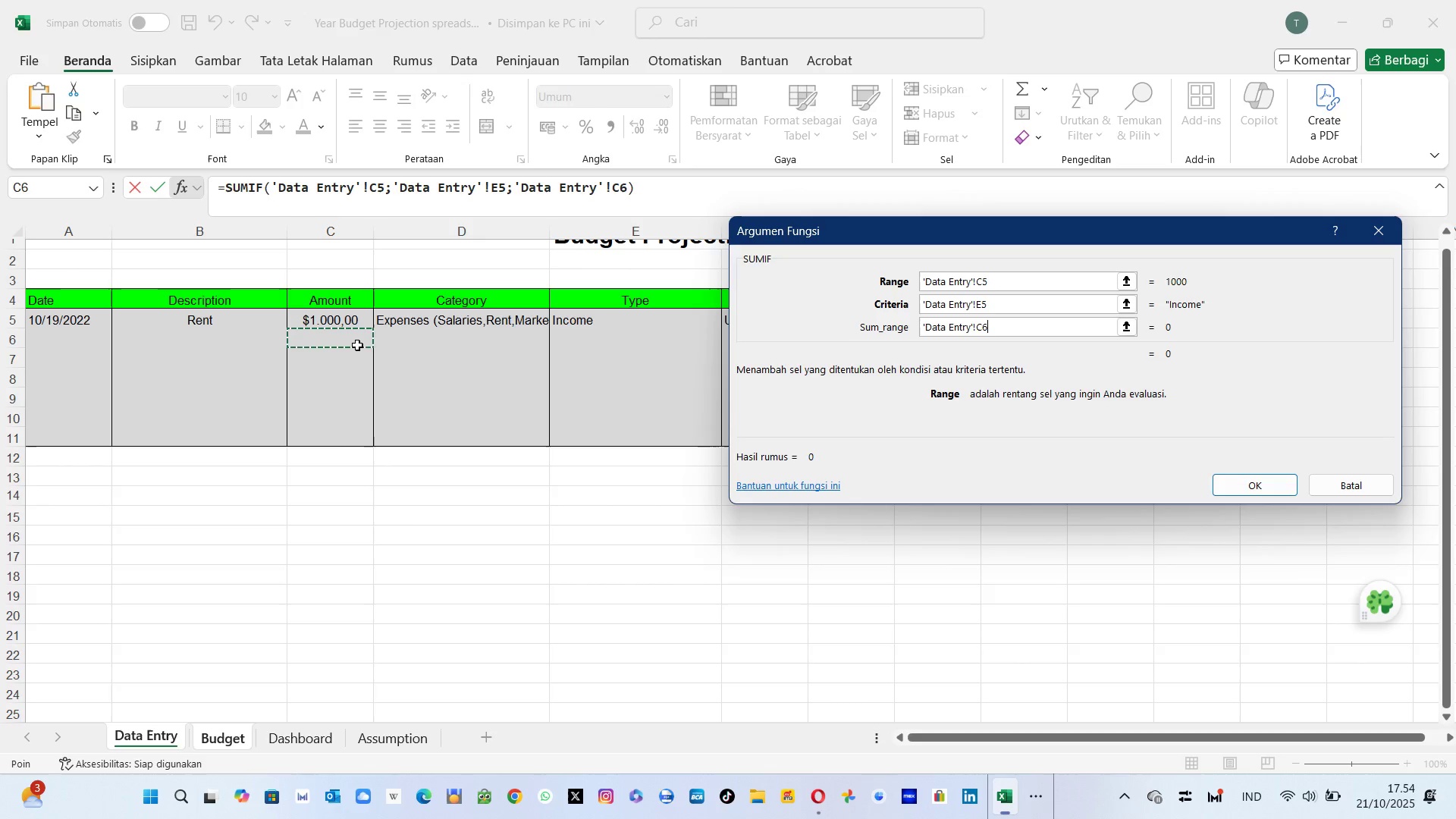 
left_click([359, 309])
 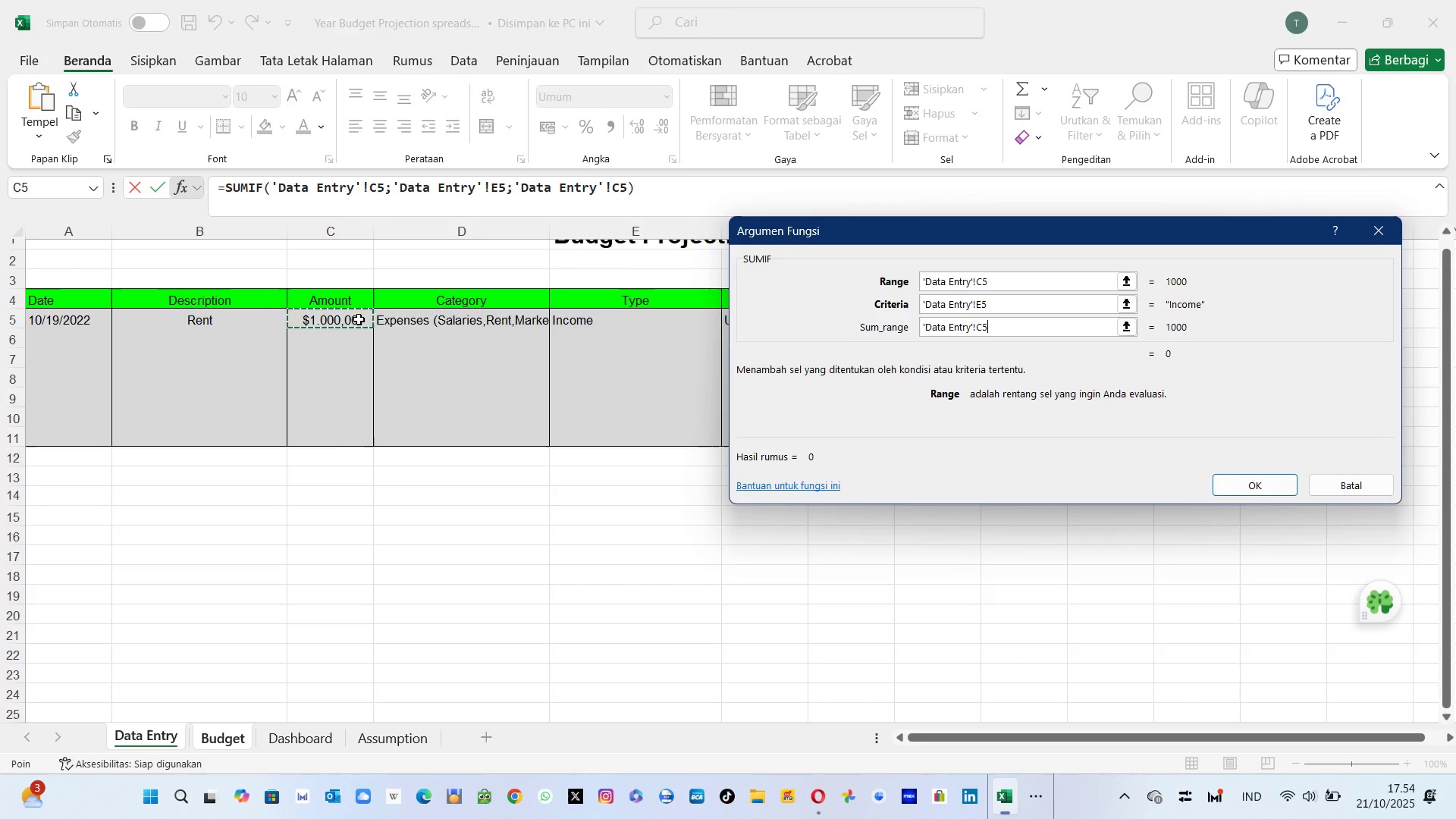 
left_click_drag(start_coordinate=[359, 320], to_coordinate=[362, 439])
 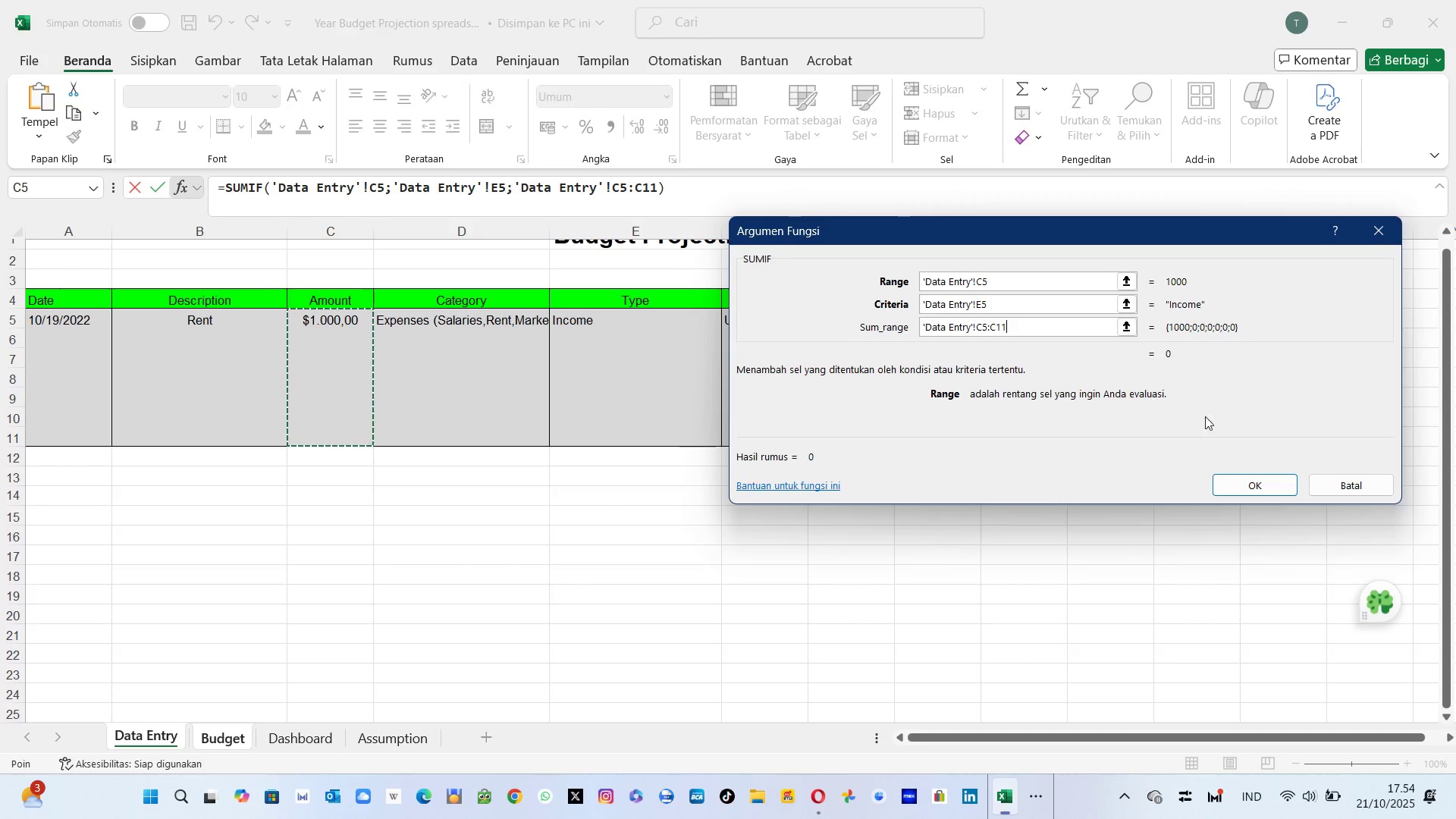 
left_click([1269, 473])
 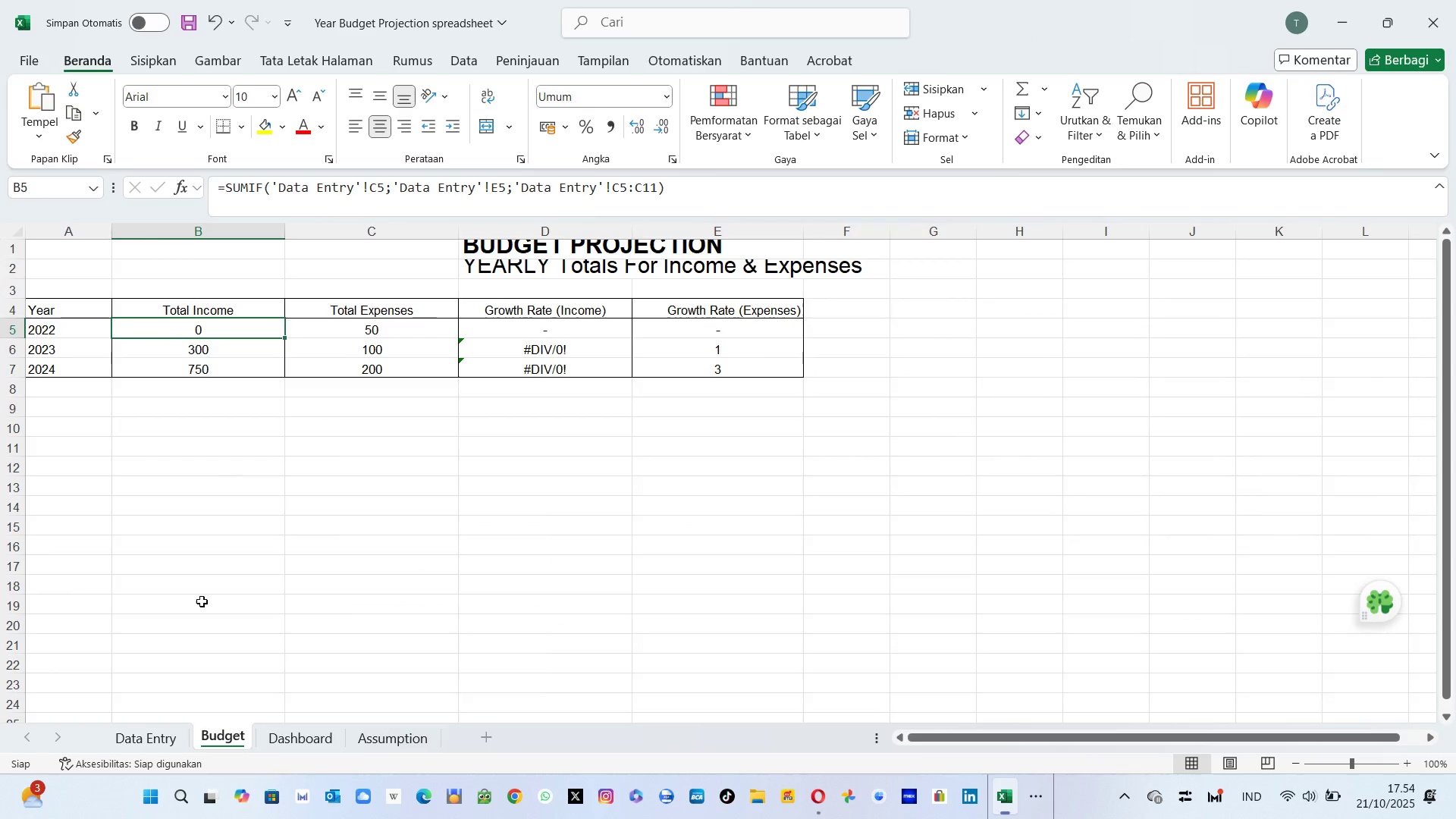 
left_click([146, 742])
 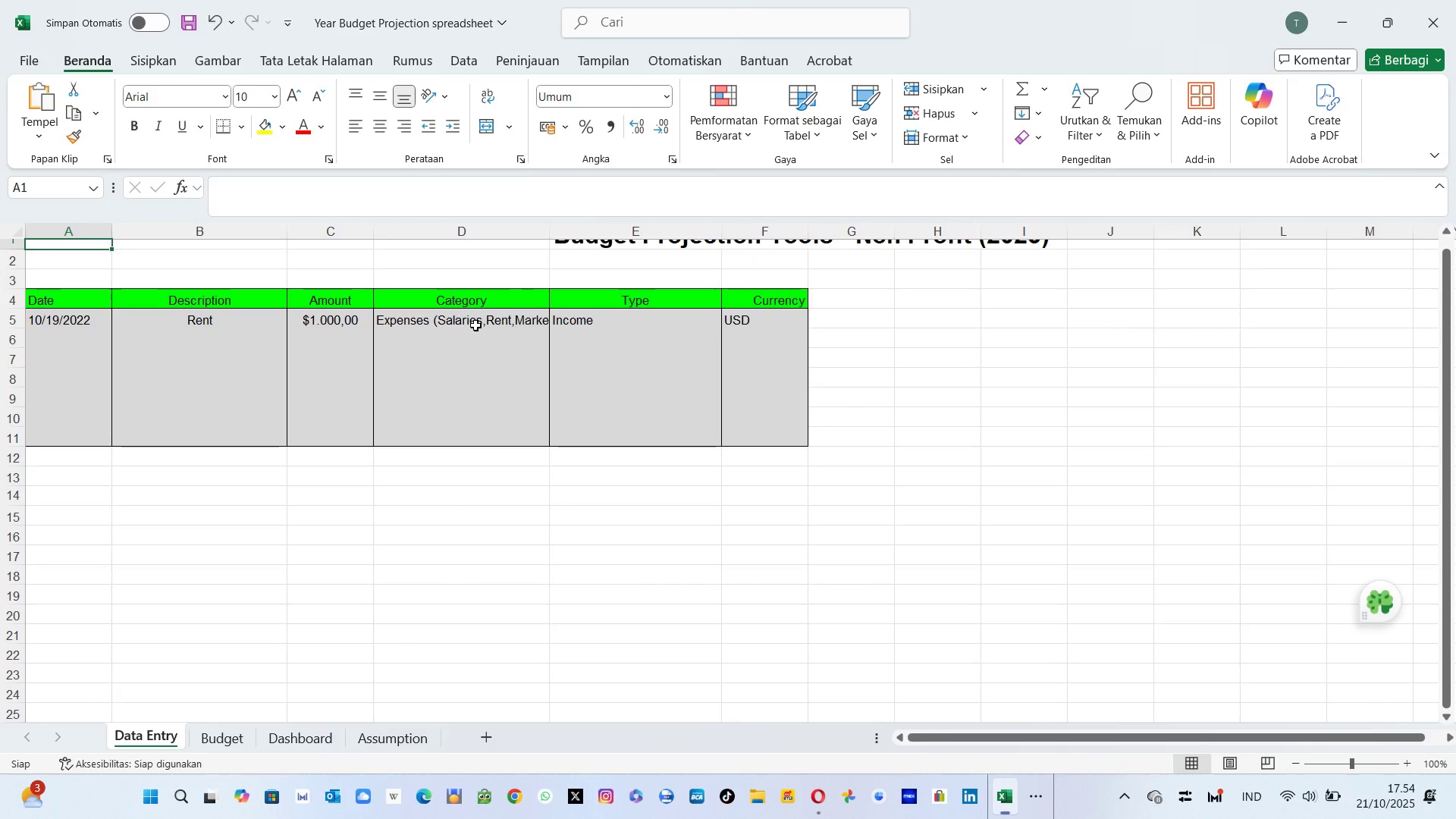 
left_click([475, 325])
 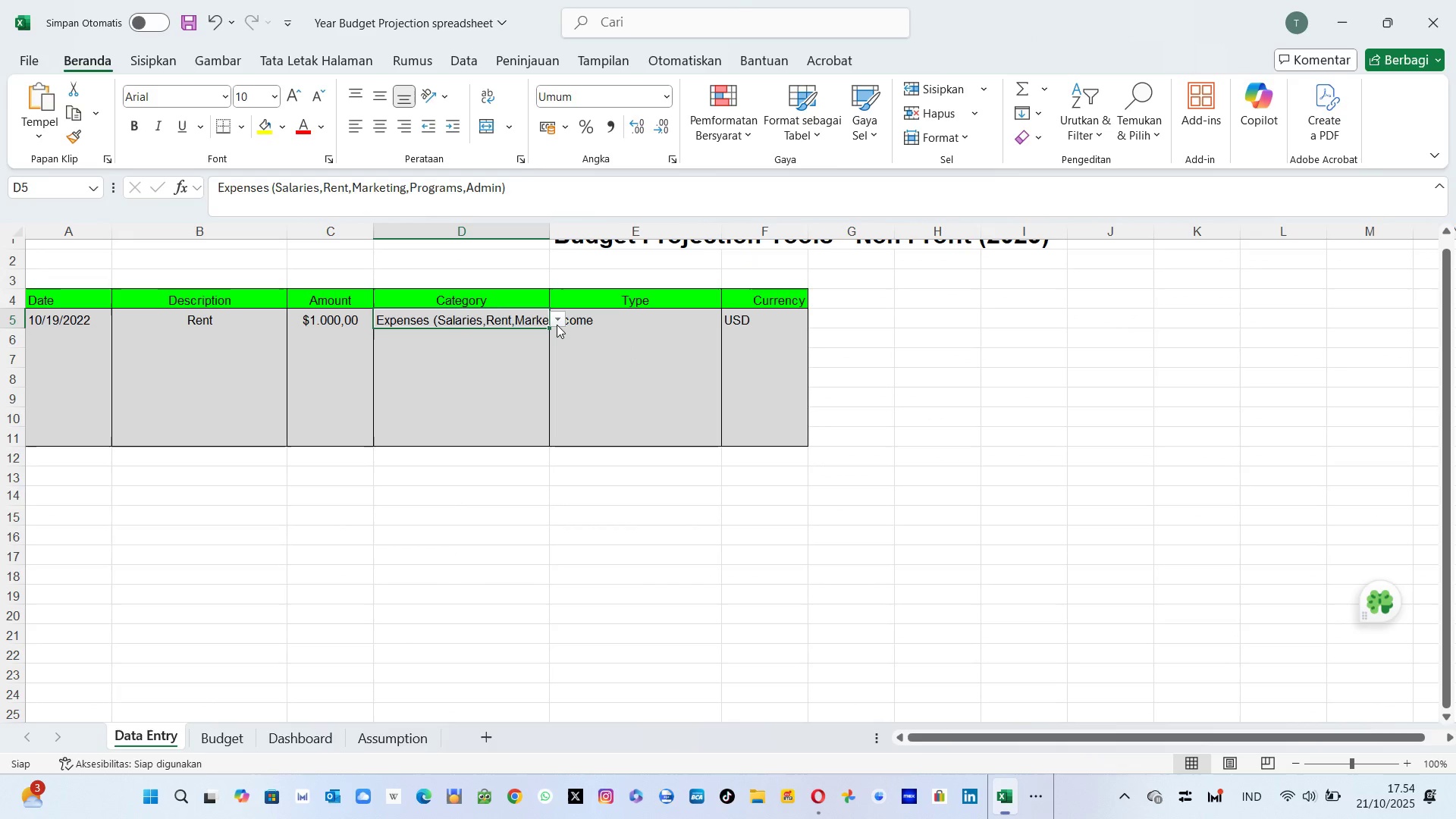 
left_click([557, 325])
 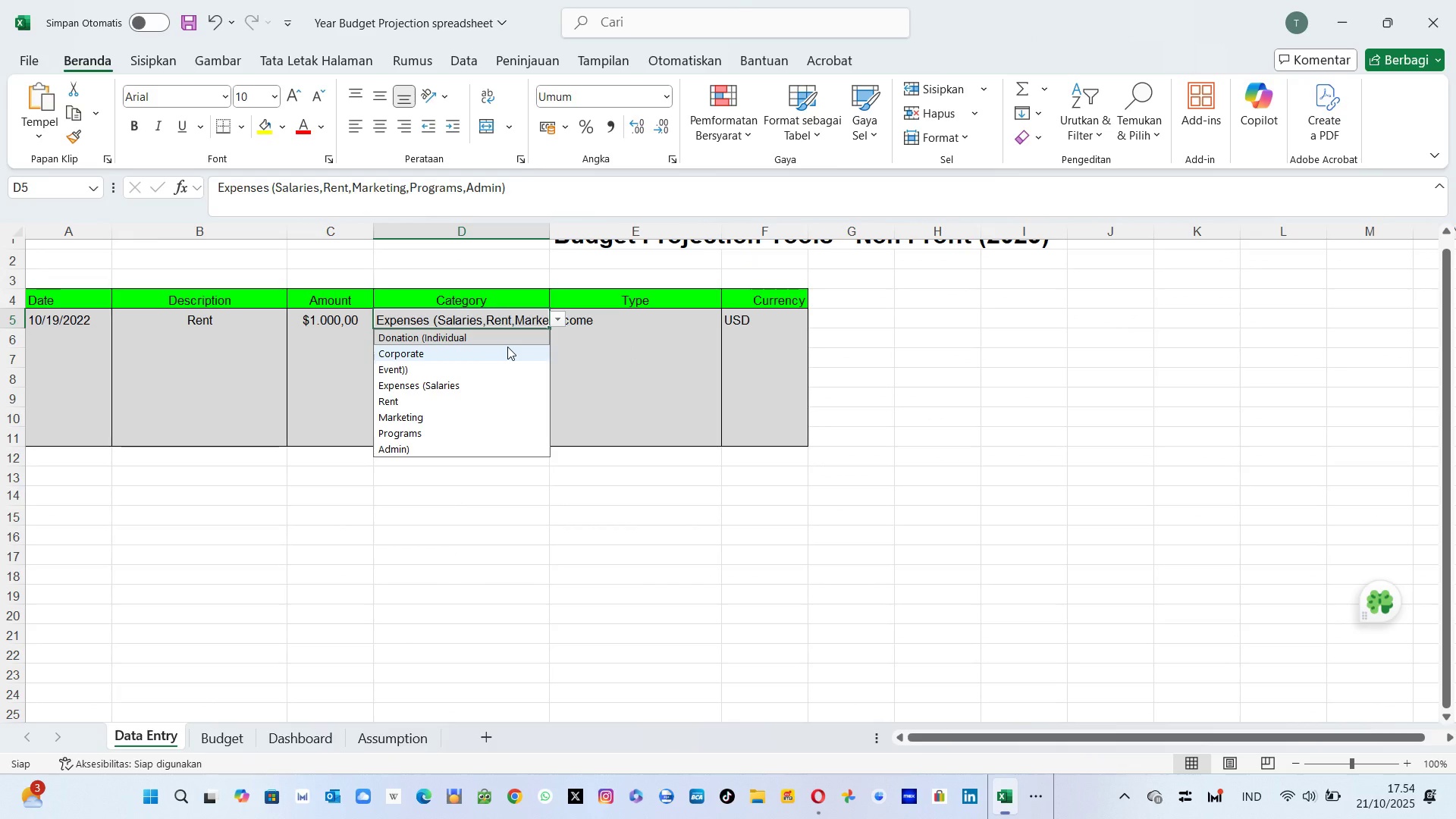 
wait(9.1)
 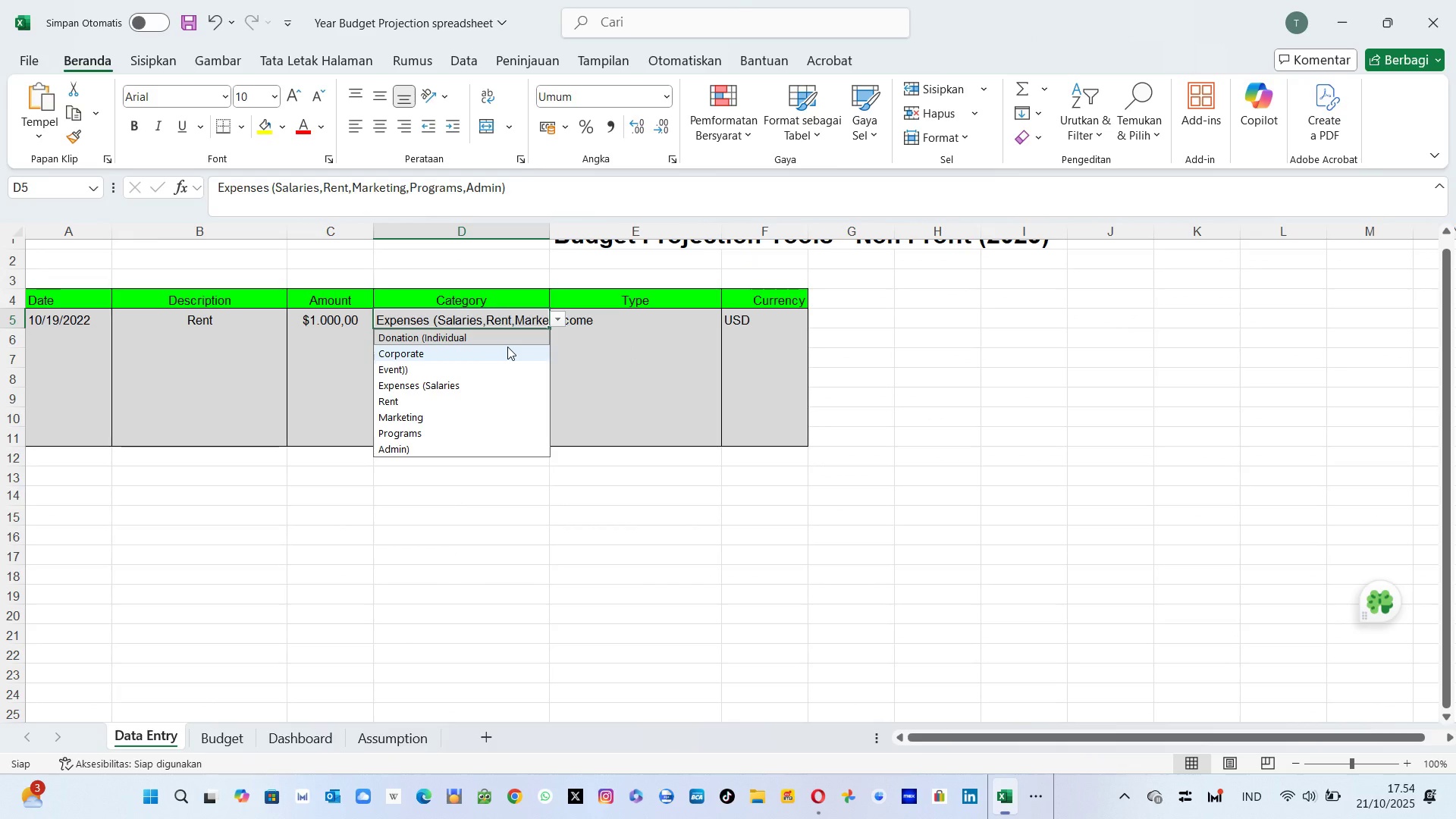 
left_click([510, 353])
 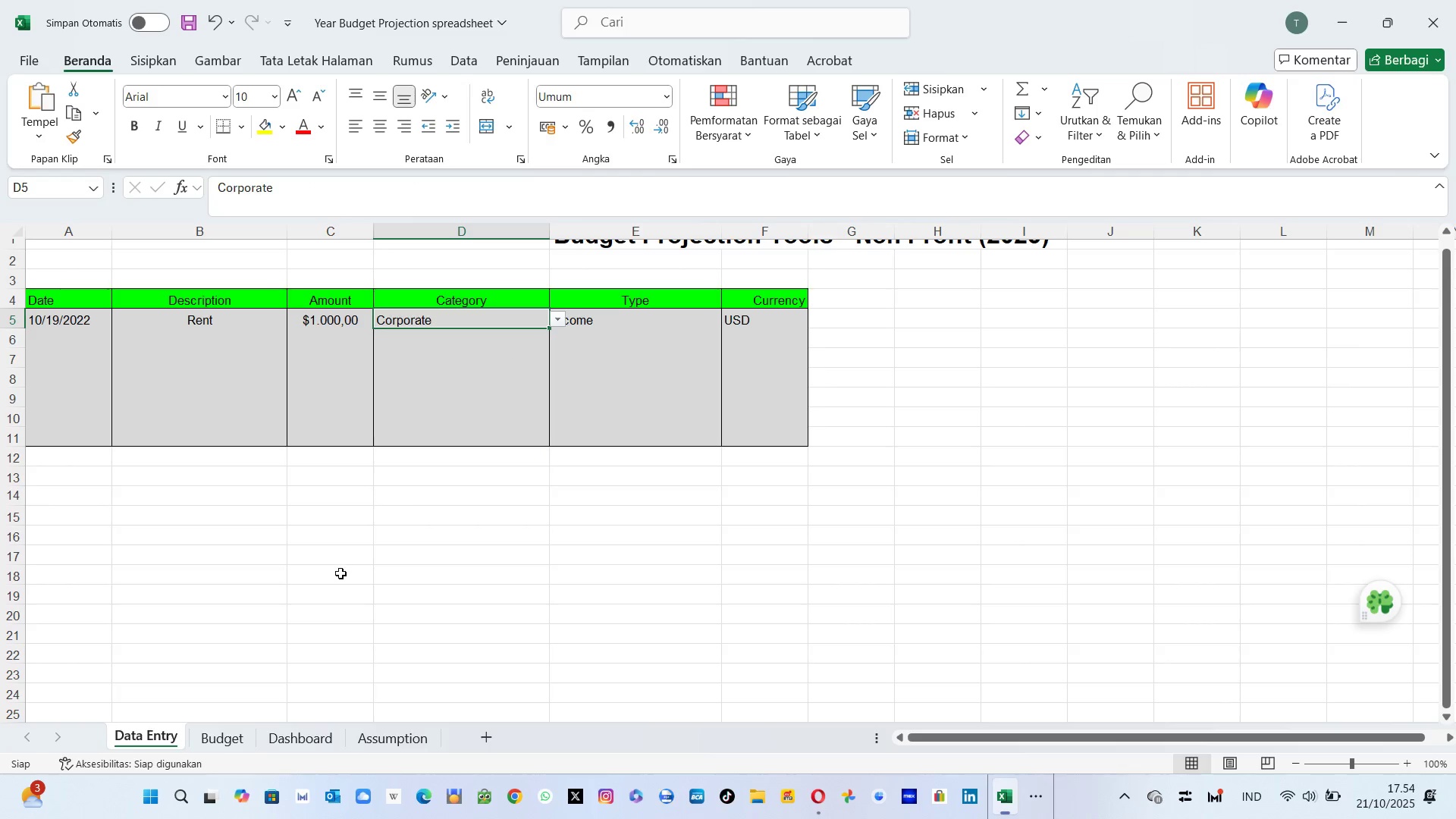 
left_click([353, 635])
 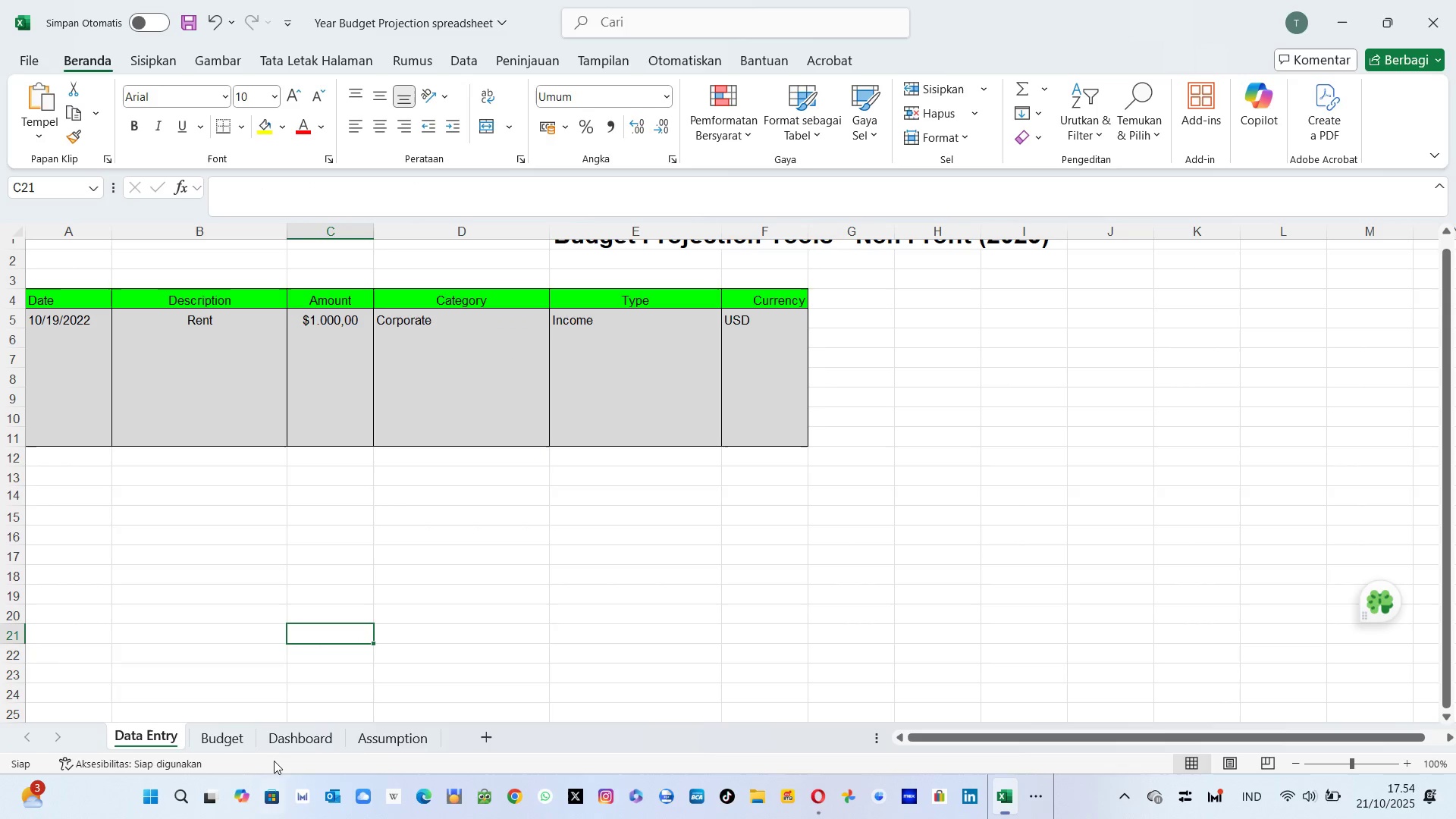 
left_click([226, 745])
 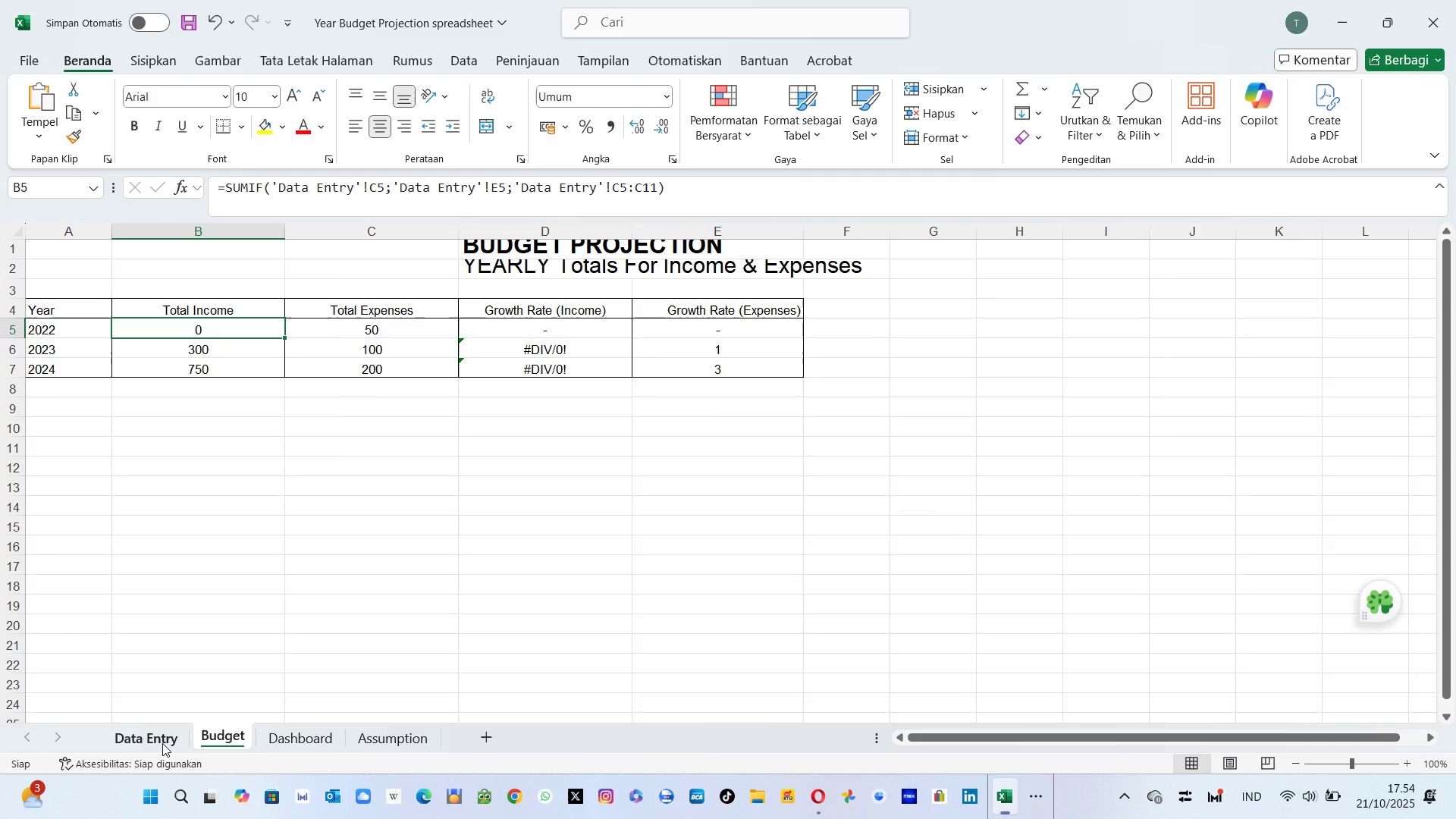 
left_click([162, 743])
 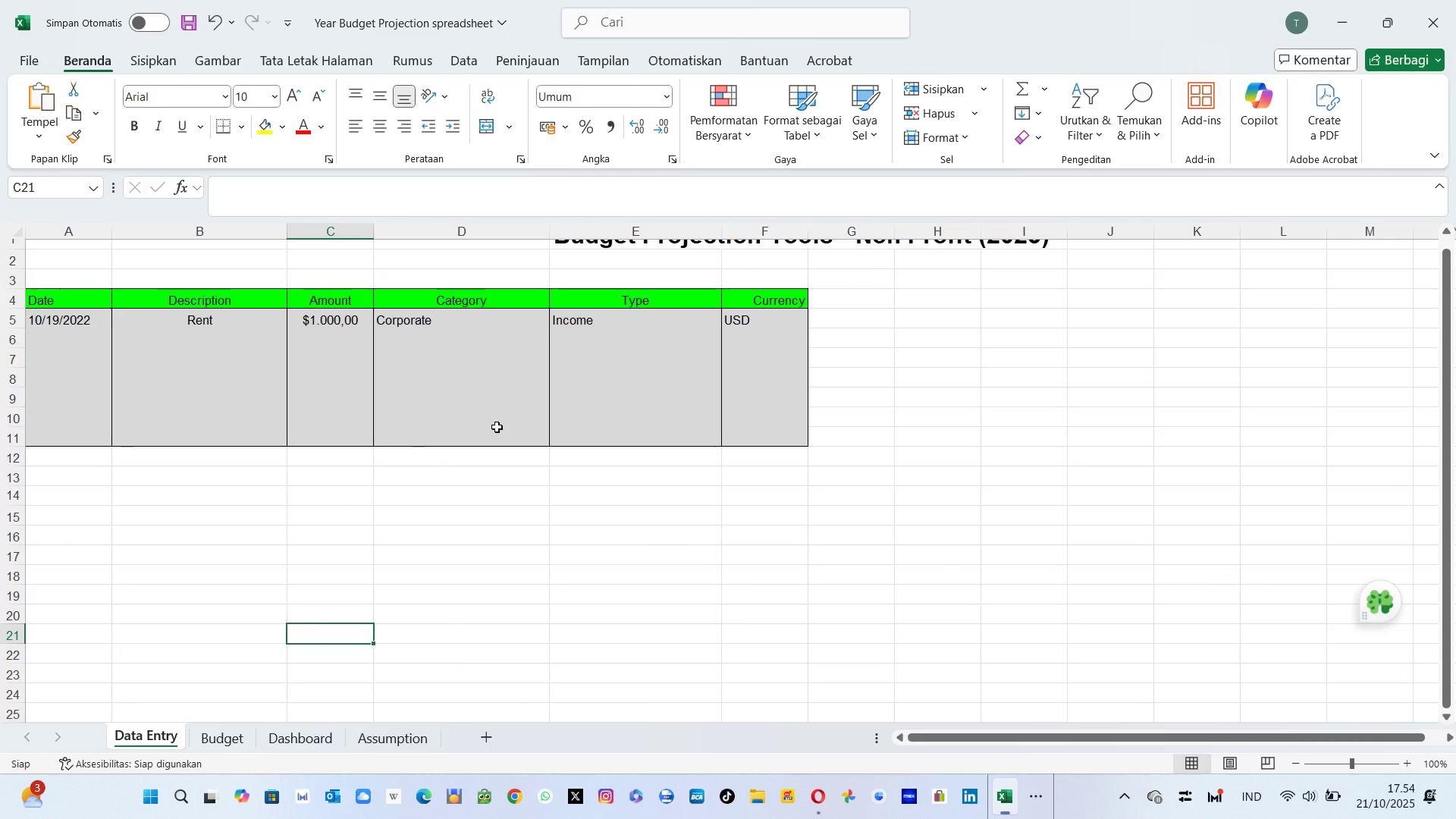 
wait(12.68)
 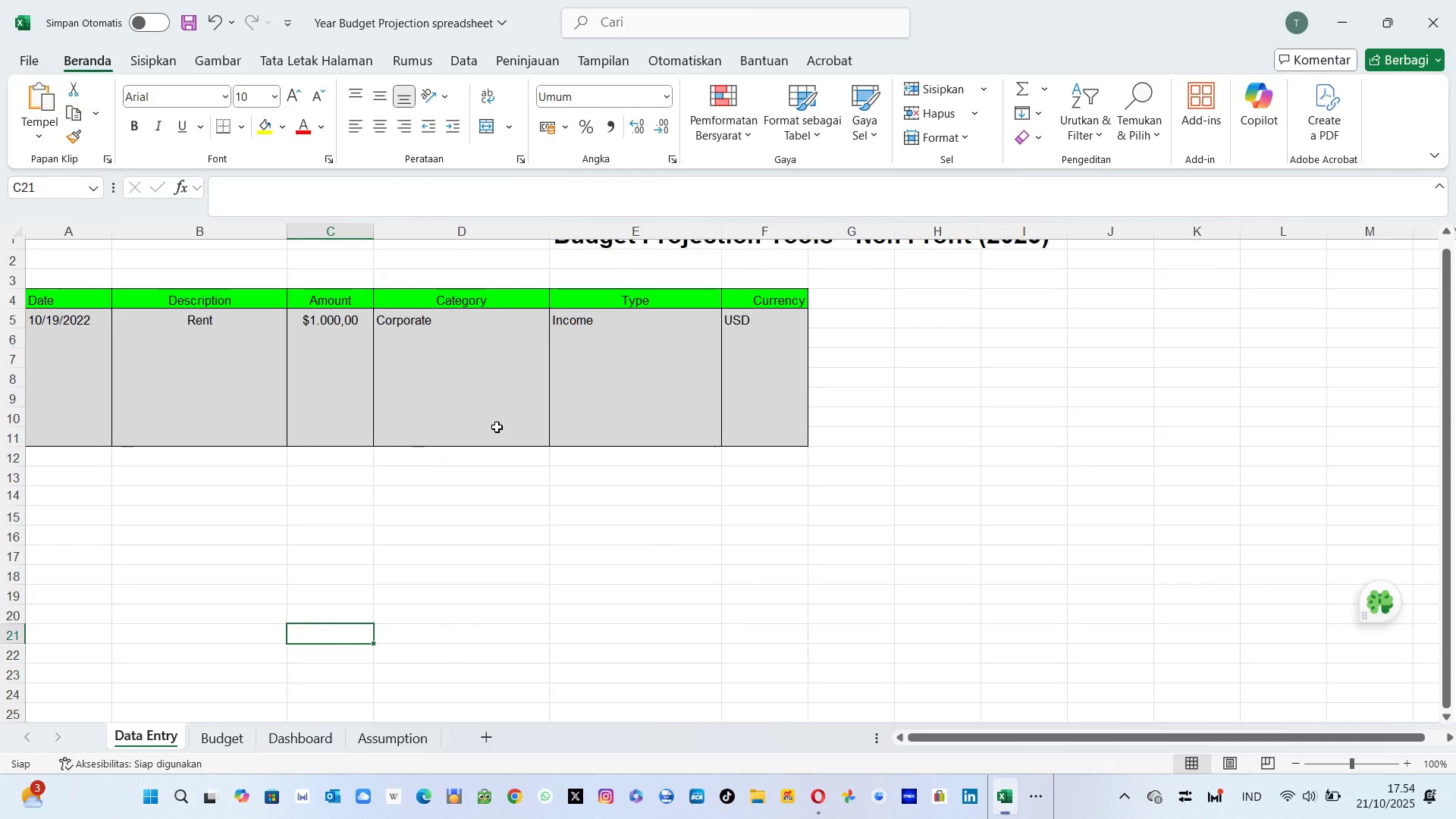 
left_click([225, 740])
 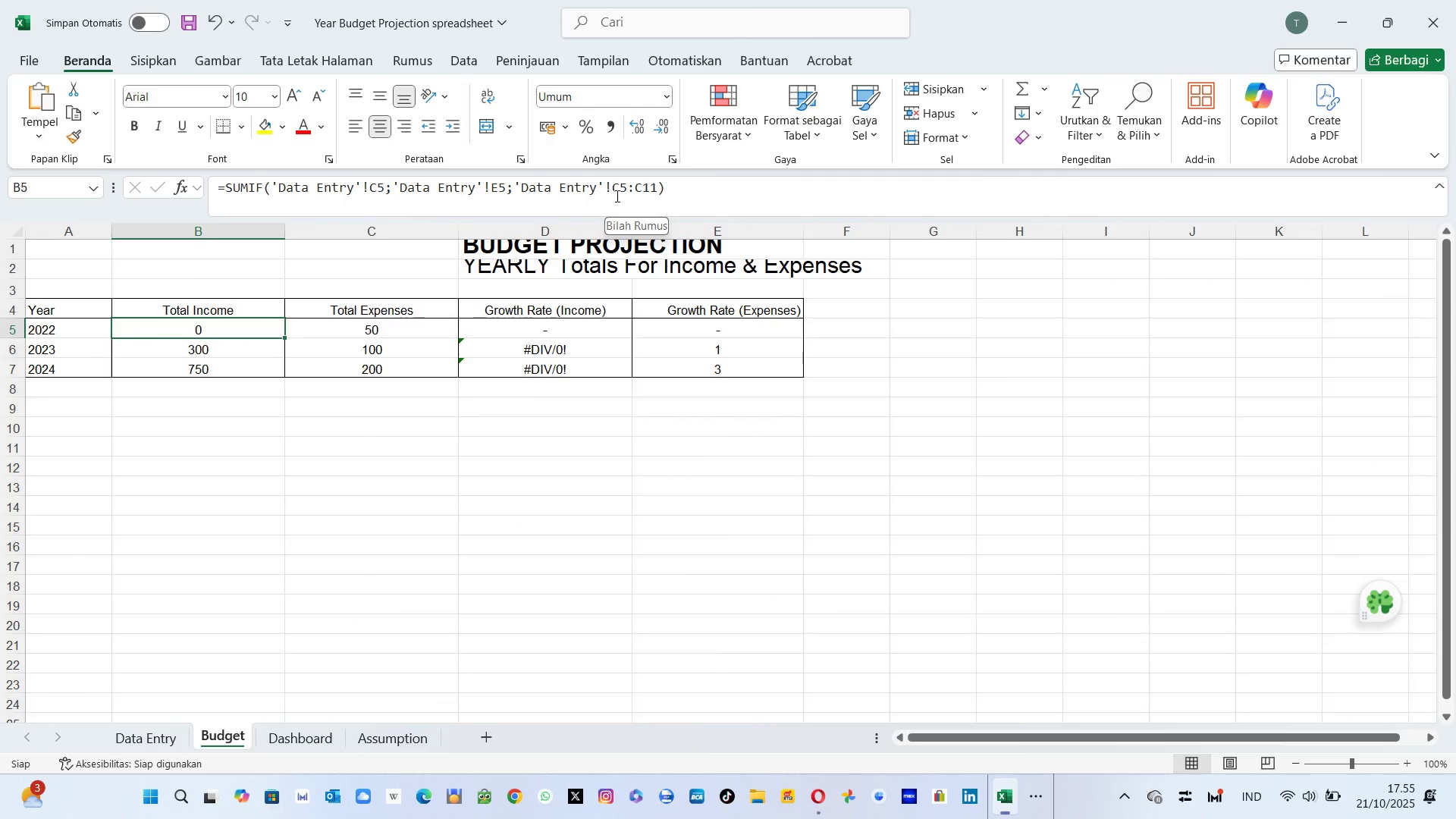 
left_click([656, 190])
 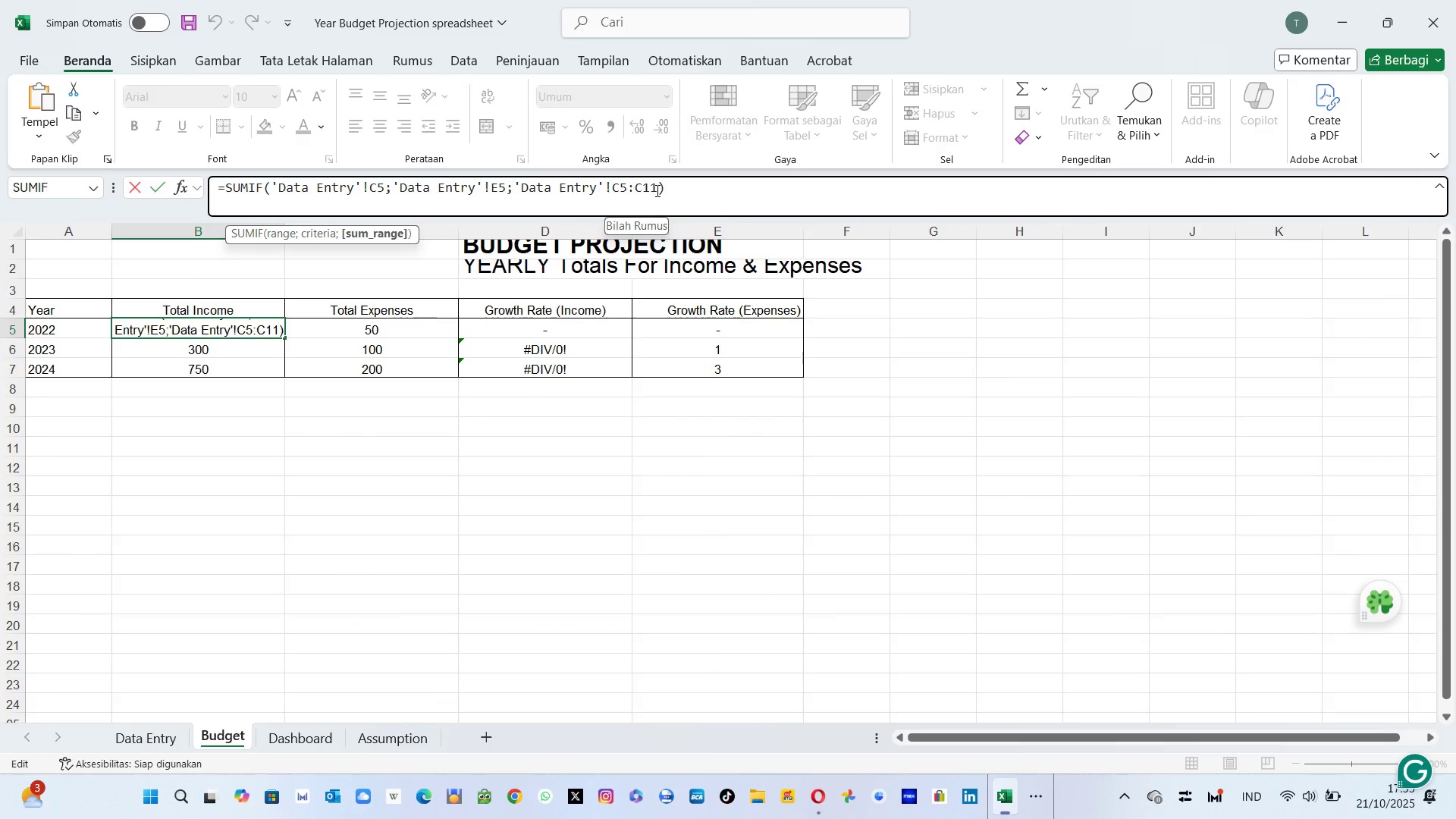 
key(Backspace)
 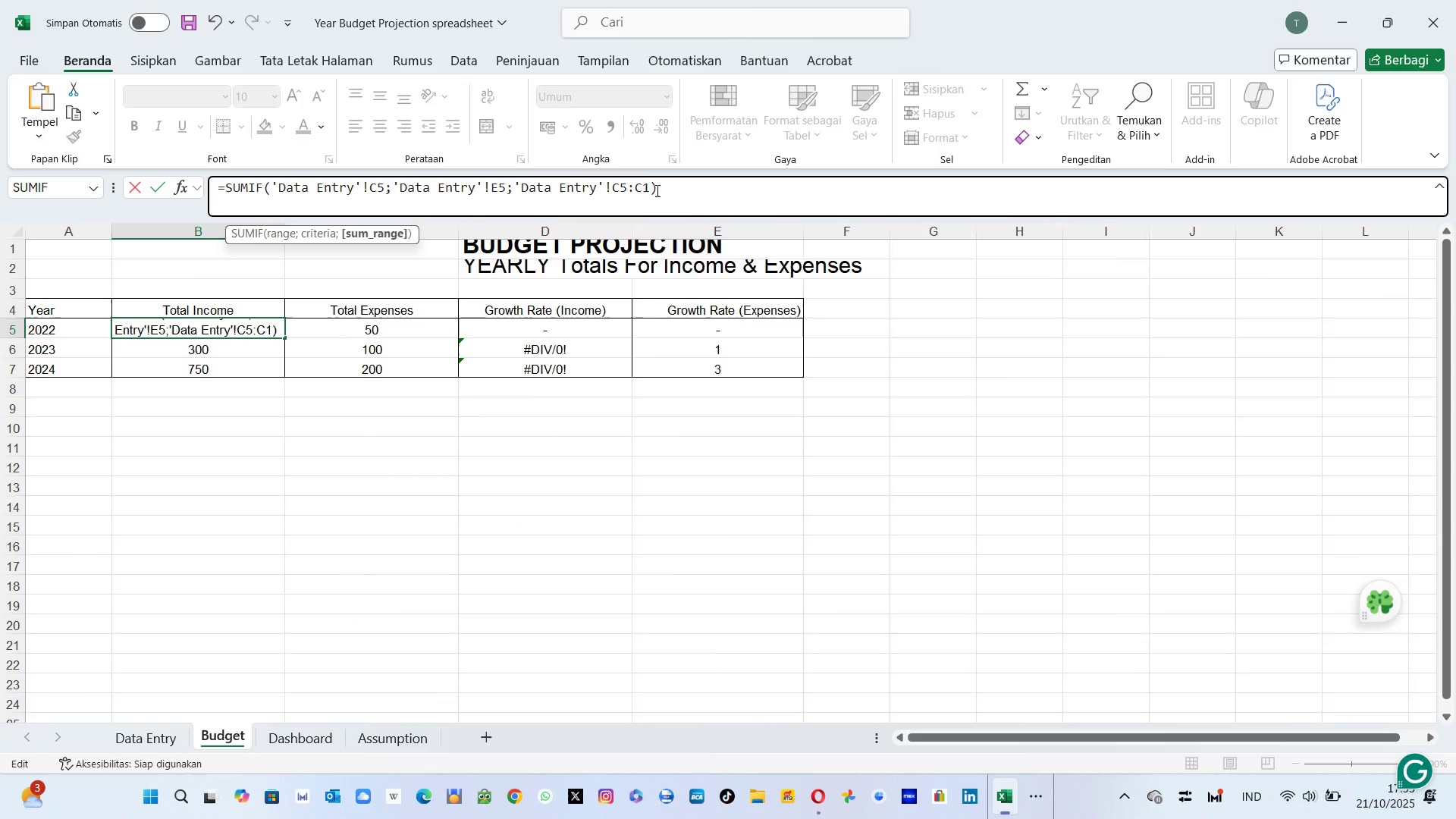 
key(Backspace)
 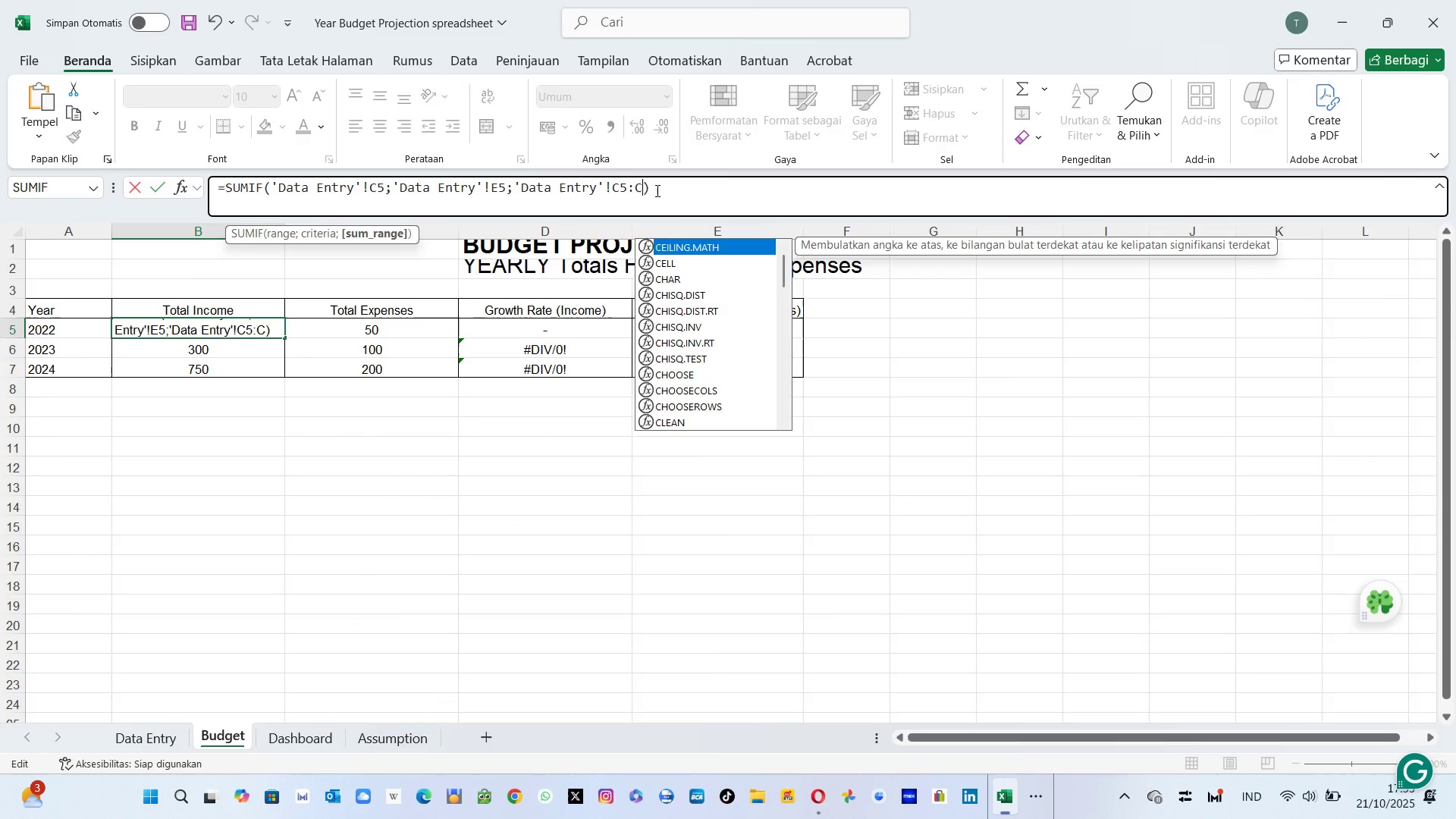 
key(Backspace)
 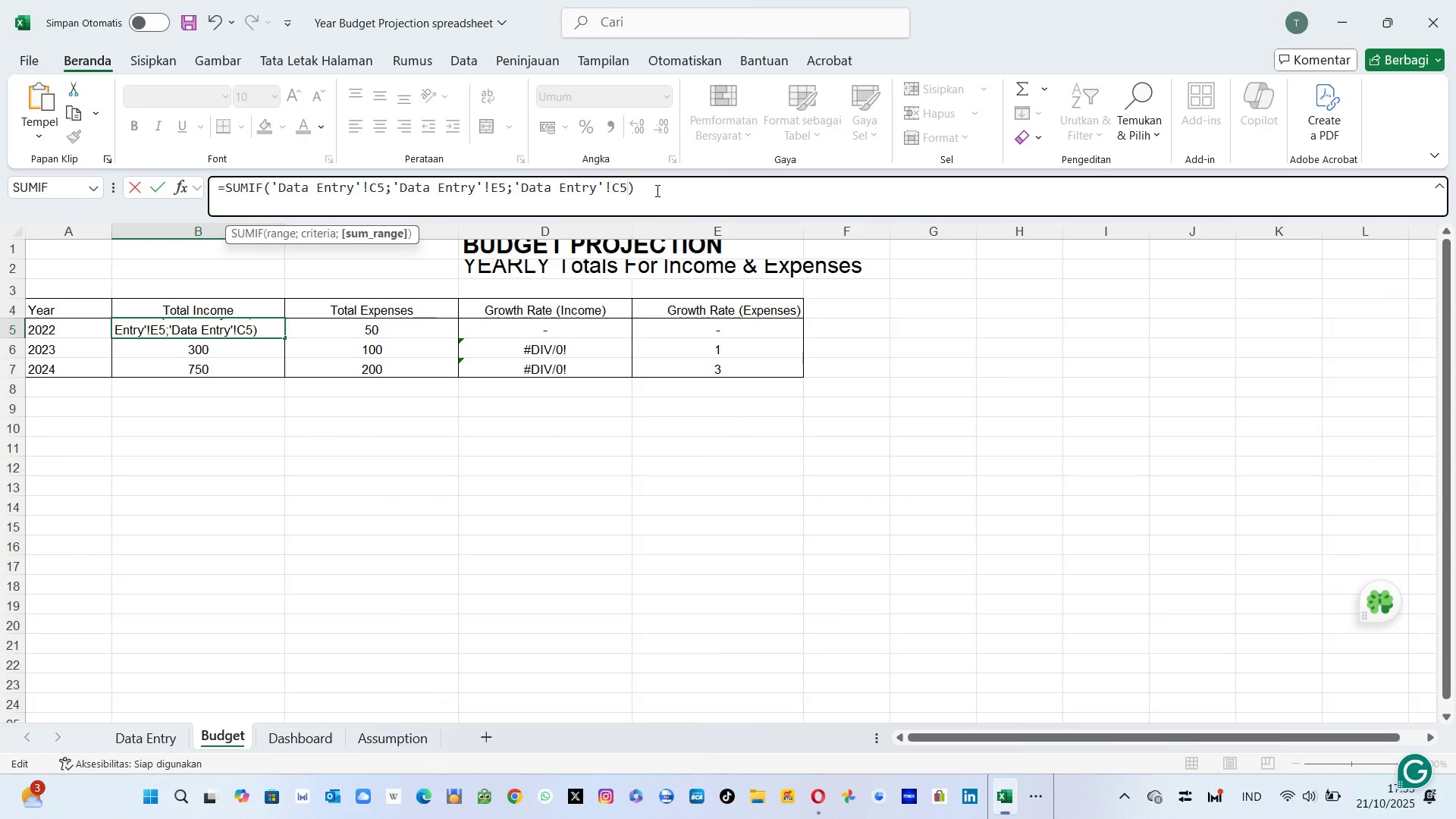 
key(Backspace)
 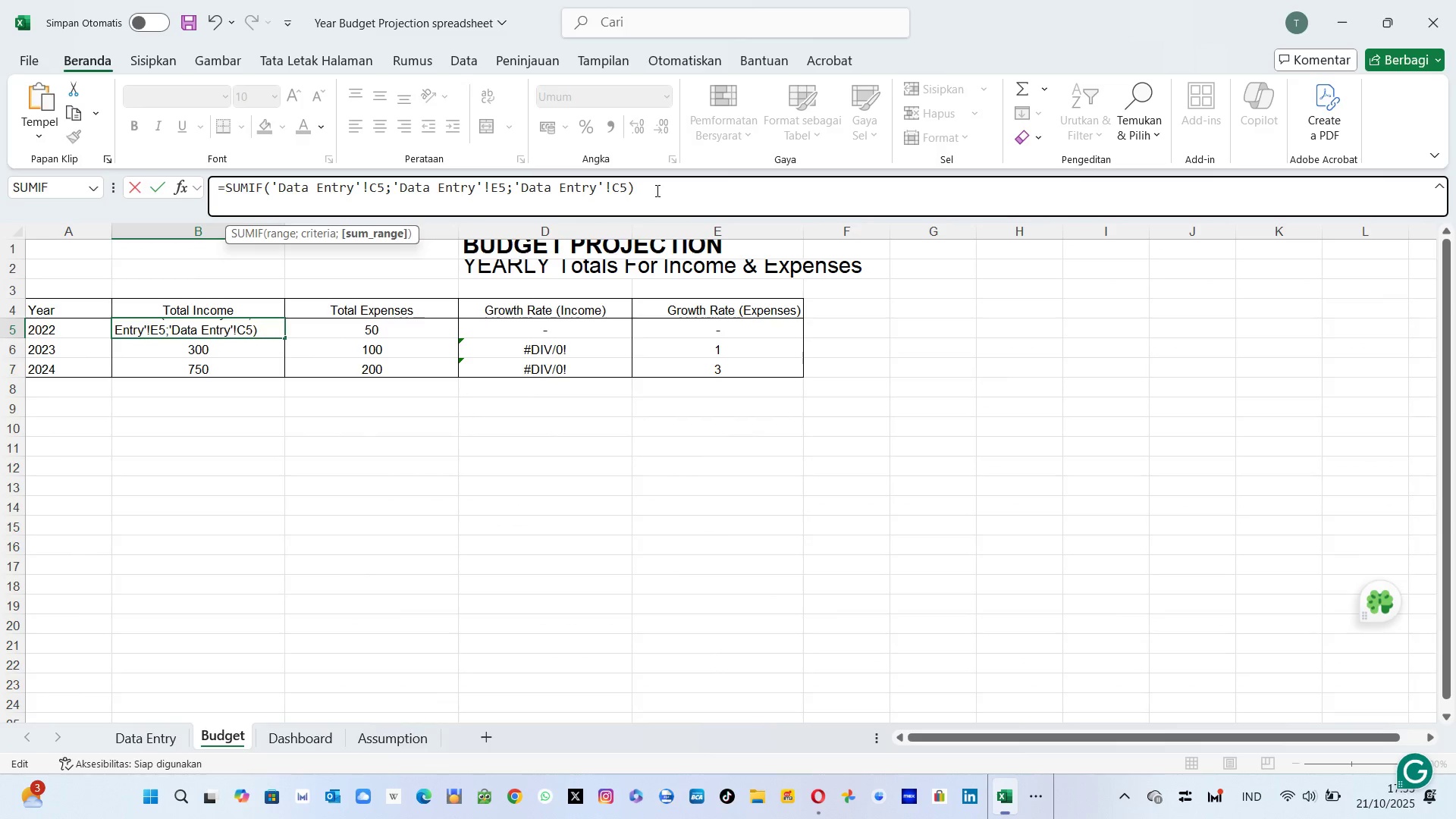 
key(Backspace)
 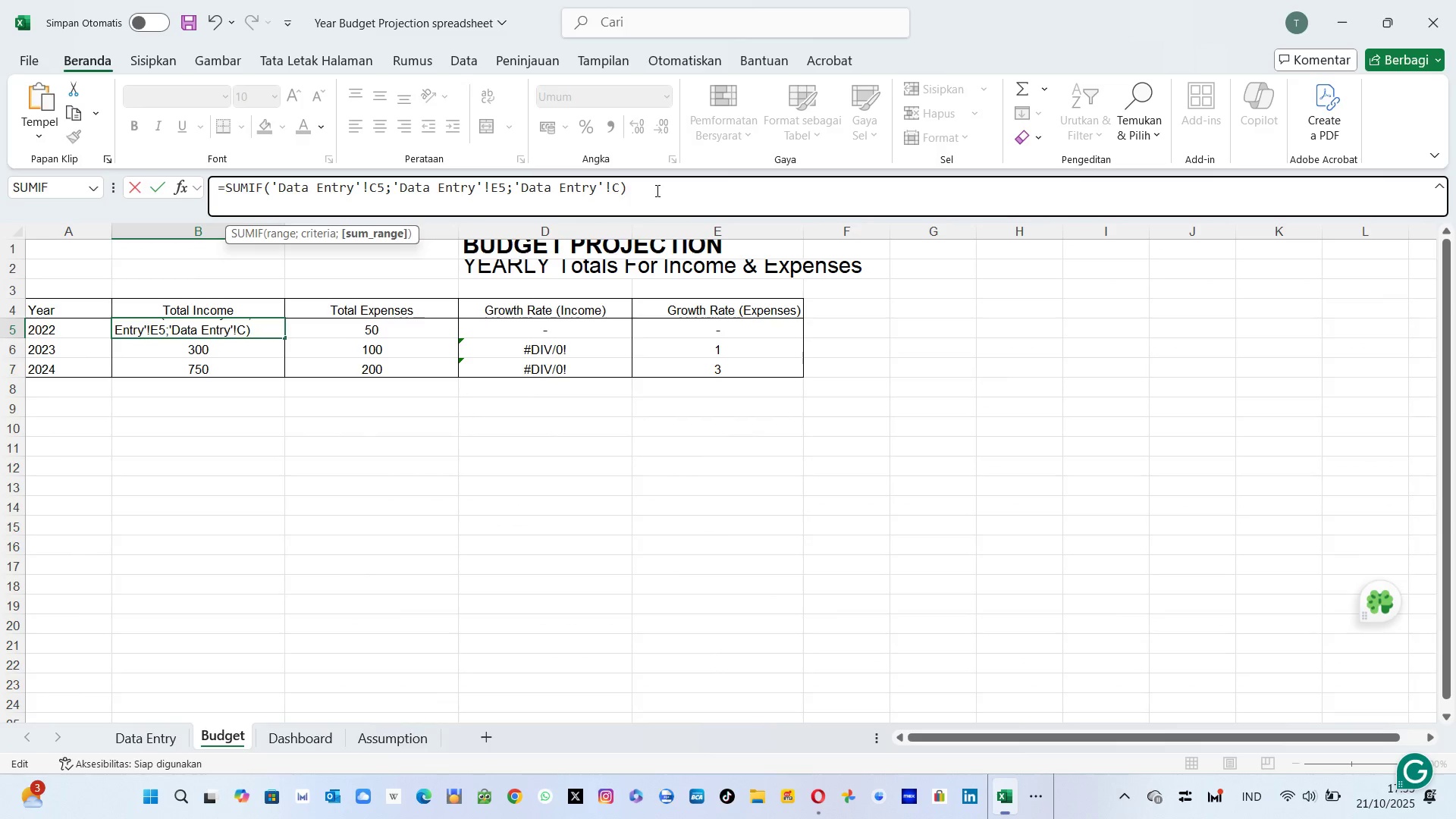 
key(Backspace)
 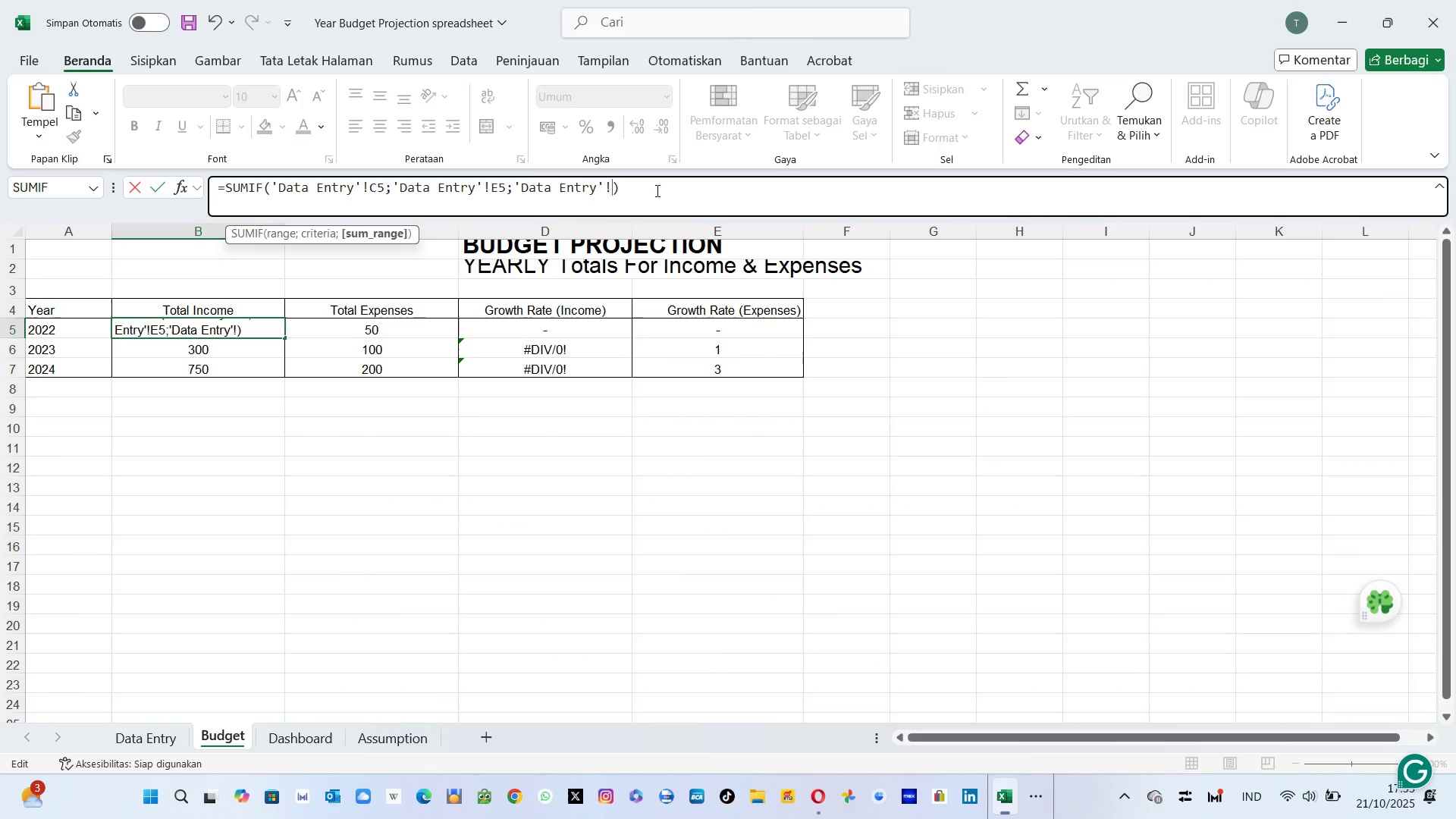 
hold_key(key=Backspace, duration=1.51)
 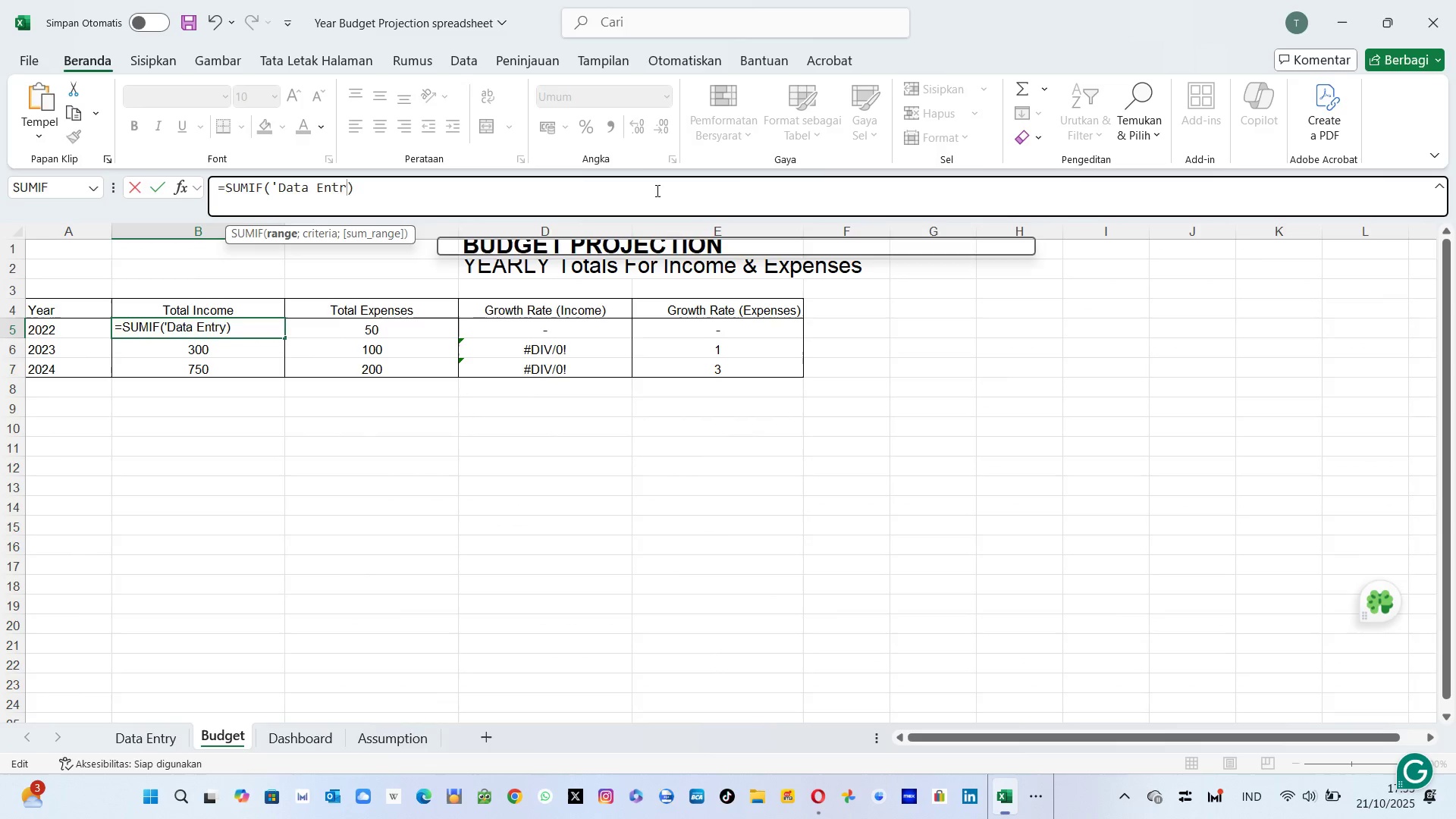 
key(Backspace)
 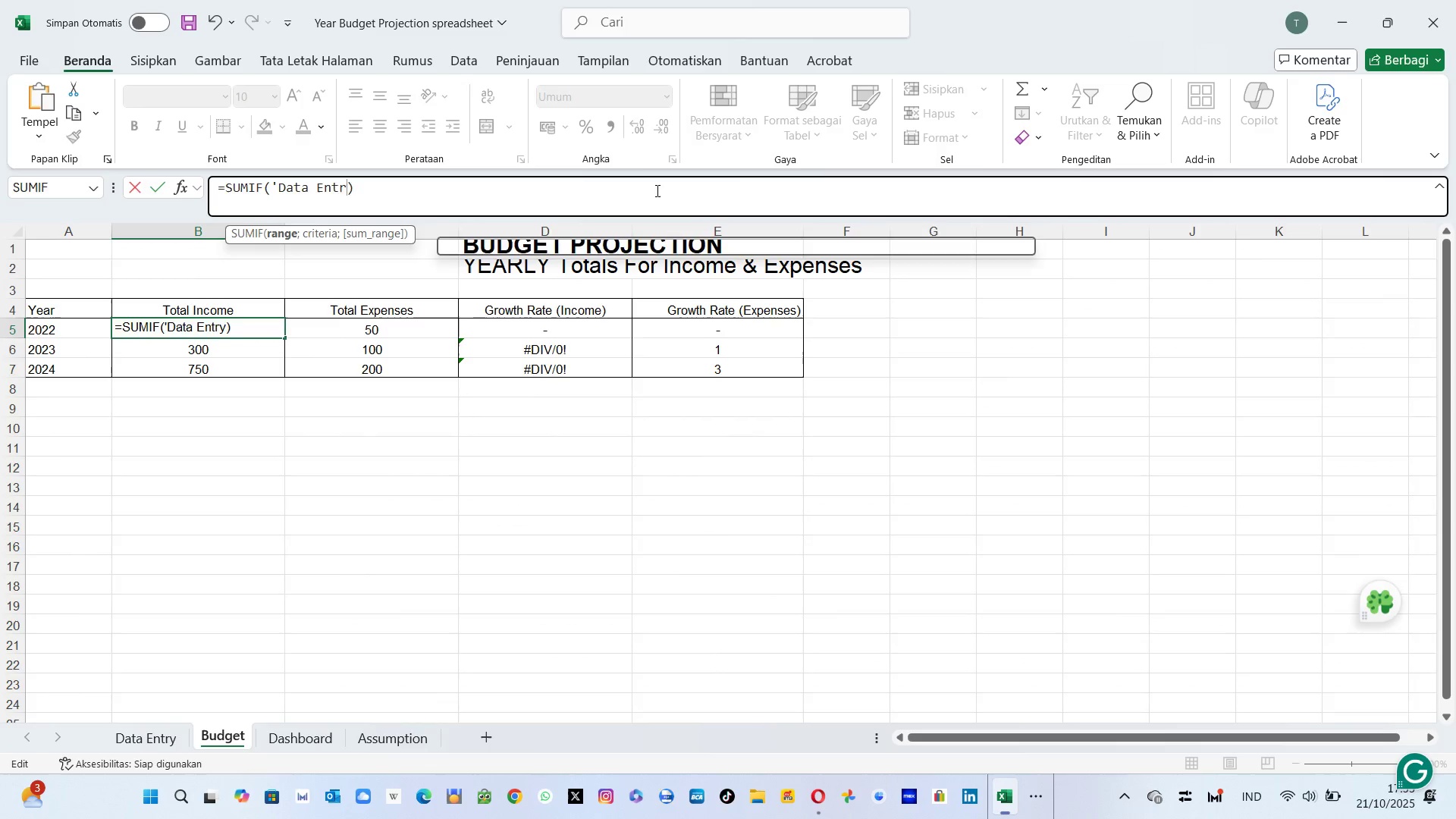 
key(Backspace)
 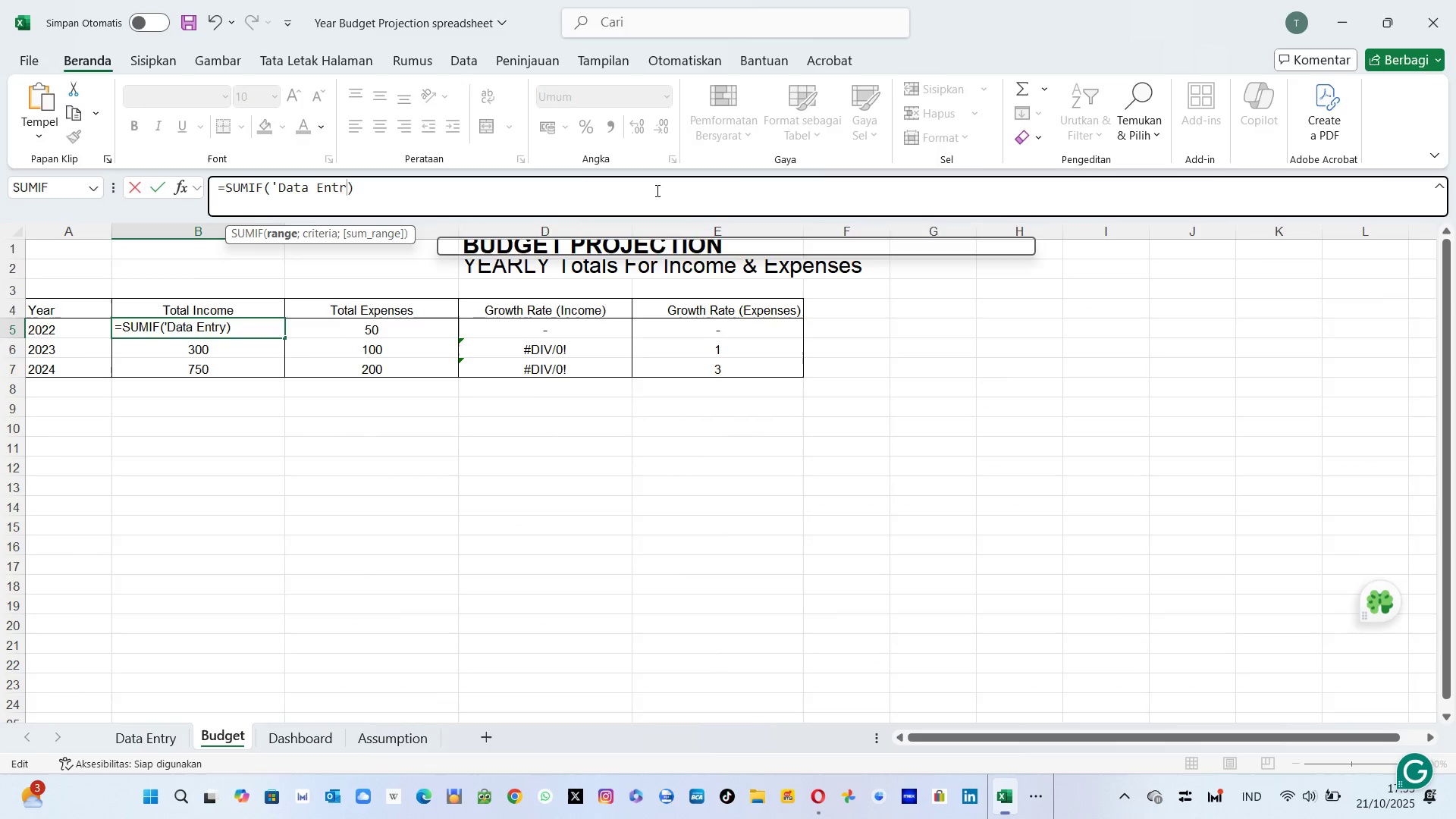 
key(Backspace)
 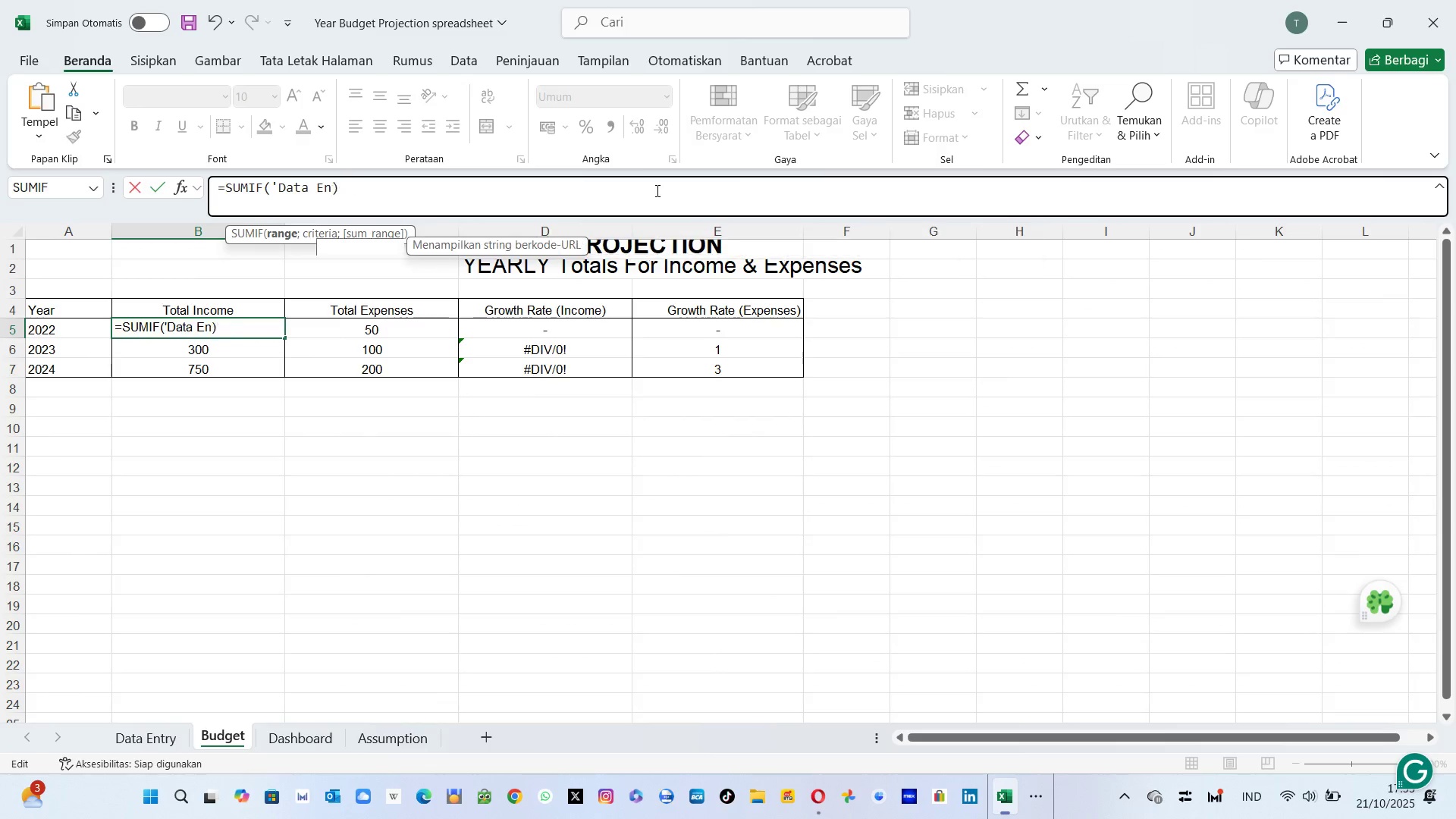 
key(Backspace)
 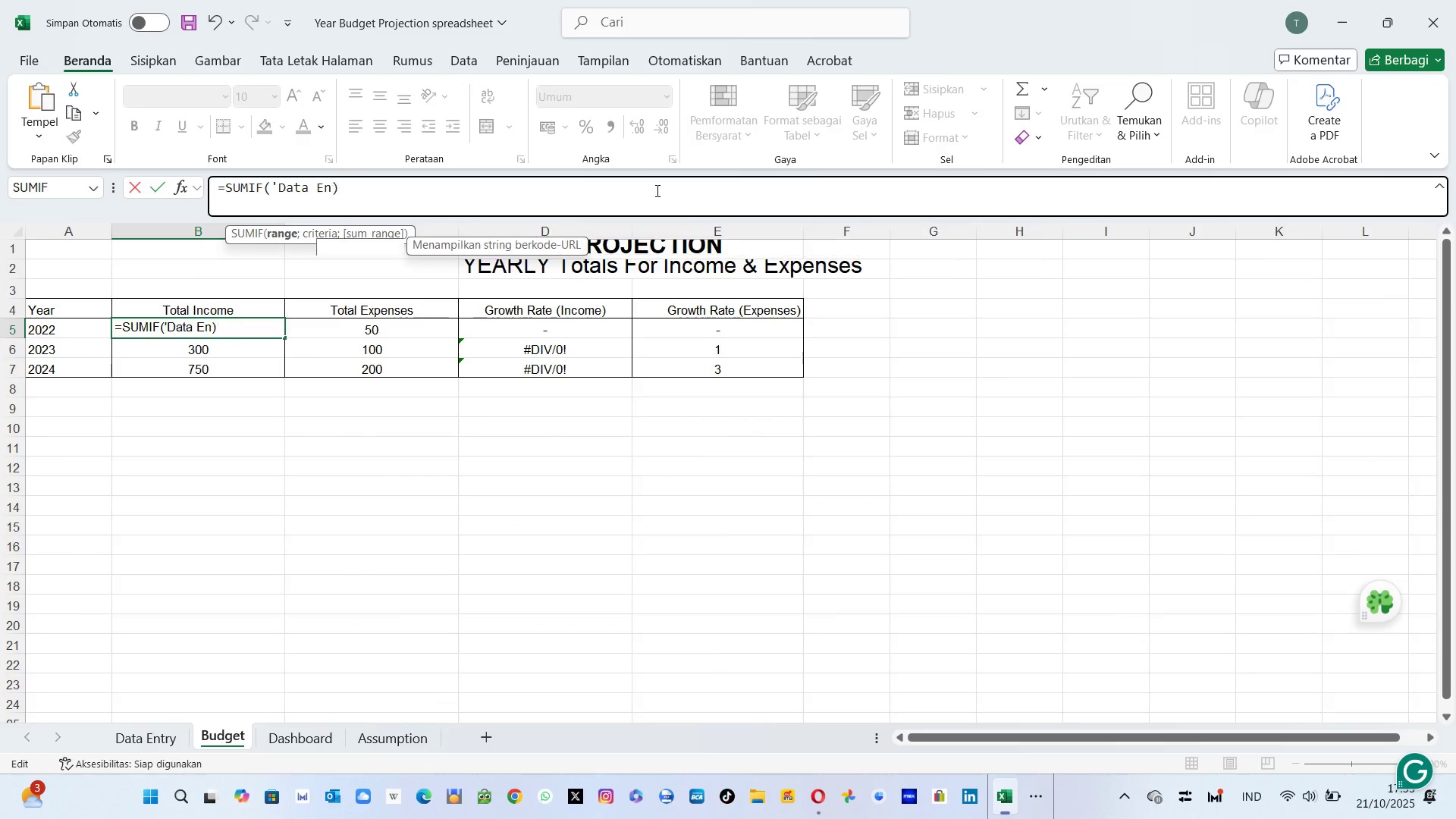 
key(Backspace)
 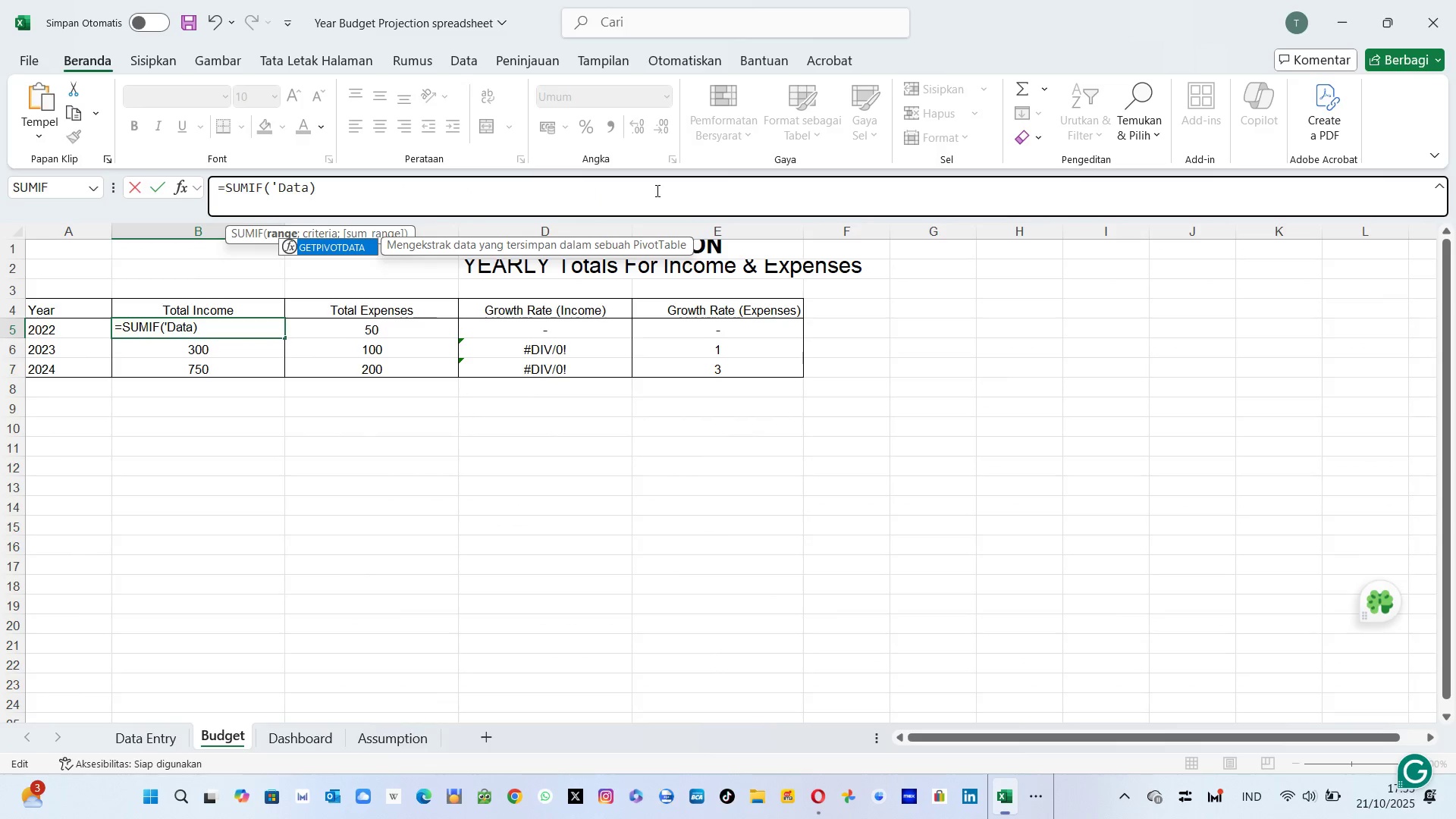 
key(Backspace)
 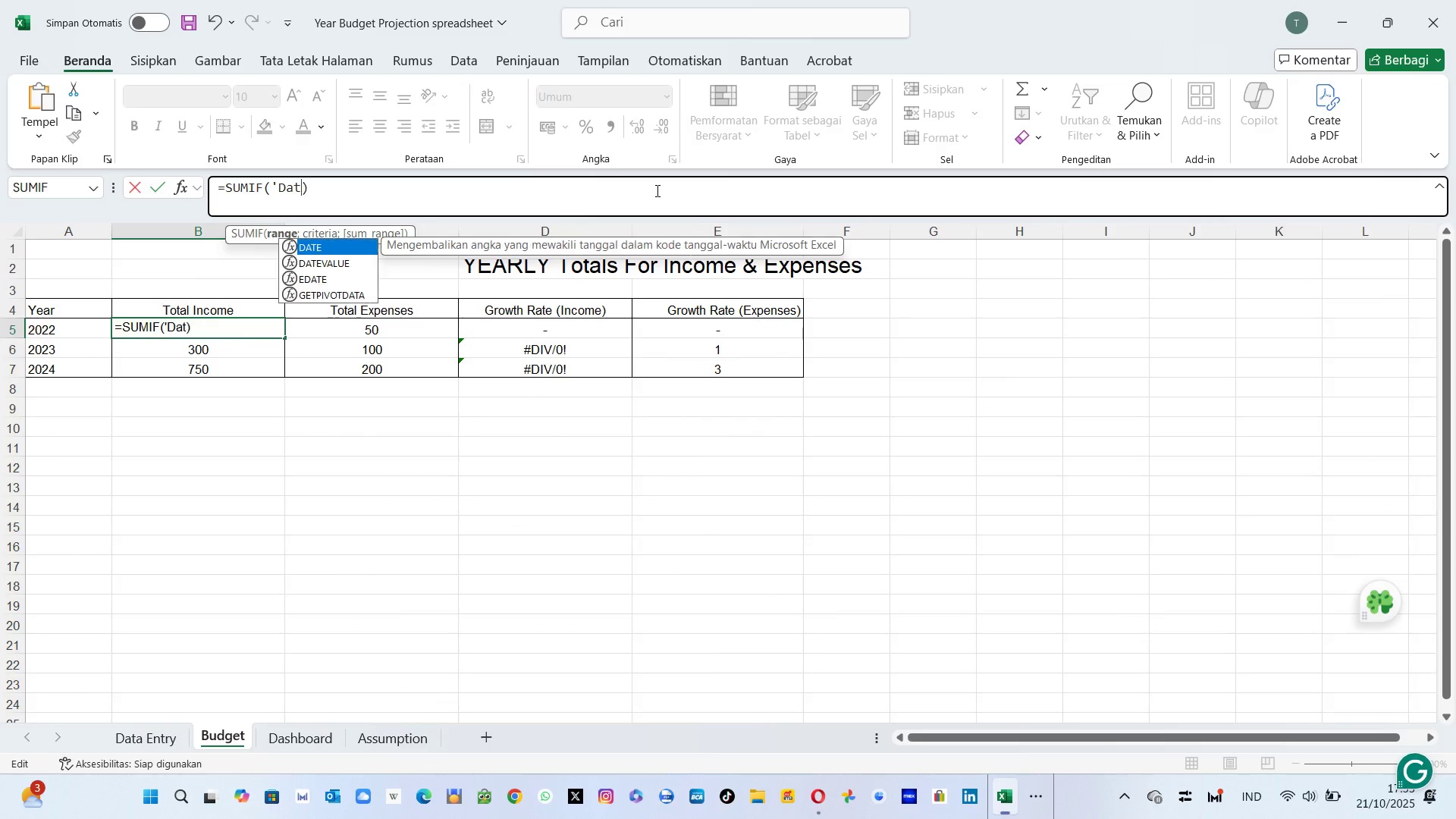 
key(Backspace)
 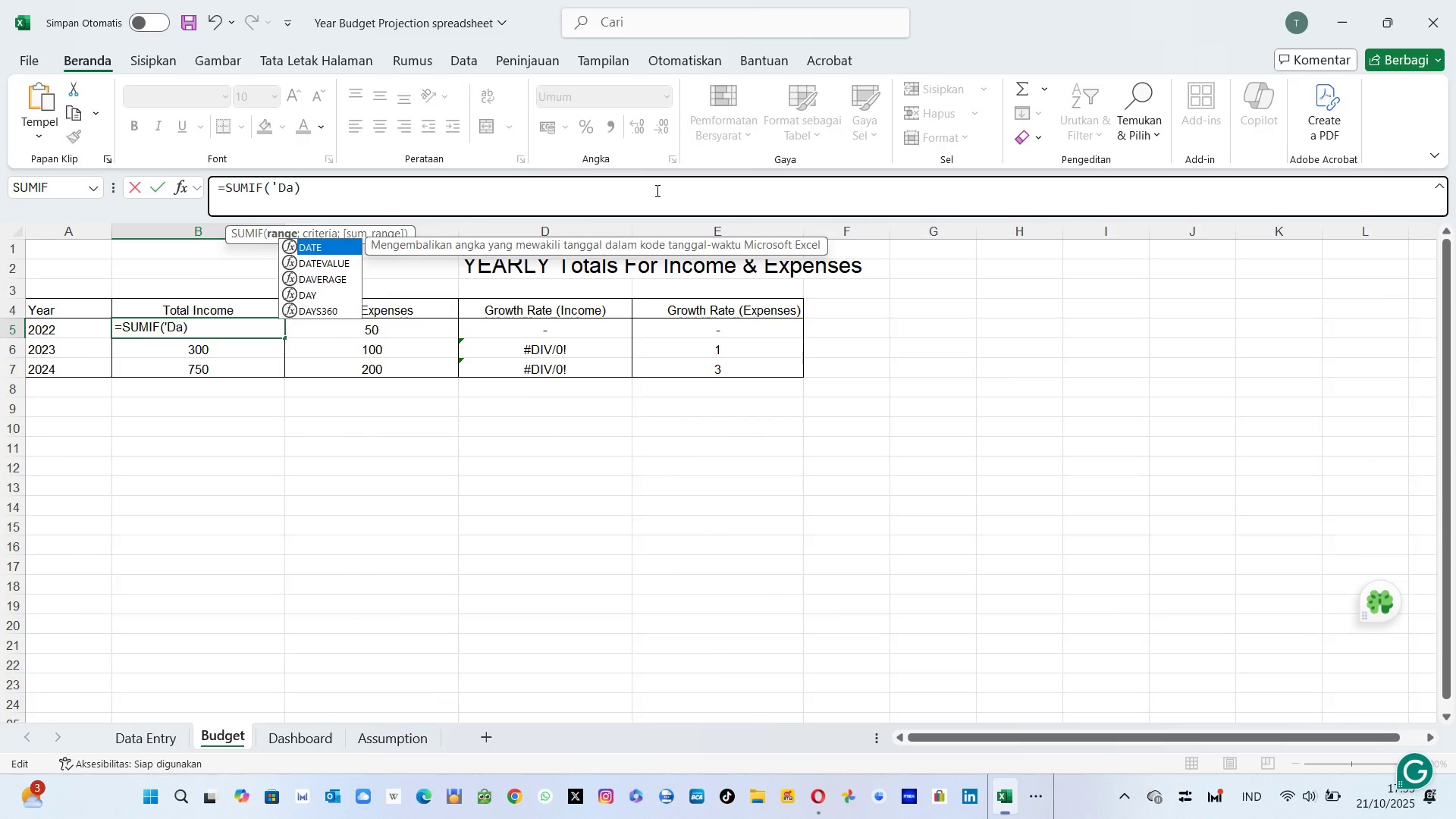 
key(Backspace)
 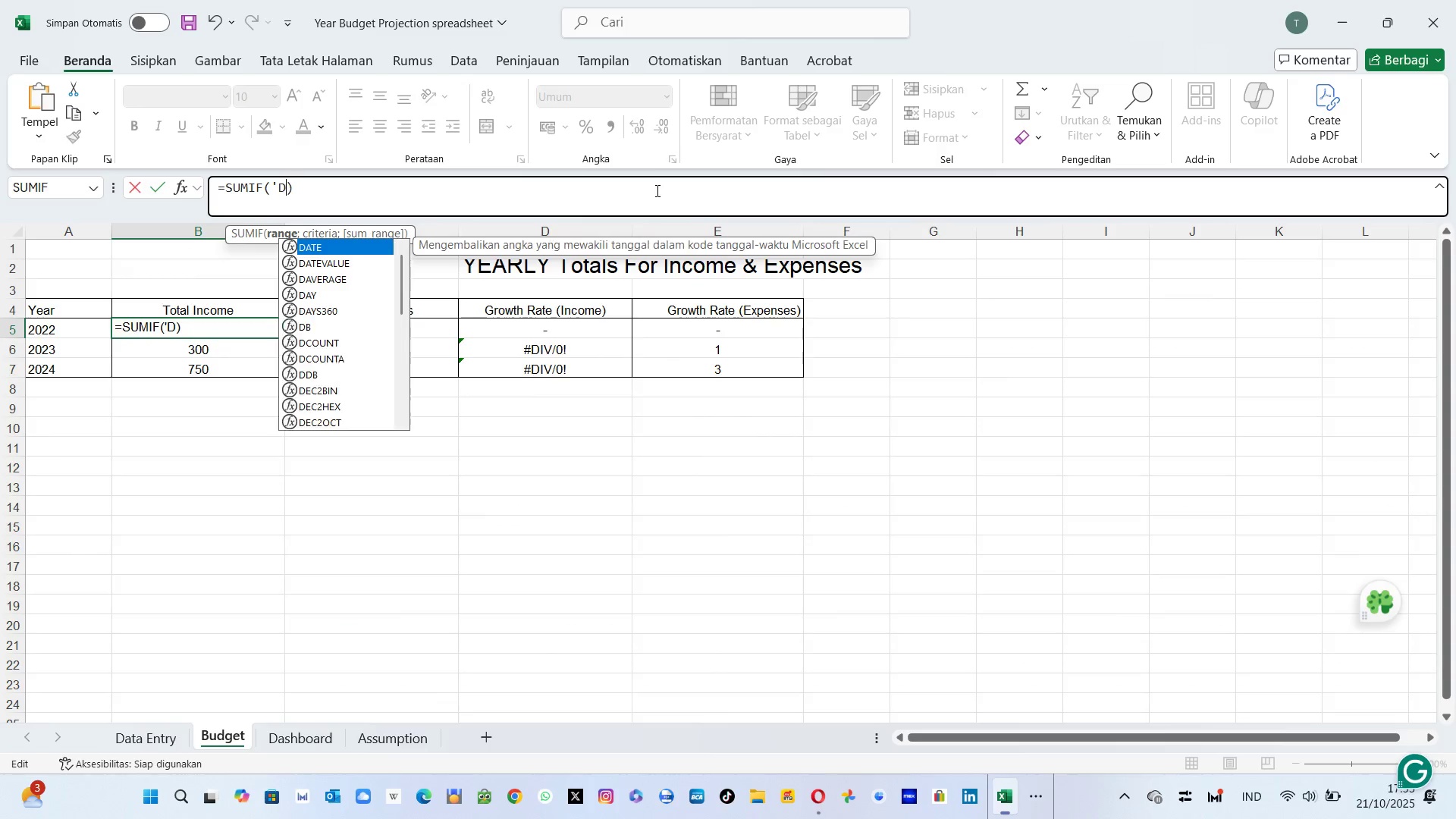 
key(Backspace)
 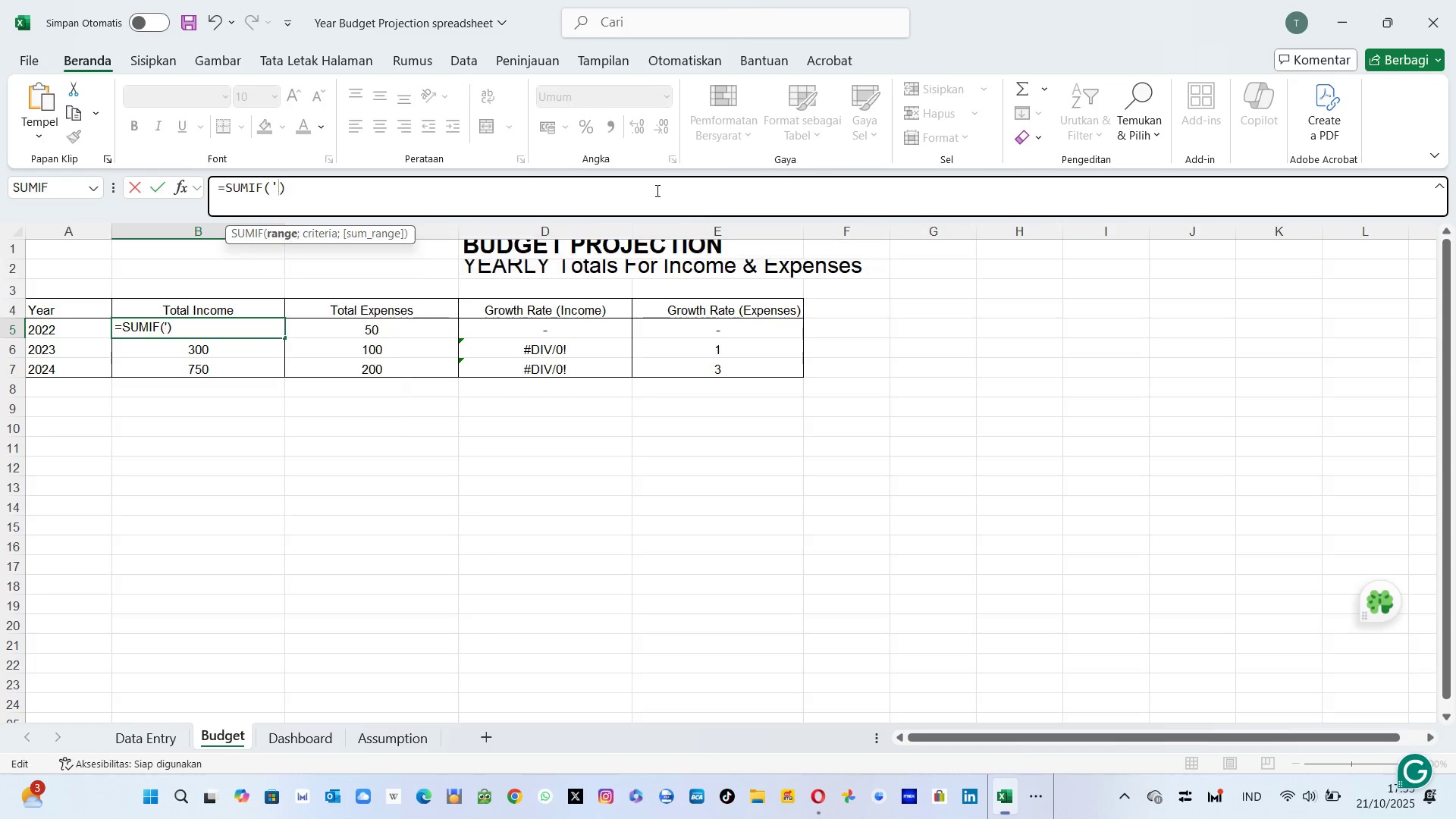 
key(Backspace)
 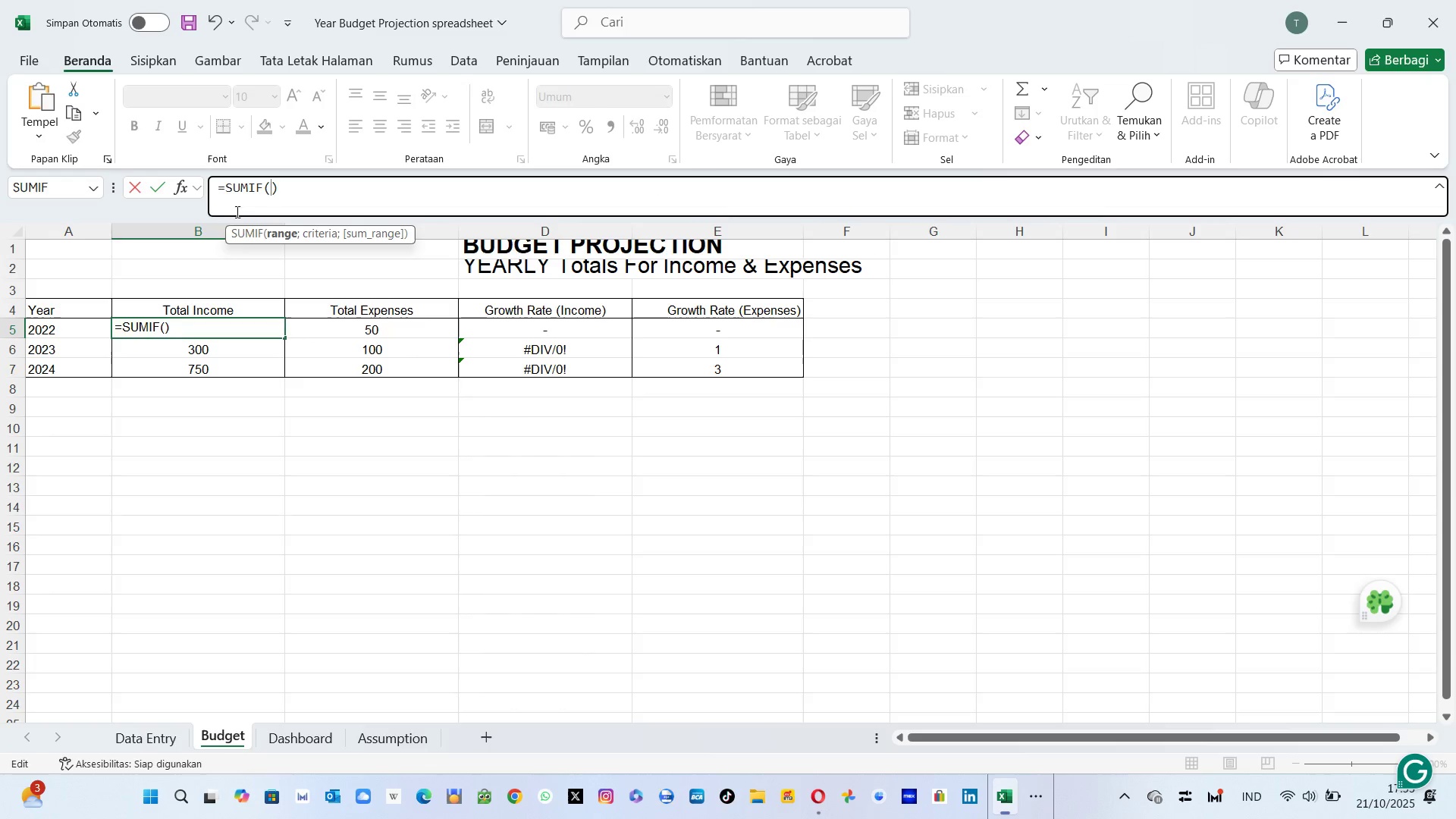 
left_click([199, 196])
 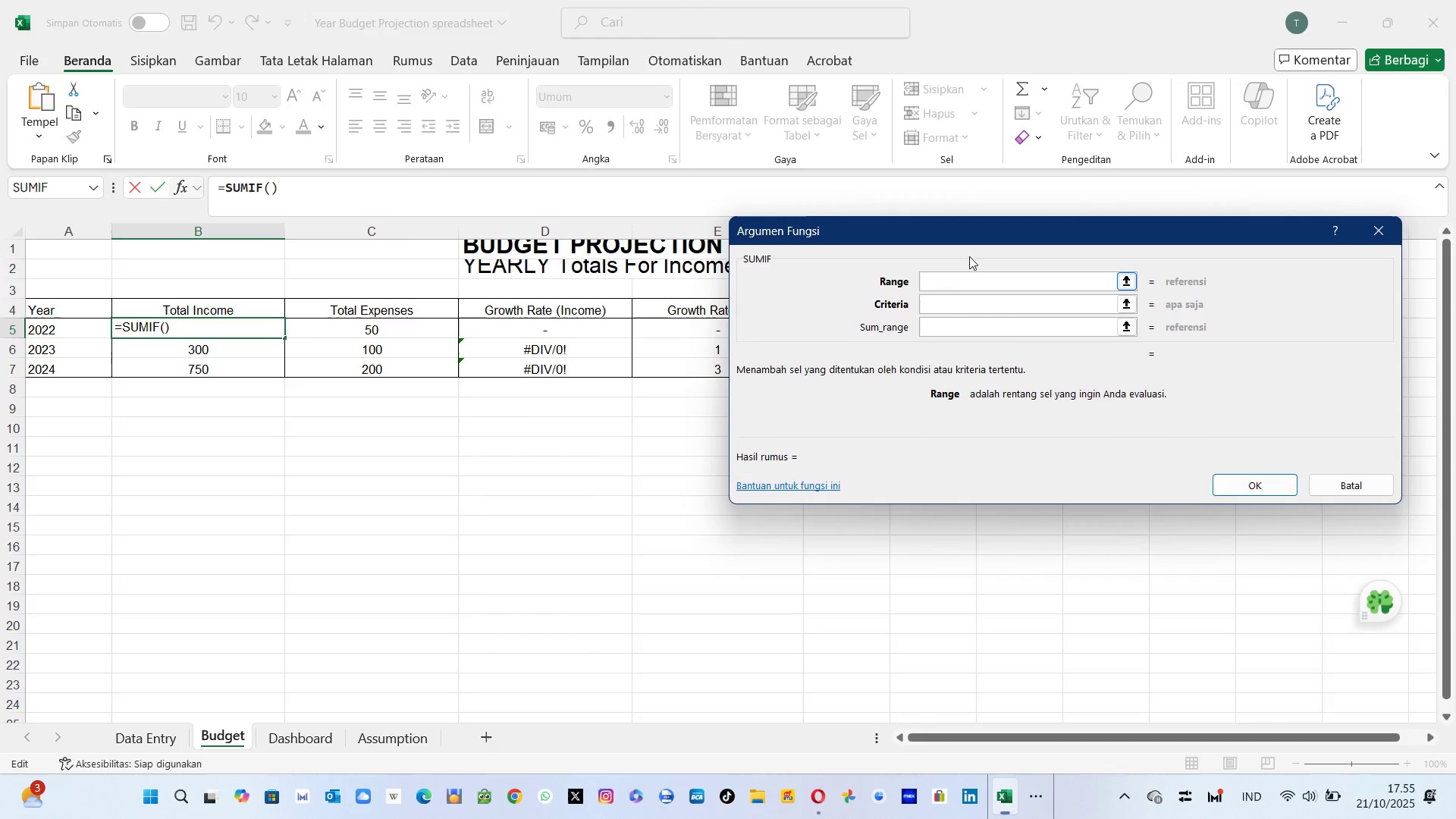 
left_click([972, 256])
 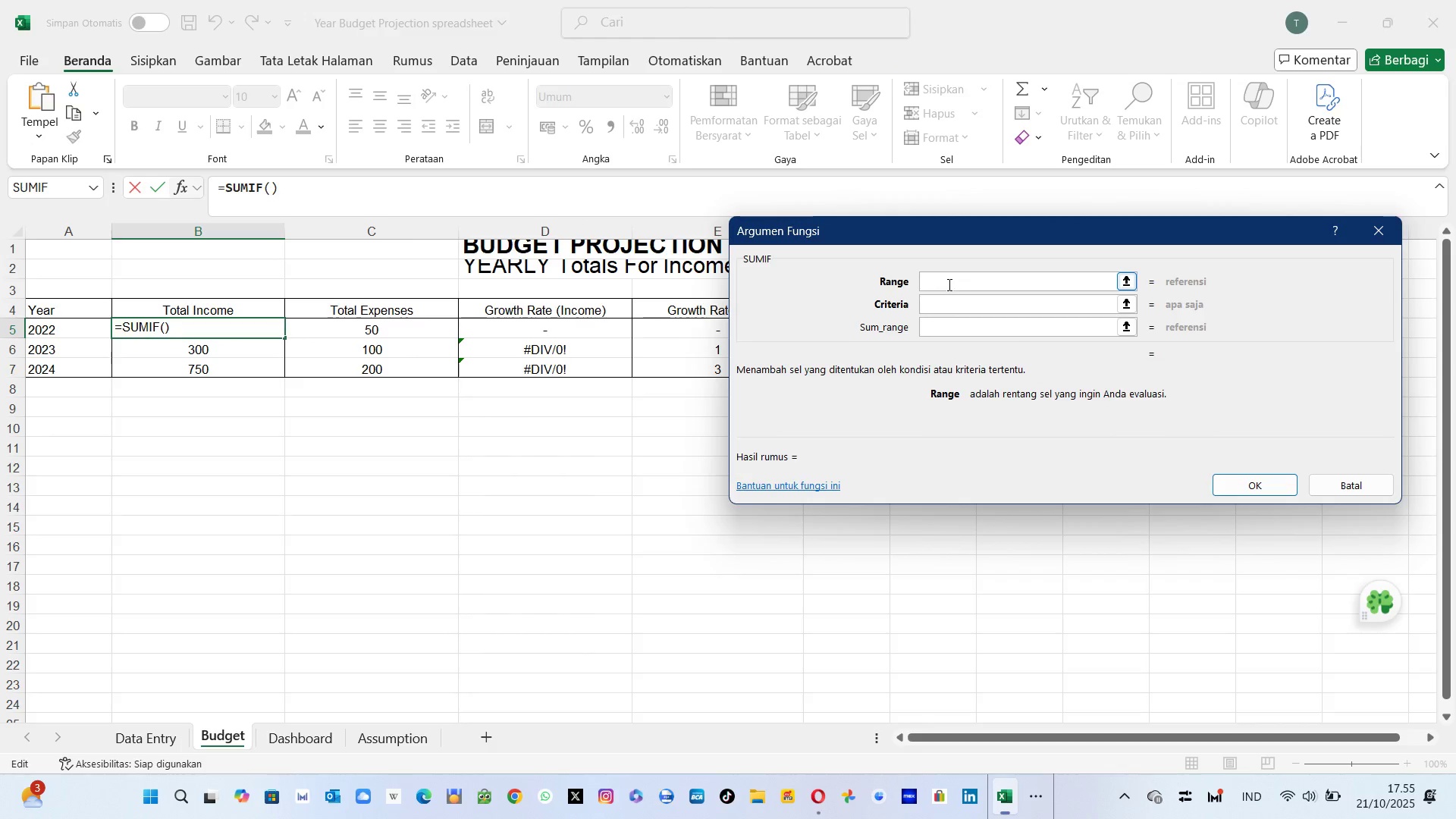 
left_click([948, 284])
 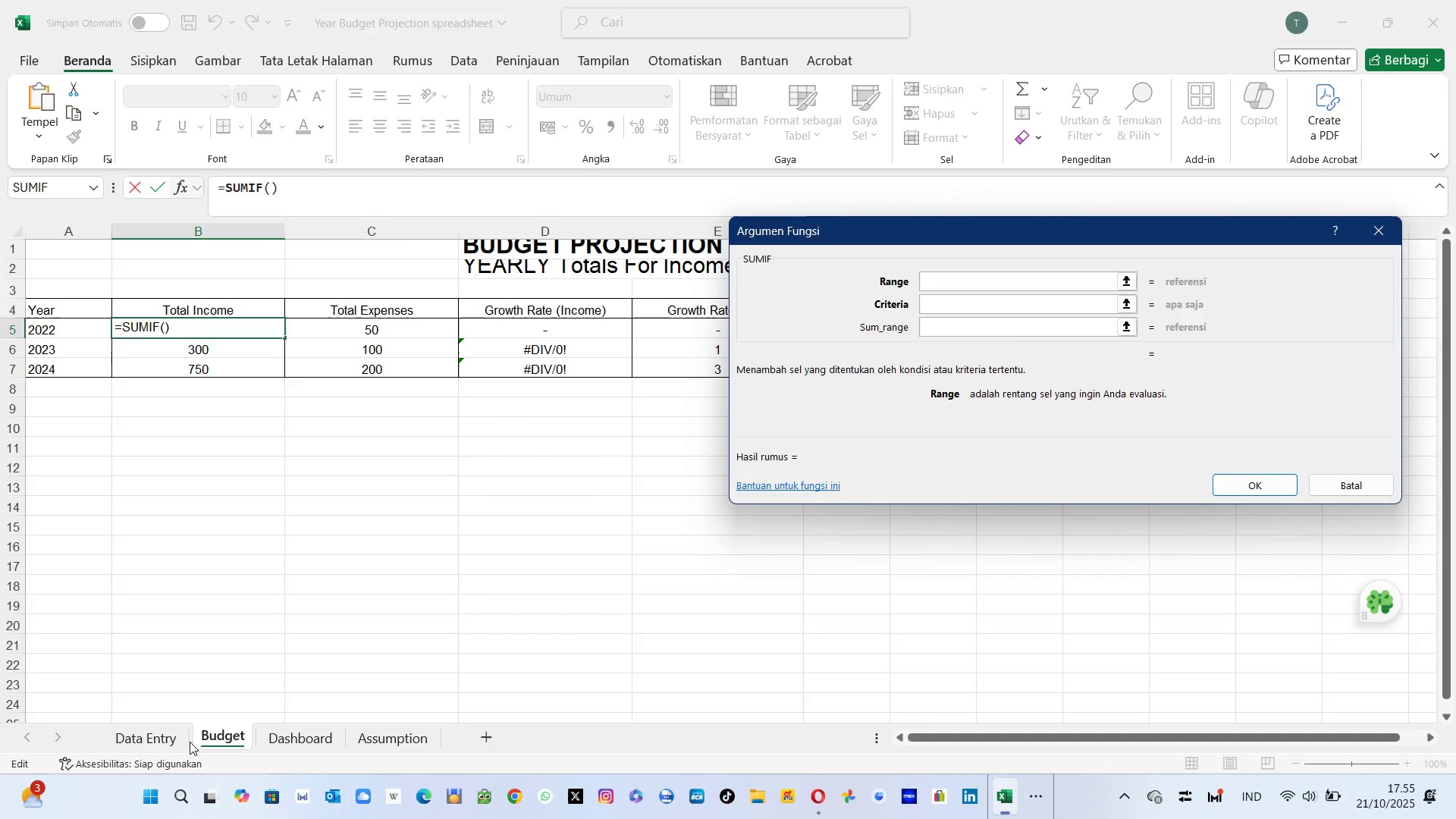 
left_click([157, 741])
 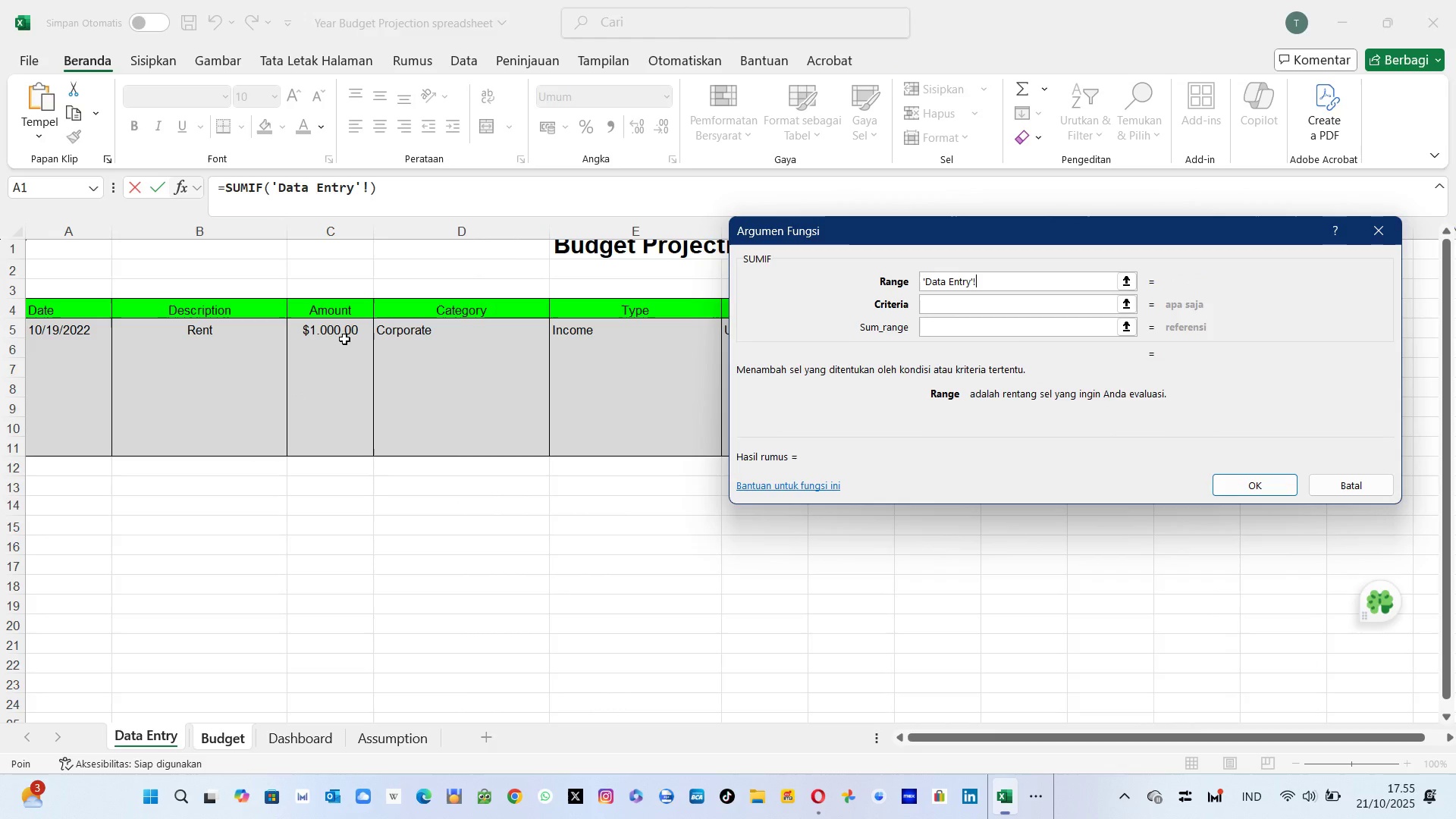 
wait(8.19)
 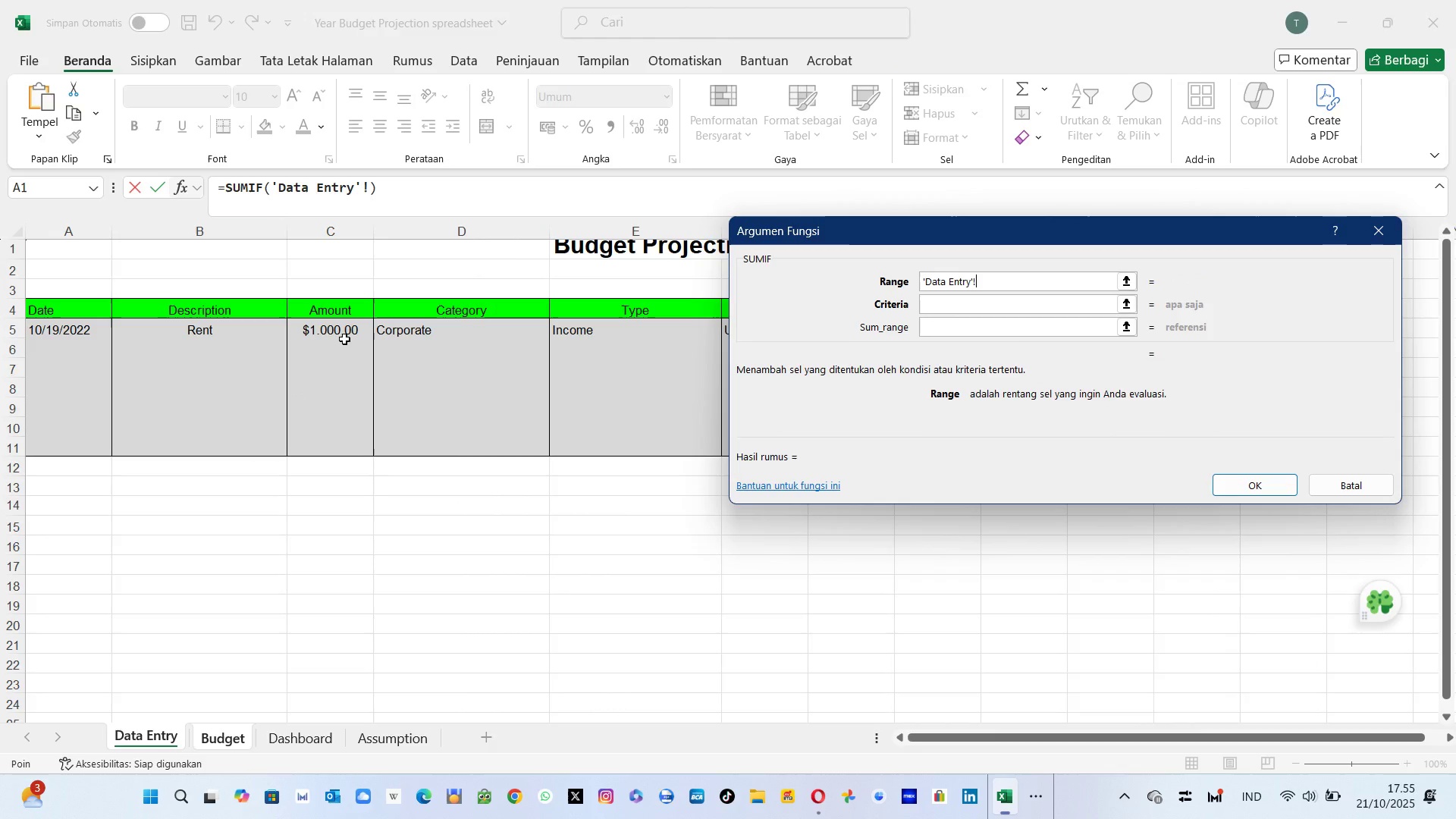 
left_click_drag(start_coordinate=[330, 334], to_coordinate=[331, 447])
 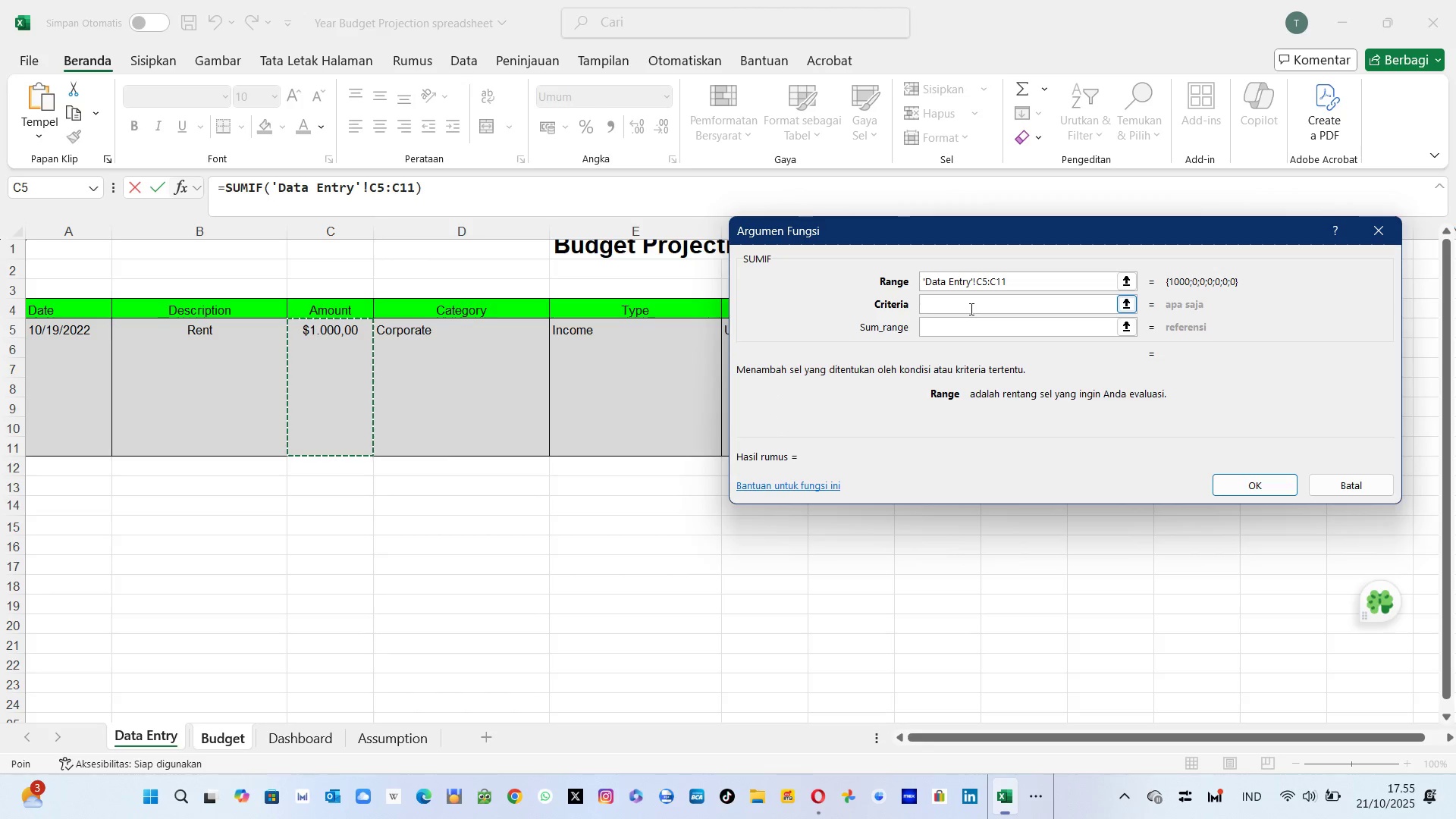 
left_click([970, 309])
 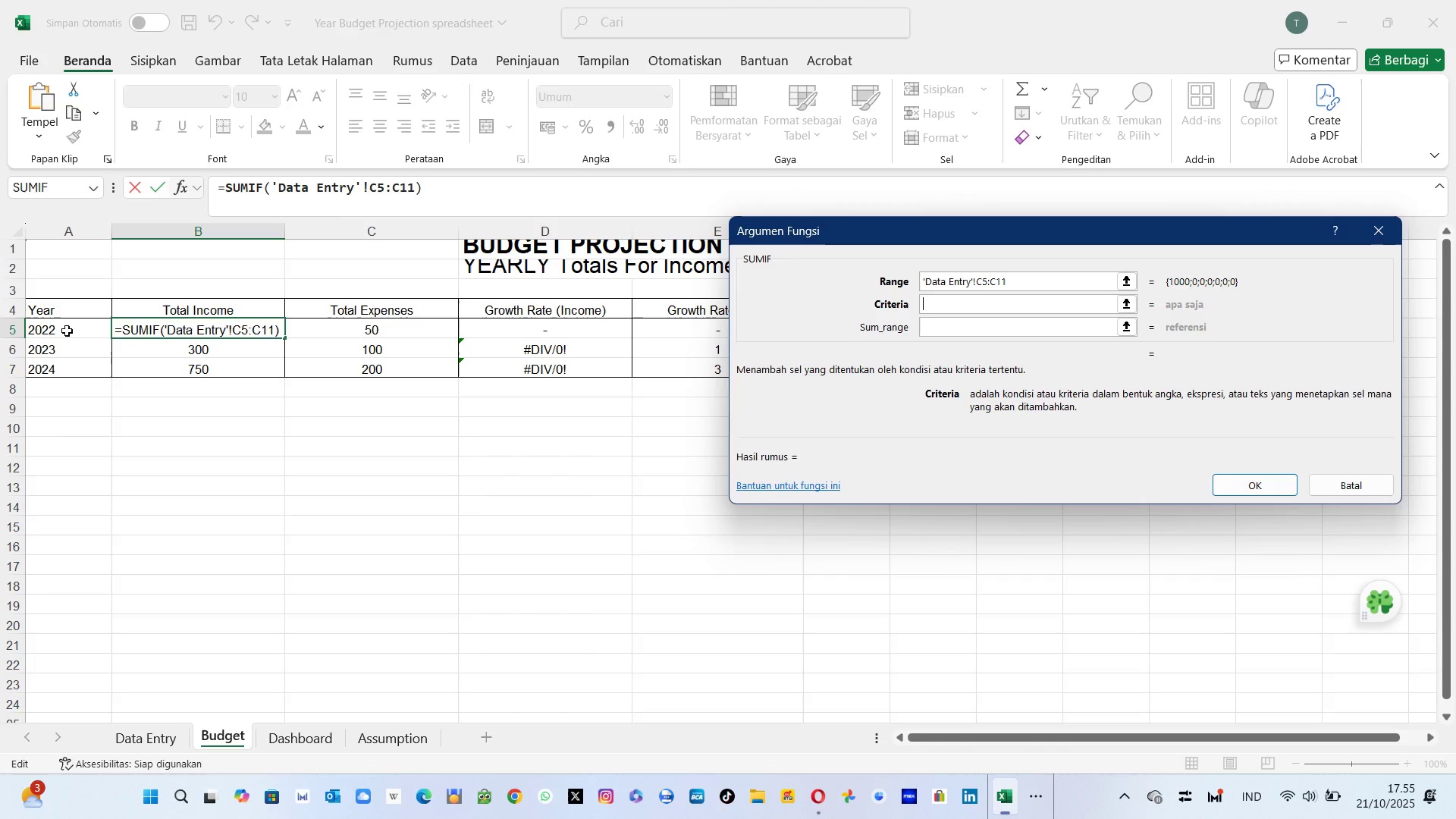 
wait(9.75)
 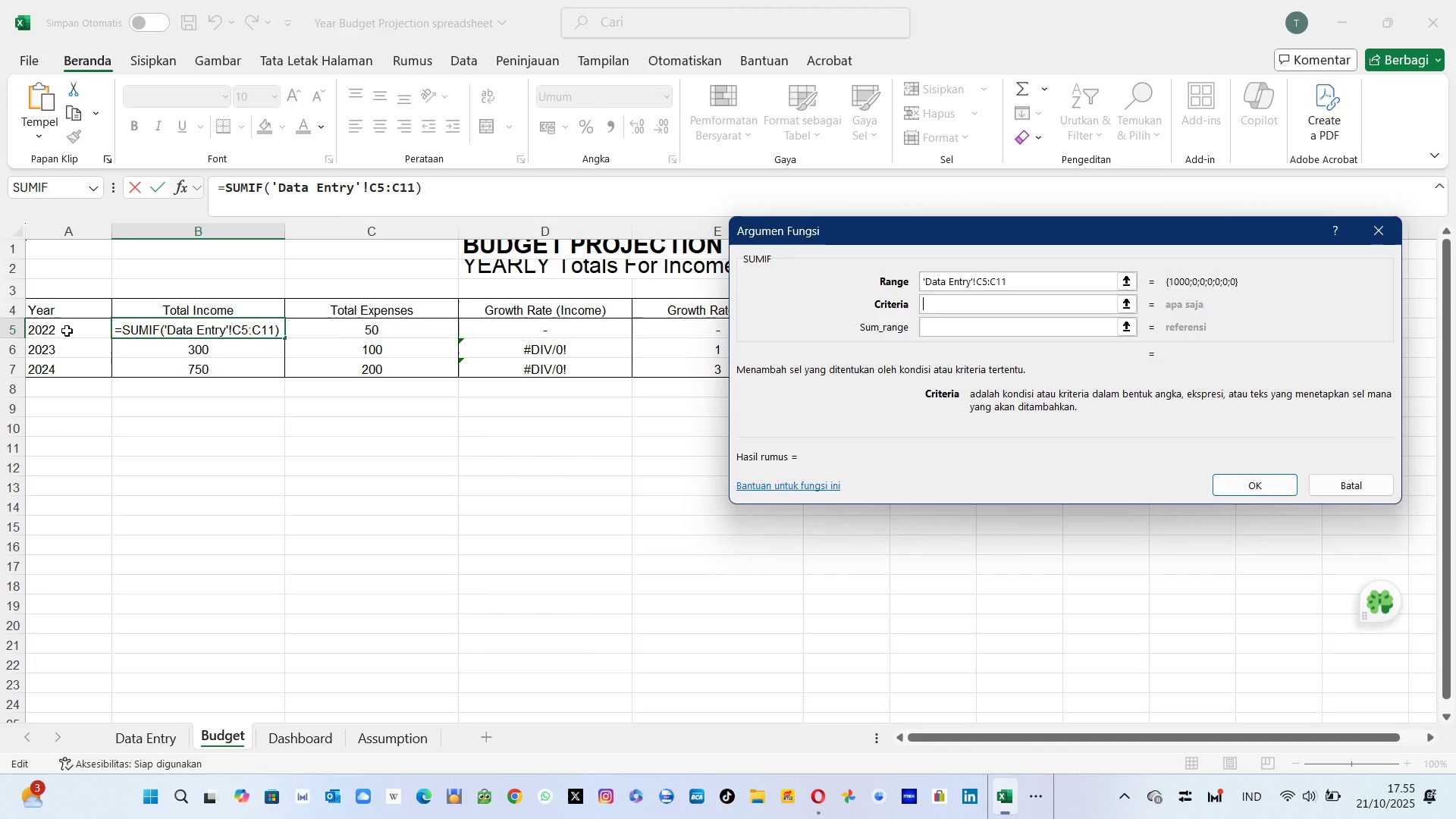 
left_click([69, 334])
 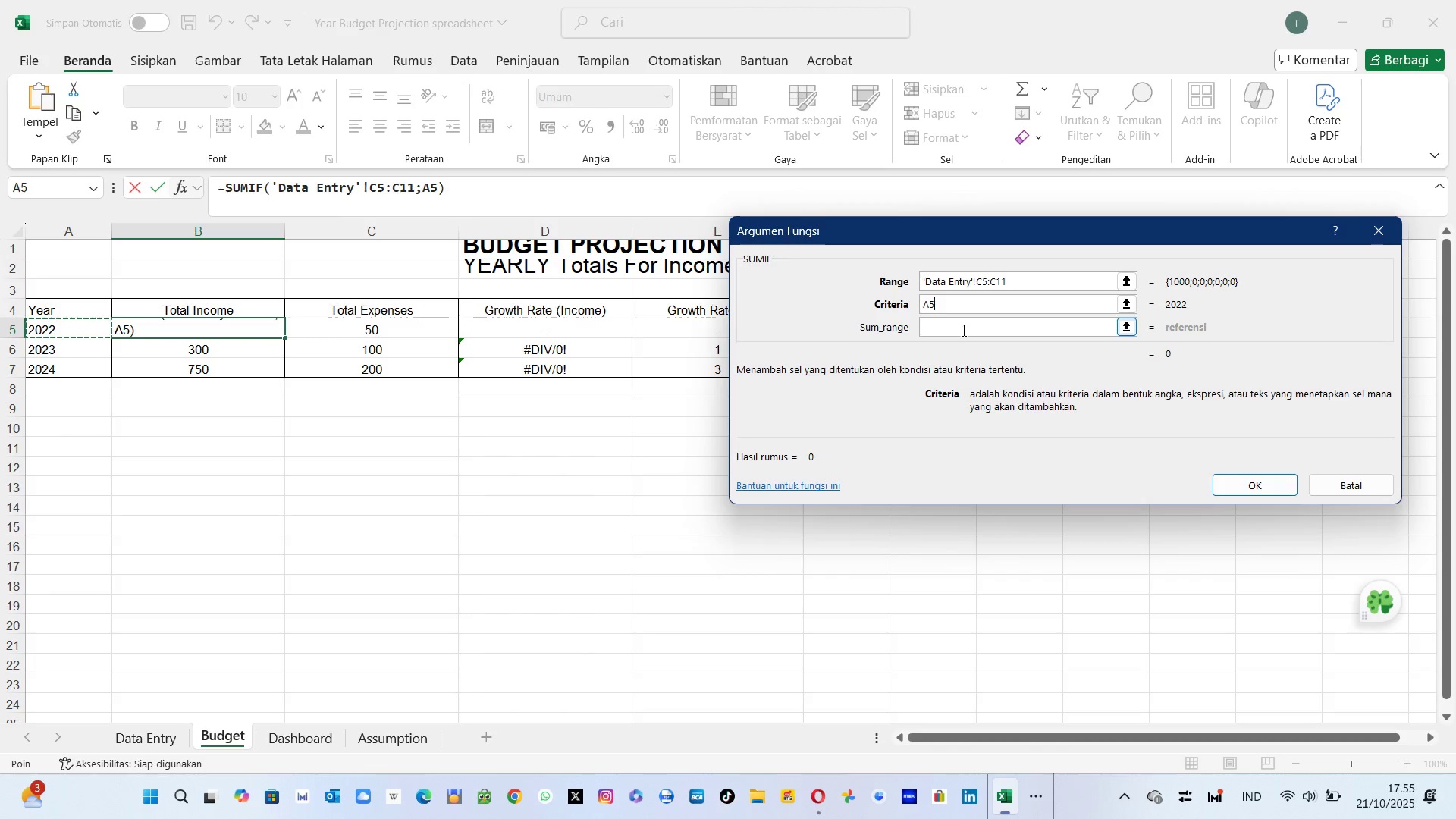 
left_click([962, 330])
 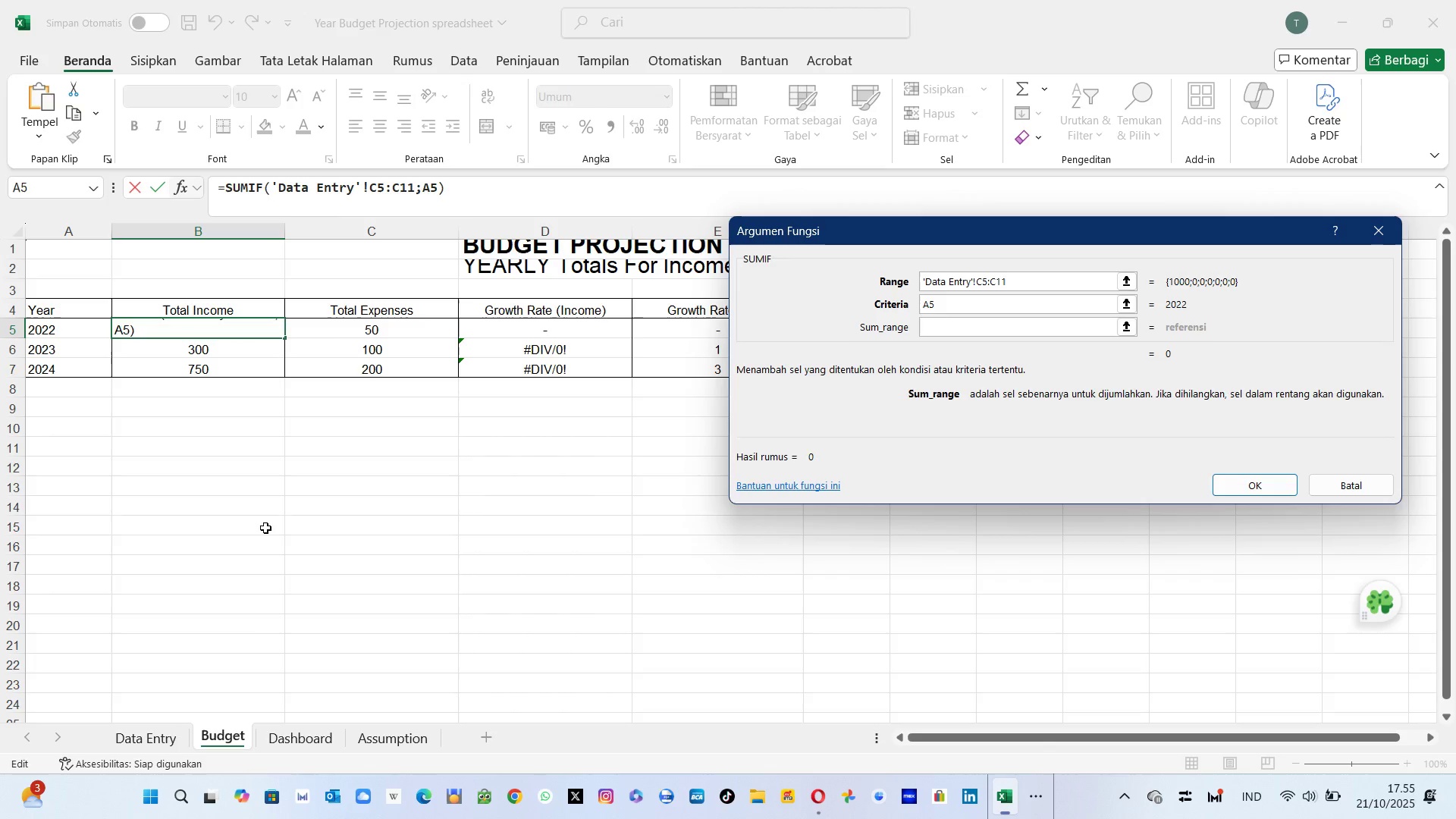 
left_click([158, 734])
 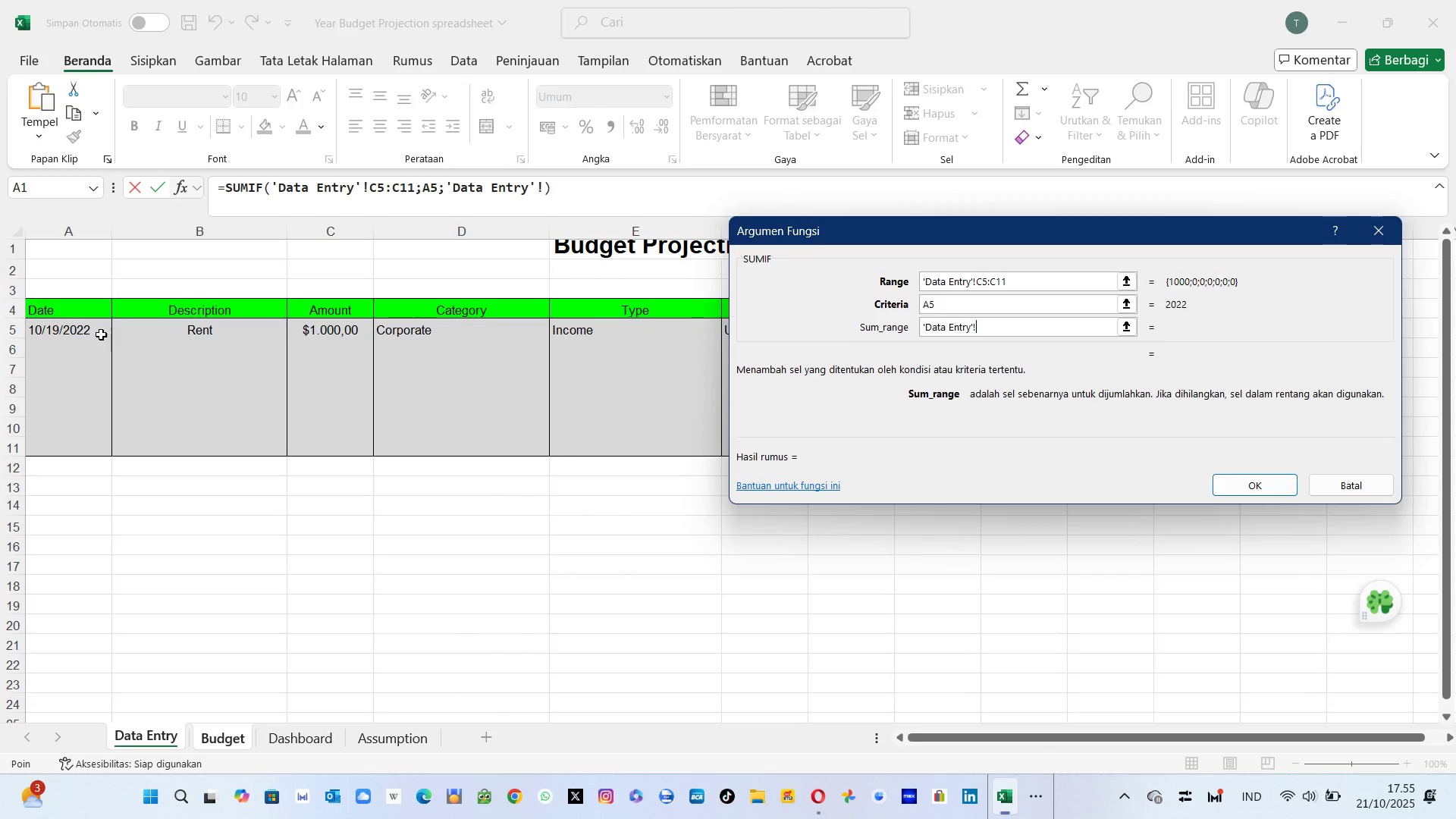 
left_click_drag(start_coordinate=[101, 334], to_coordinate=[96, 444])
 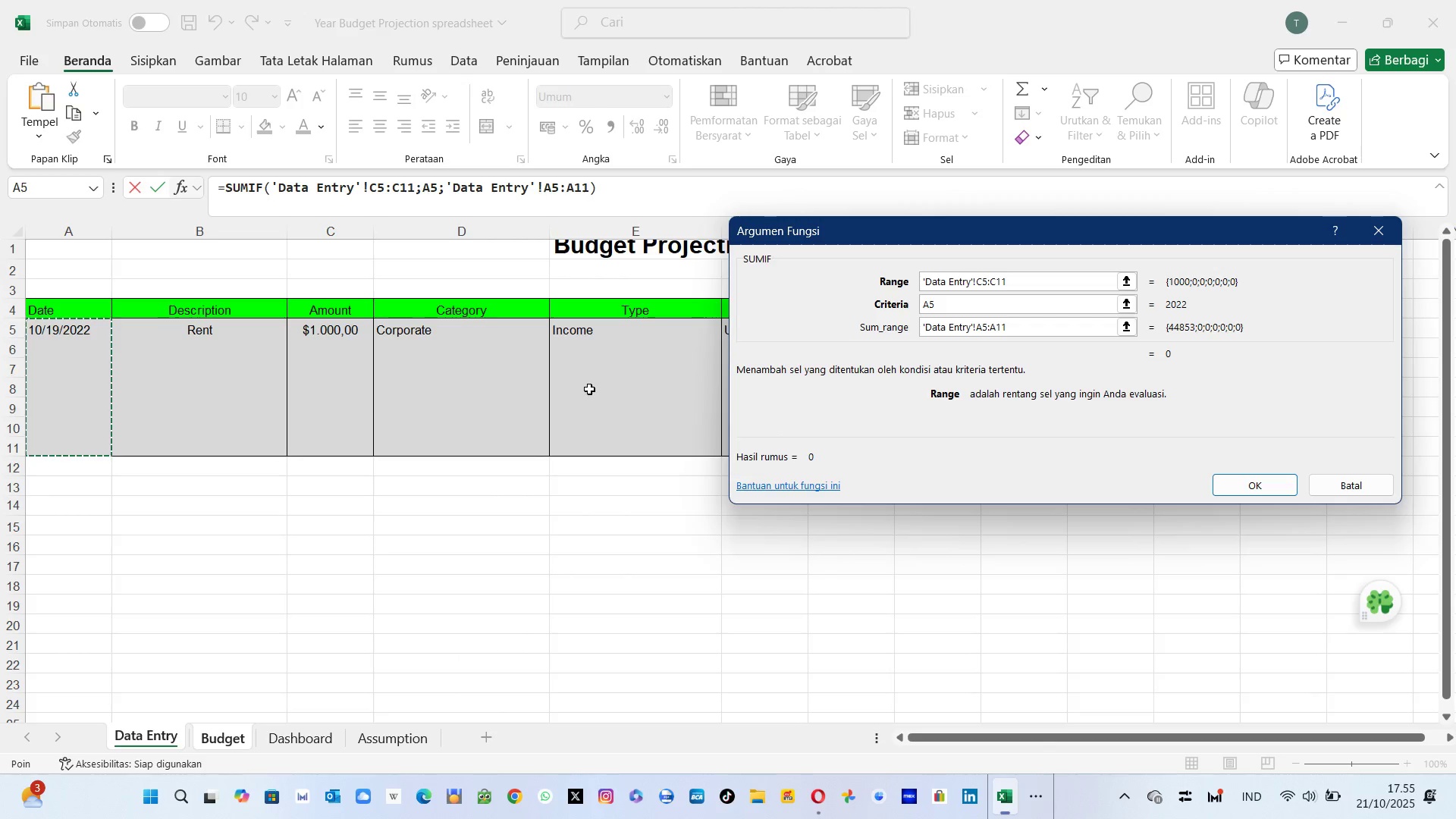 
left_click_drag(start_coordinate=[340, 332], to_coordinate=[350, 444])
 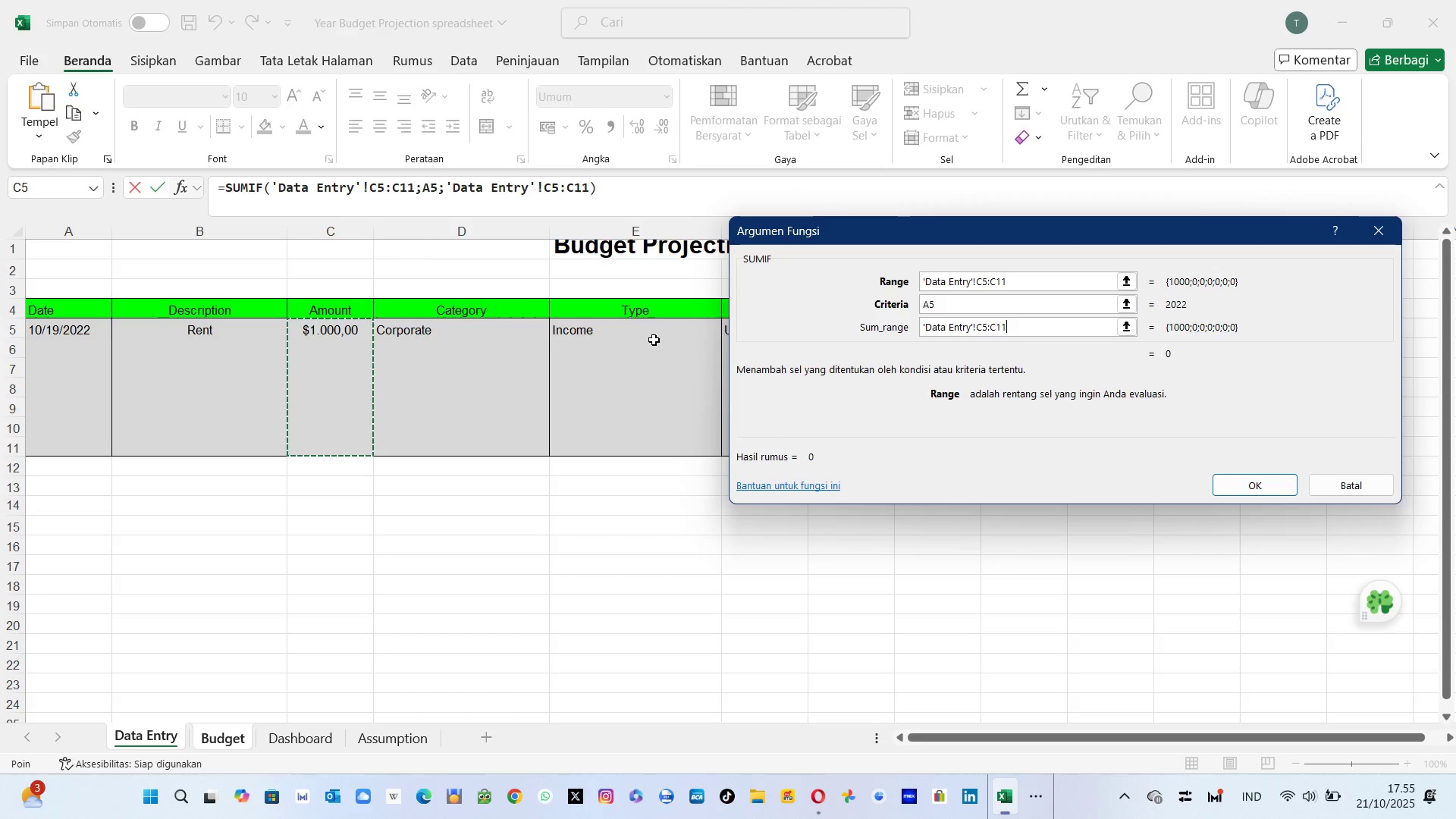 
wait(6.46)
 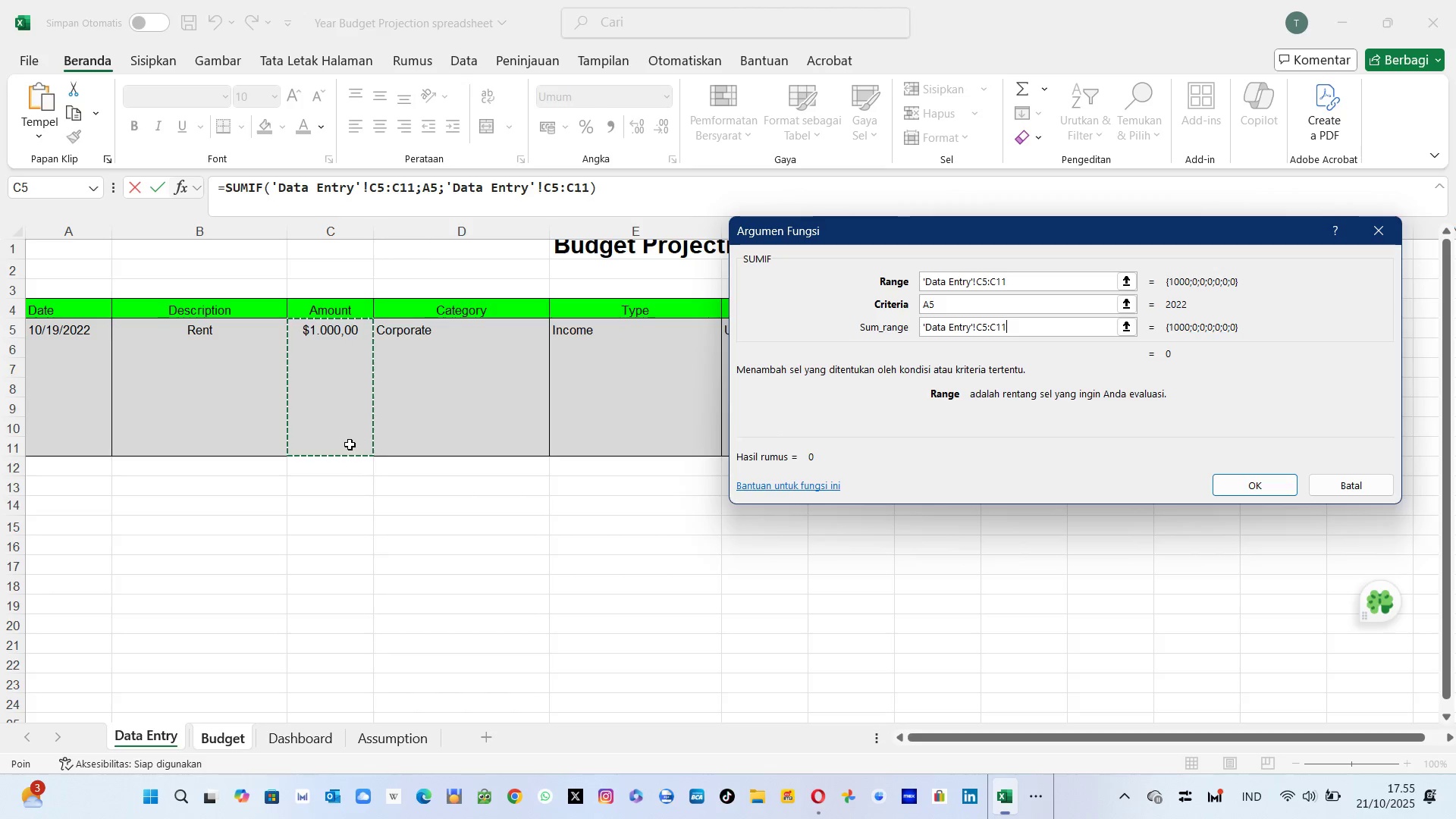 
left_click([80, 333])
 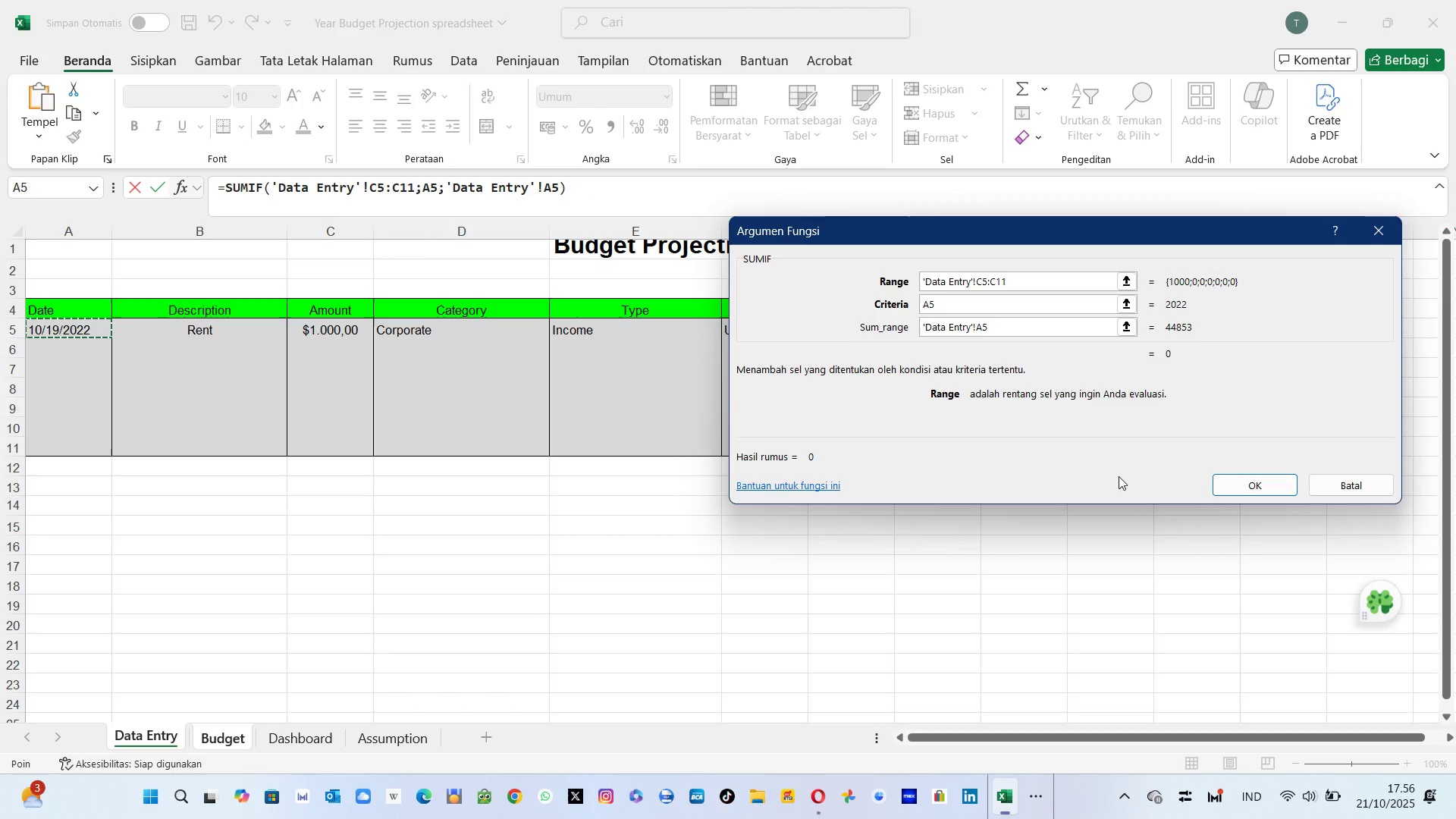 
left_click([1240, 476])
 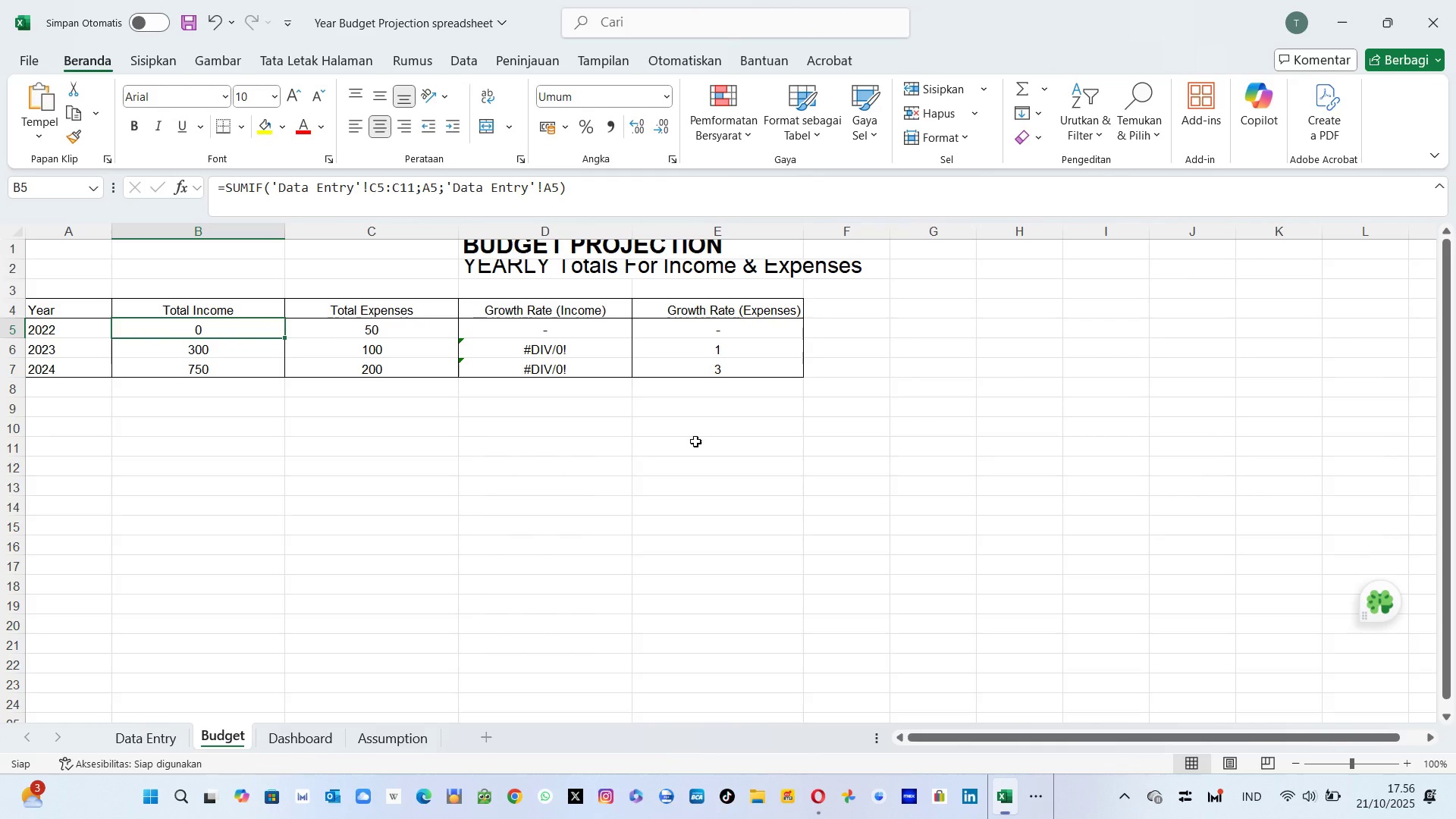 
key(Alt+Tab)
 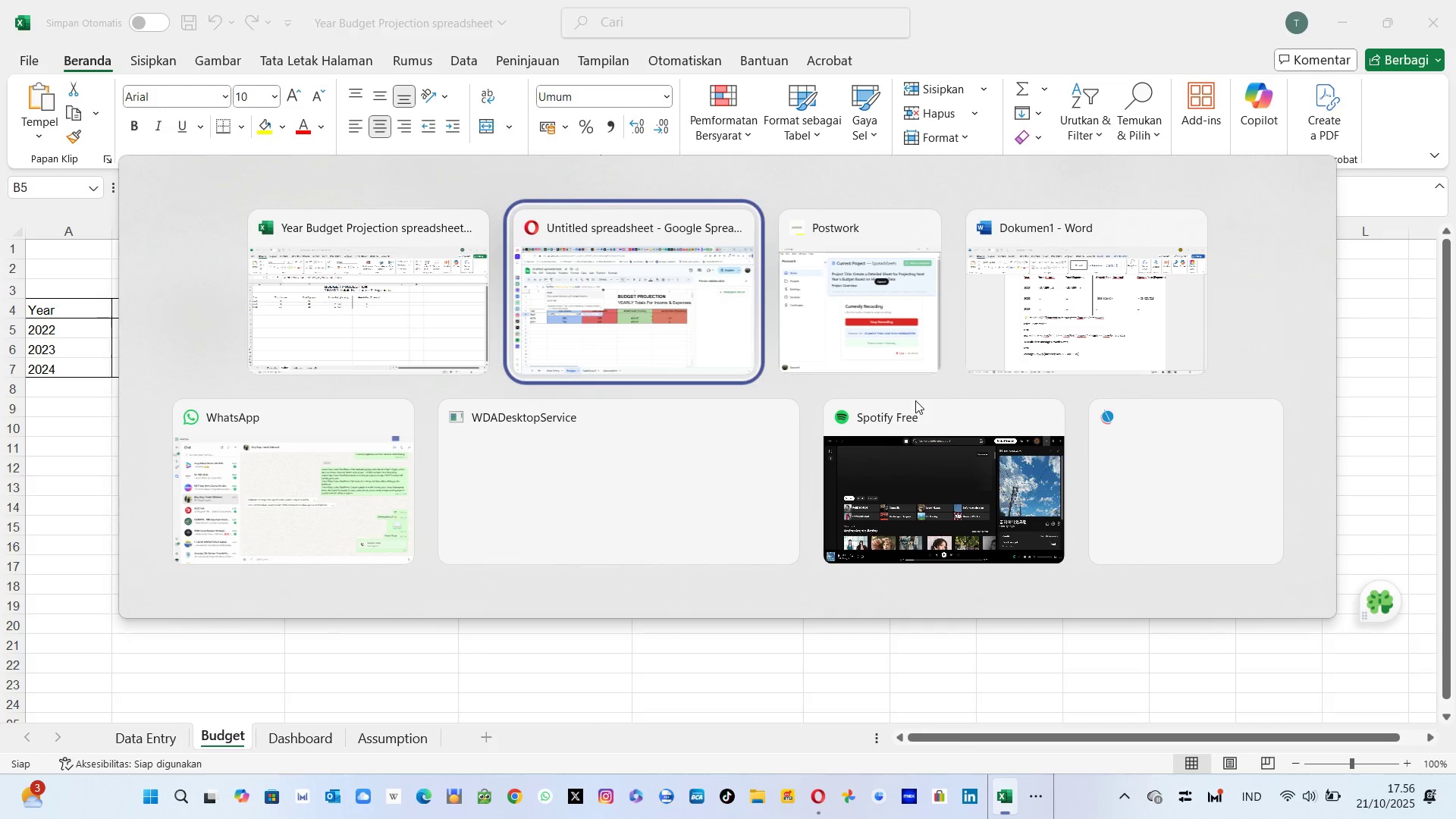 
key(Alt+Tab)